 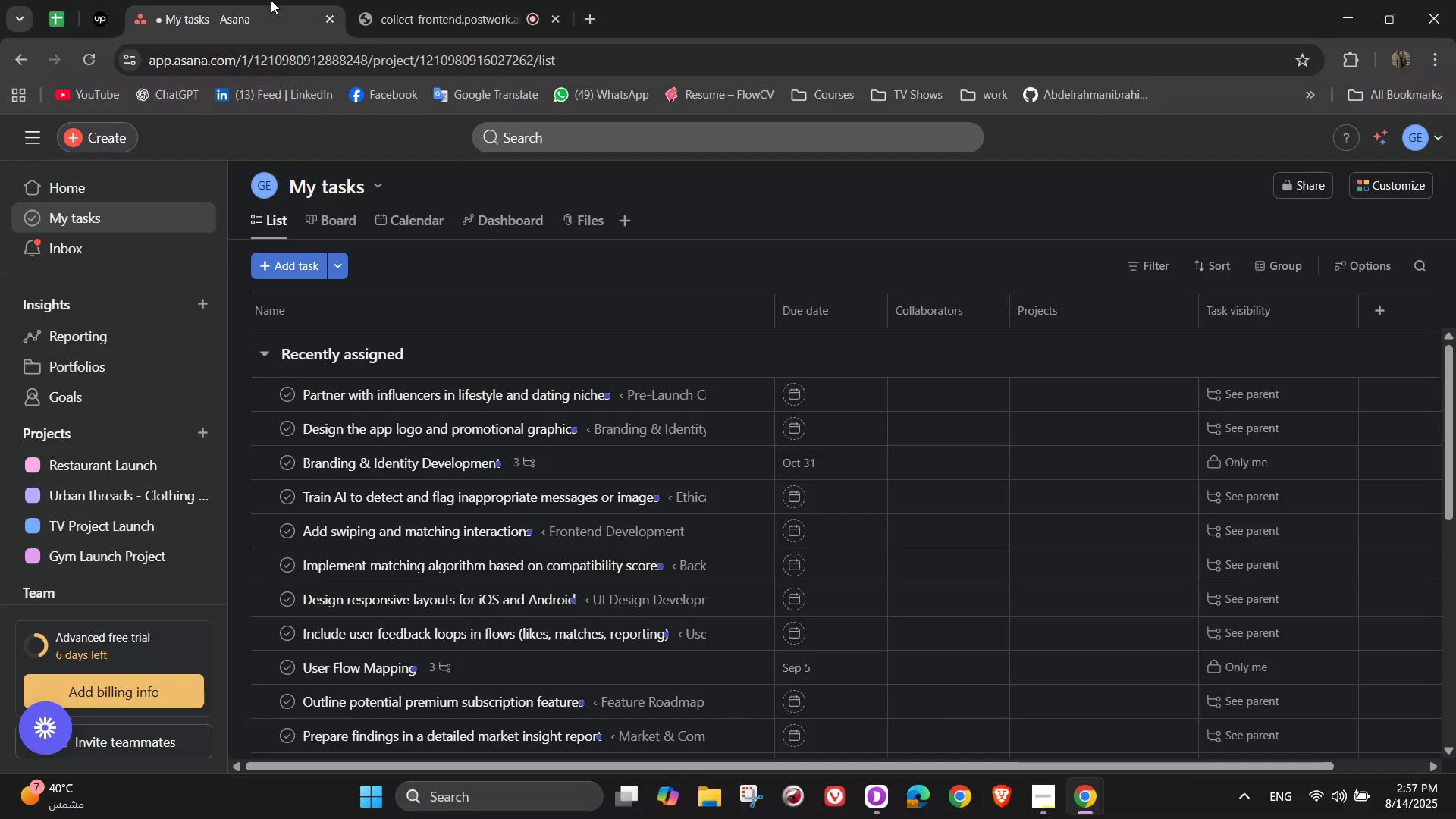 
left_click([83, 140])
 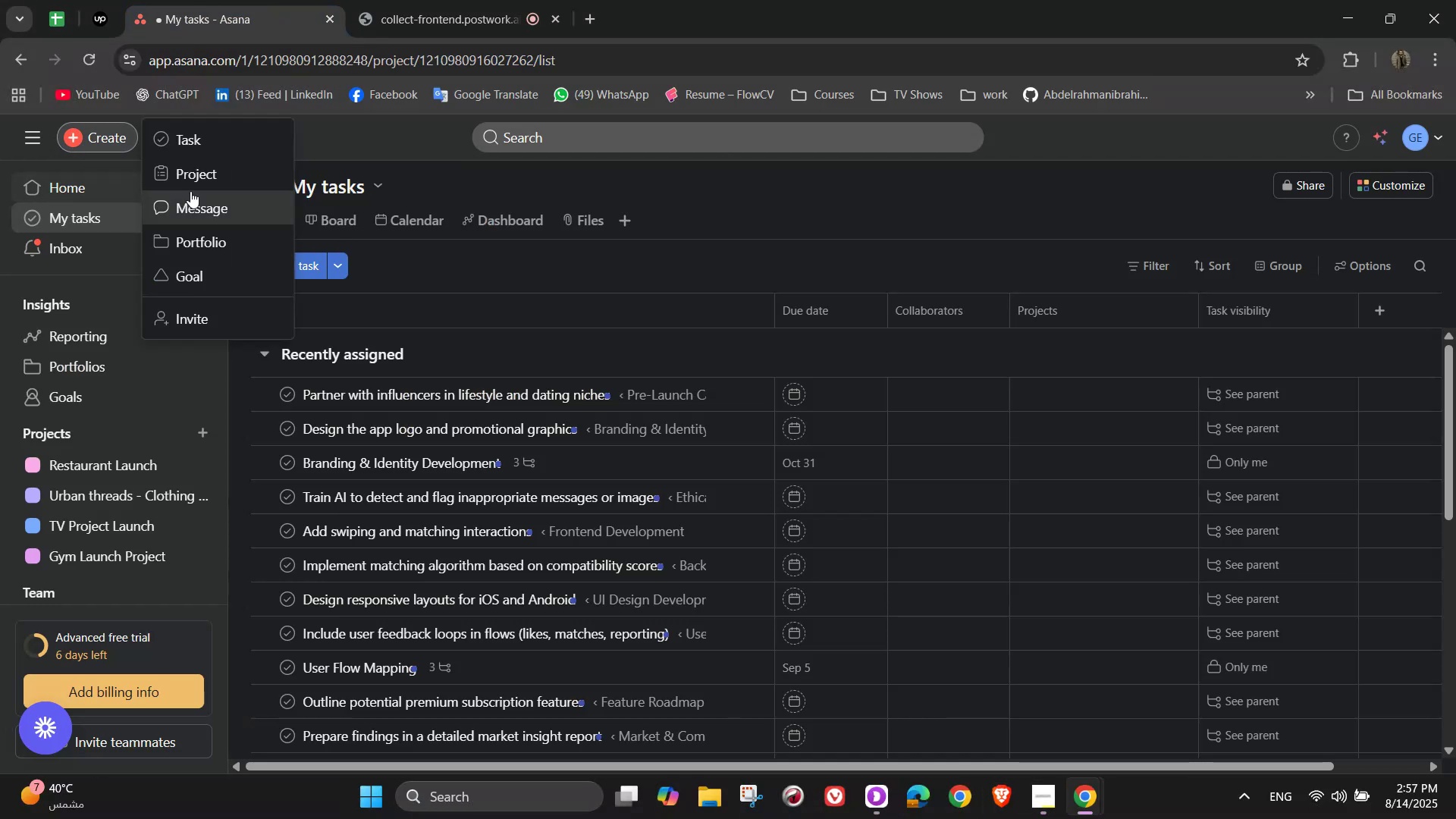 
left_click([199, 181])
 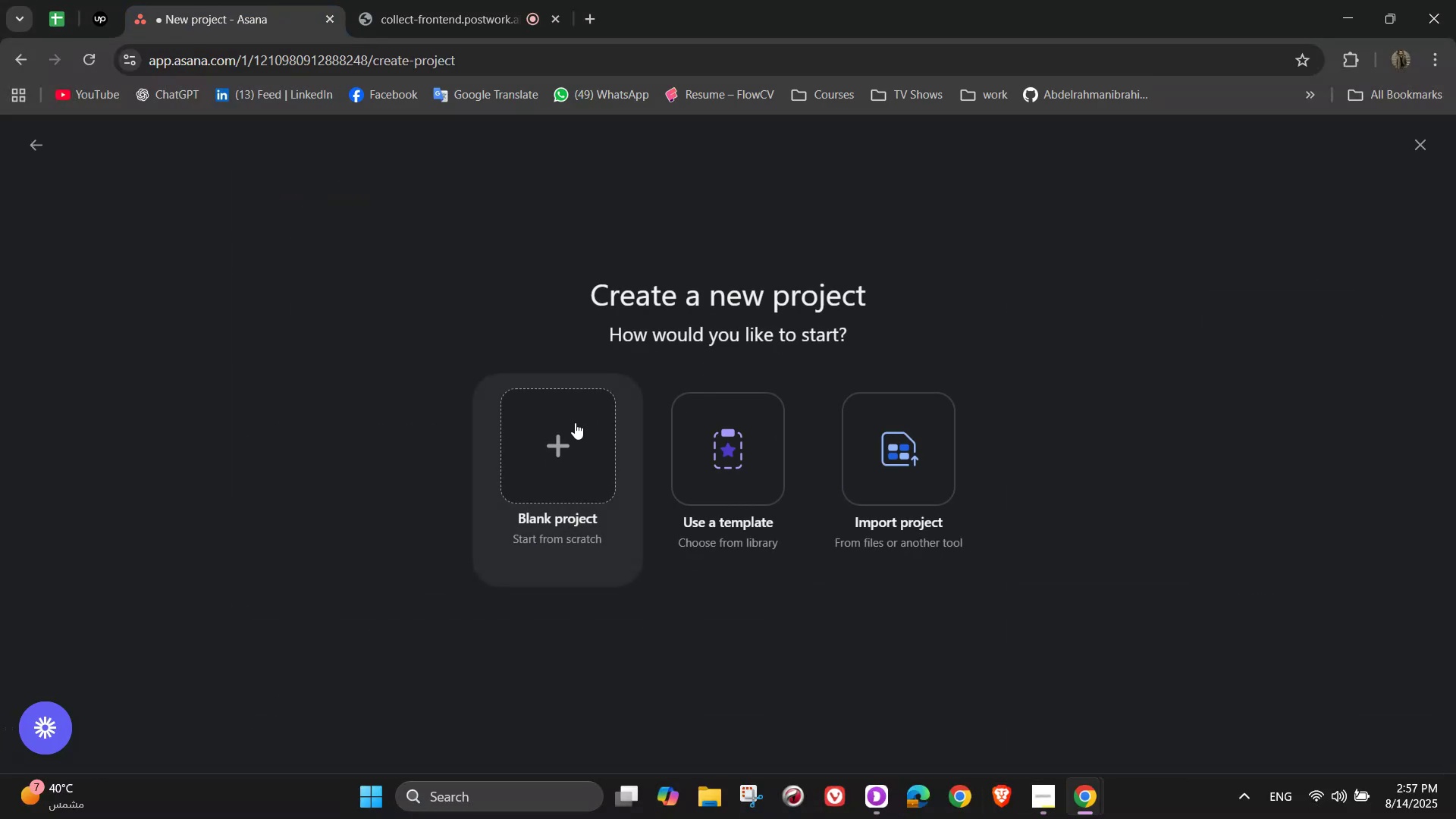 
left_click([575, 422])
 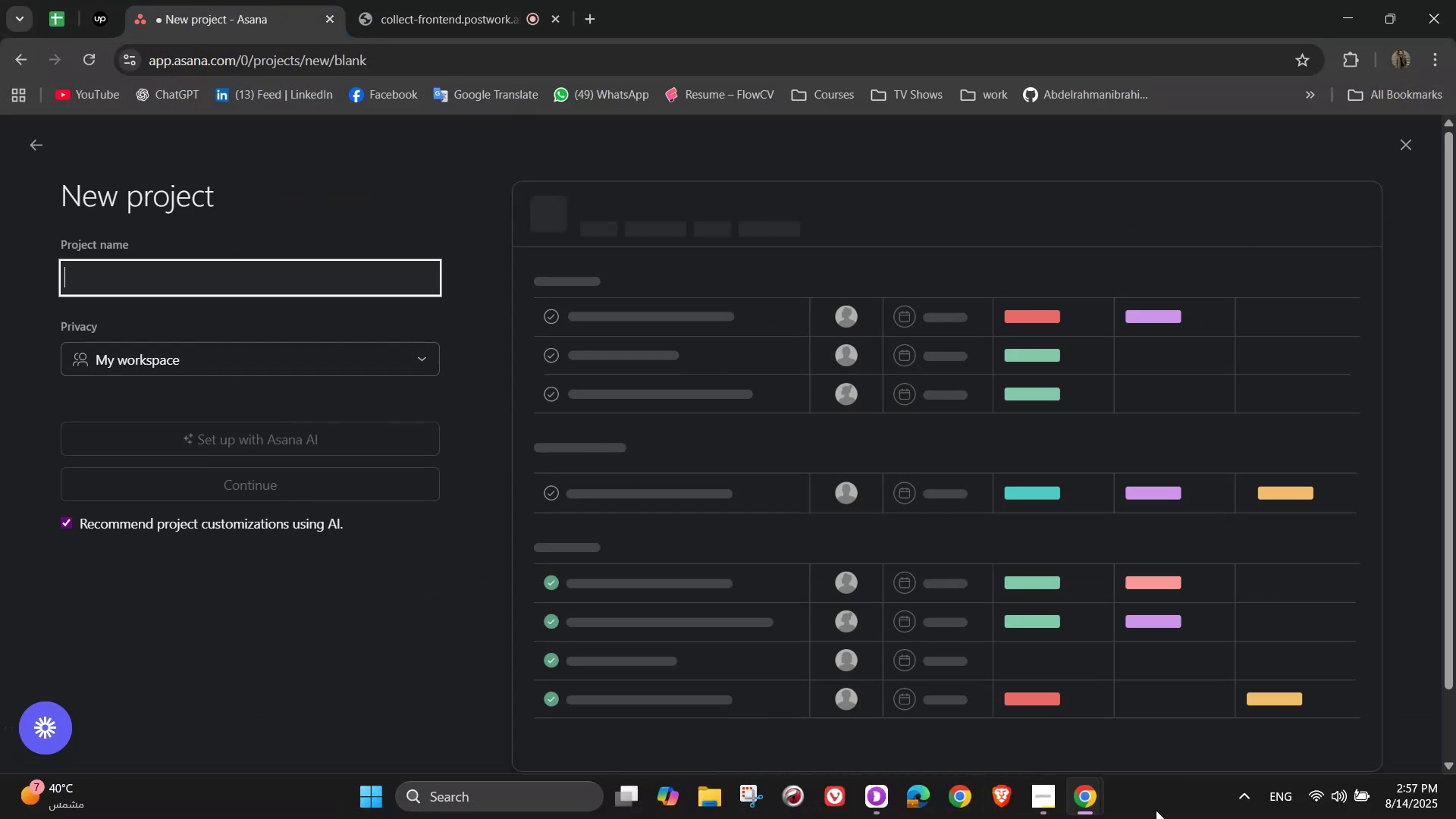 
left_click([1043, 814])
 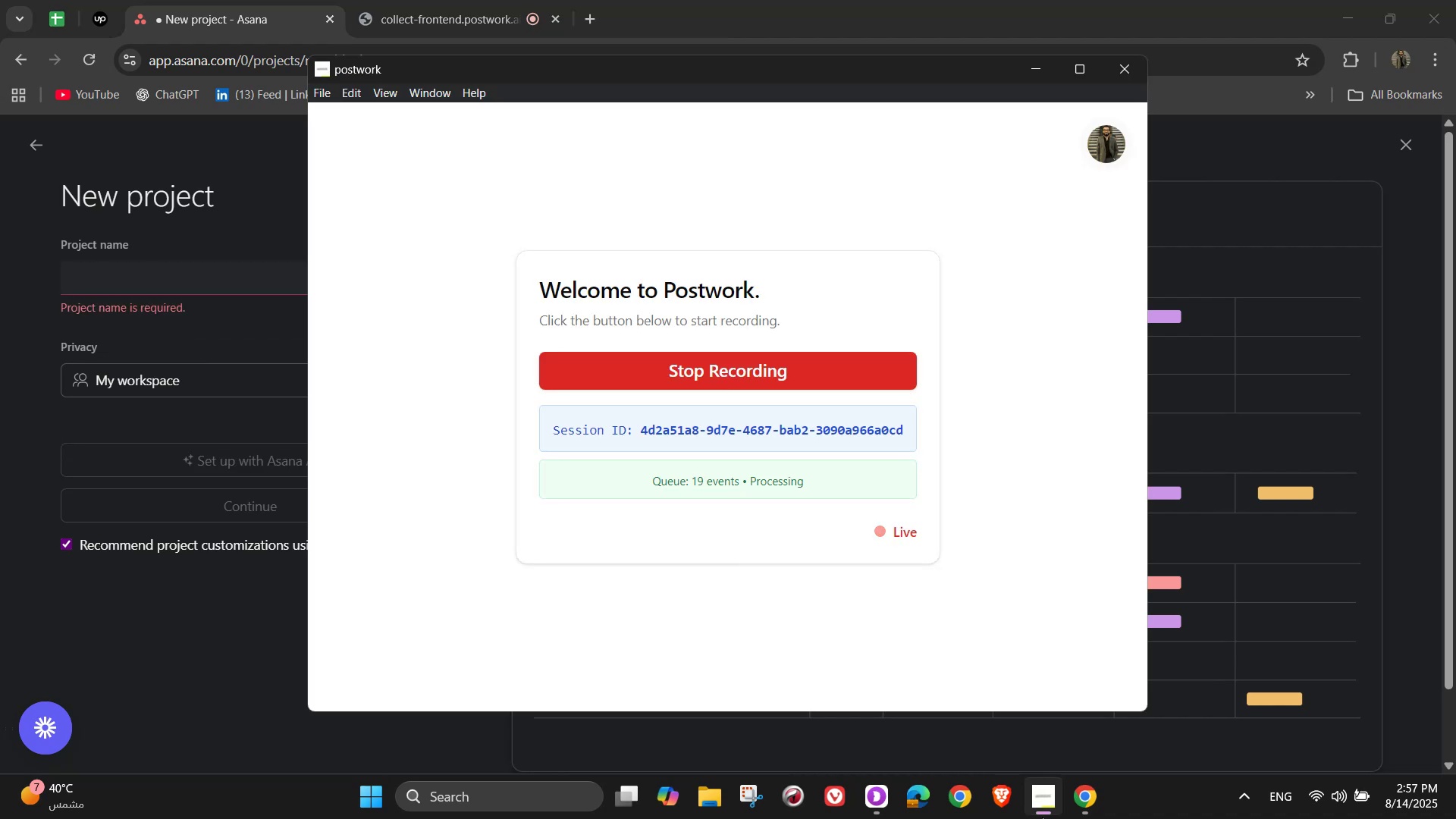 
left_click([1042, 817])
 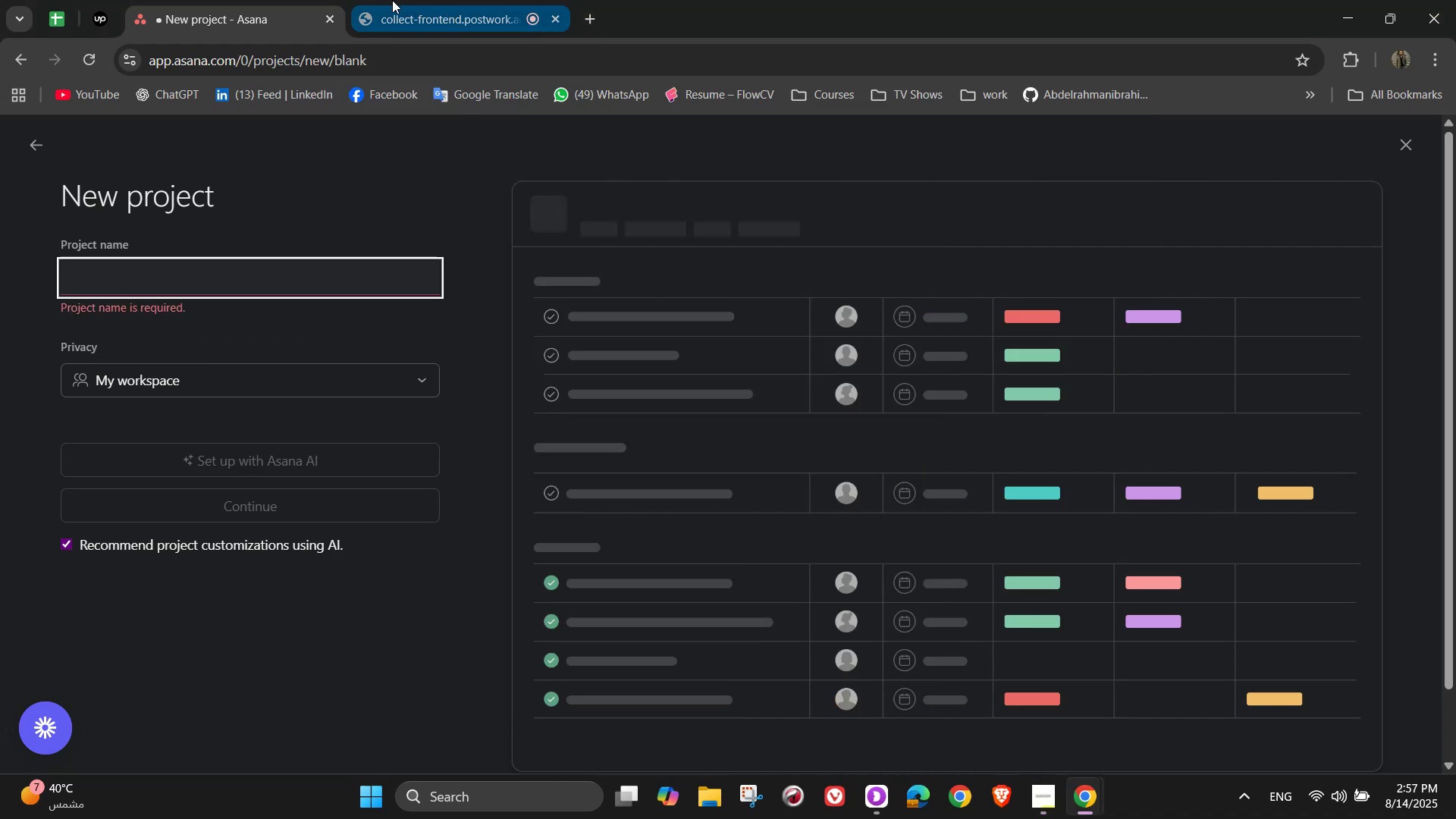 
left_click([392, 0])
 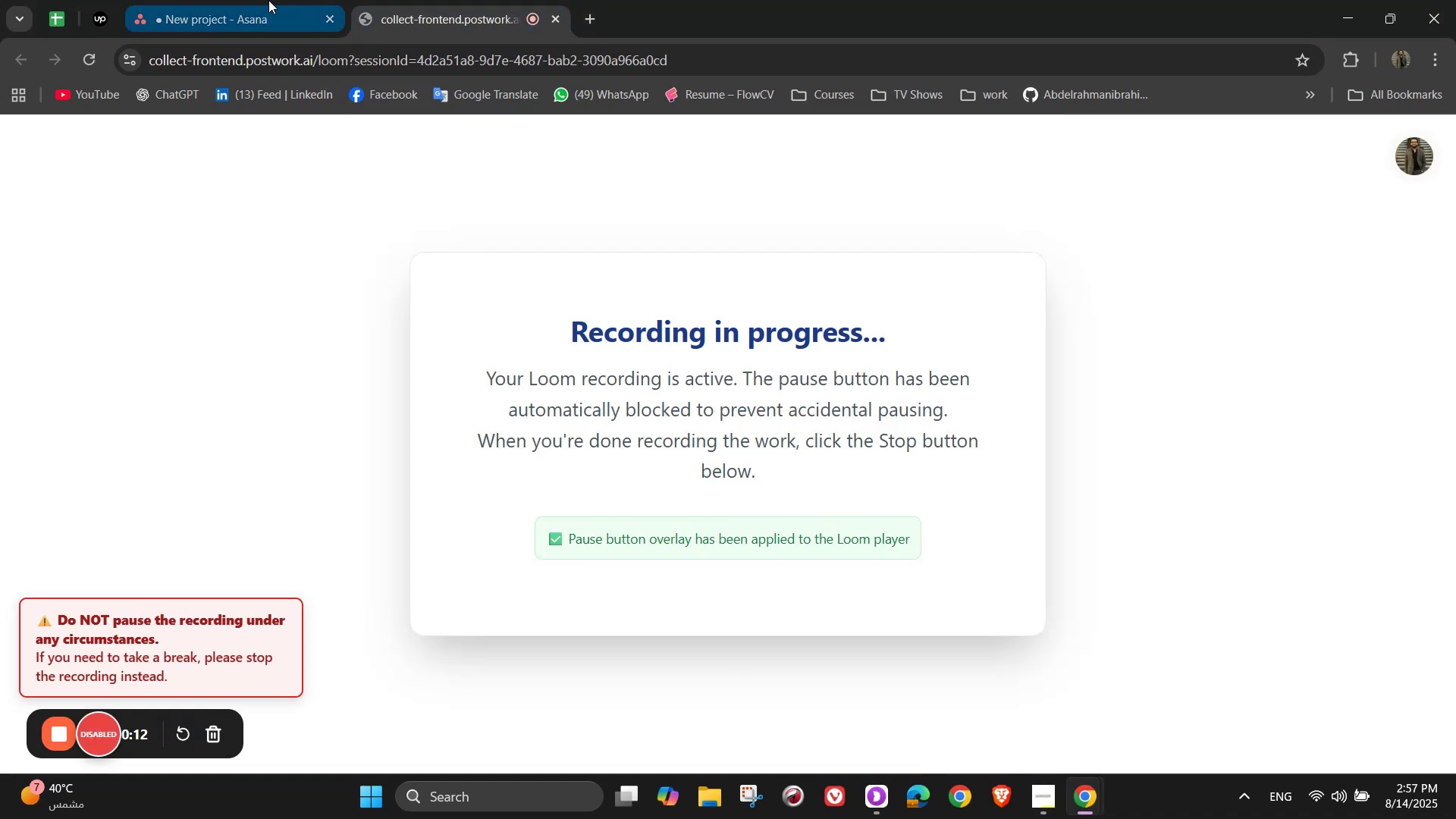 
left_click([268, 0])
 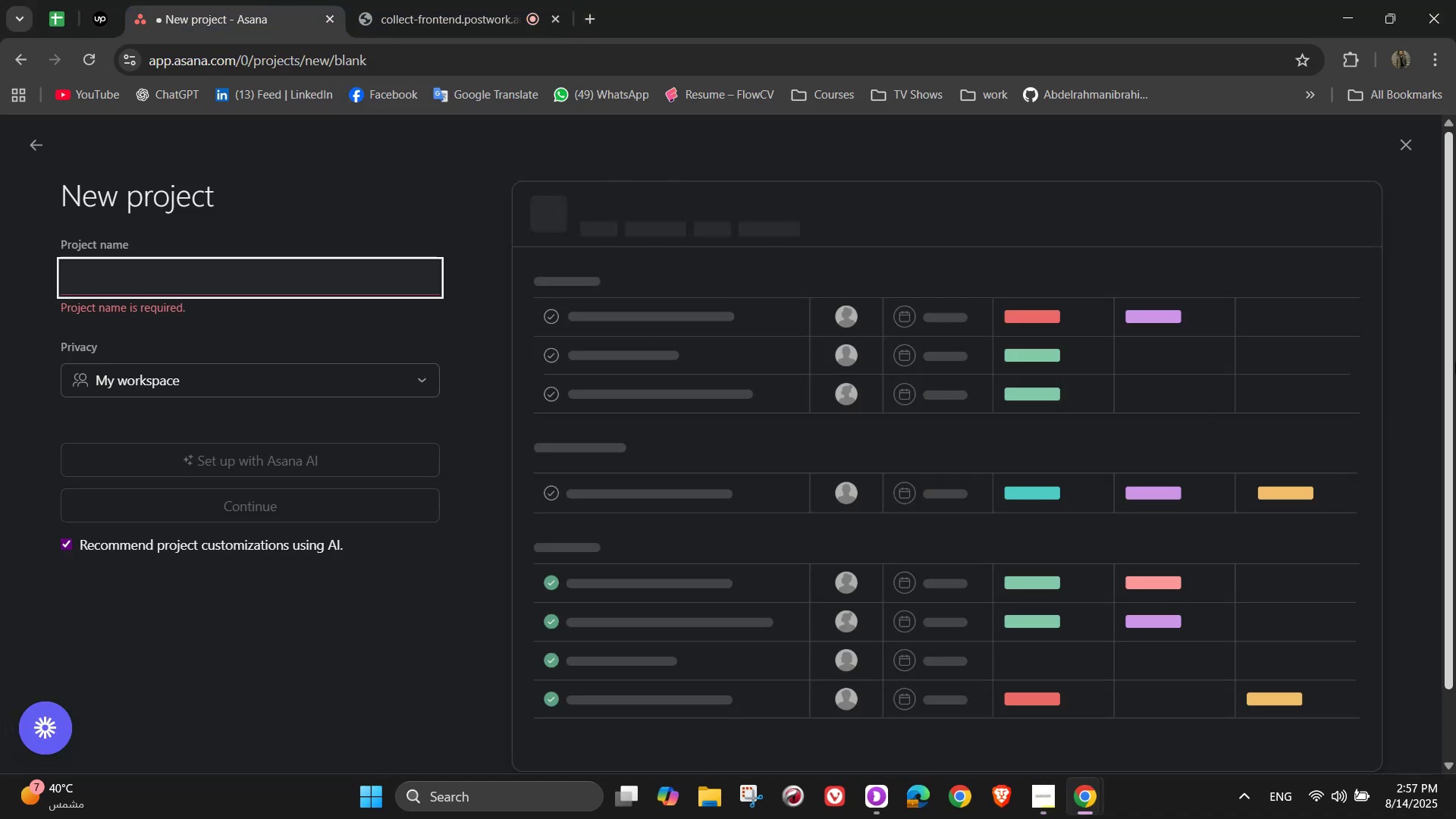 
type(PlayPulse - Sports Activity & Fan)
 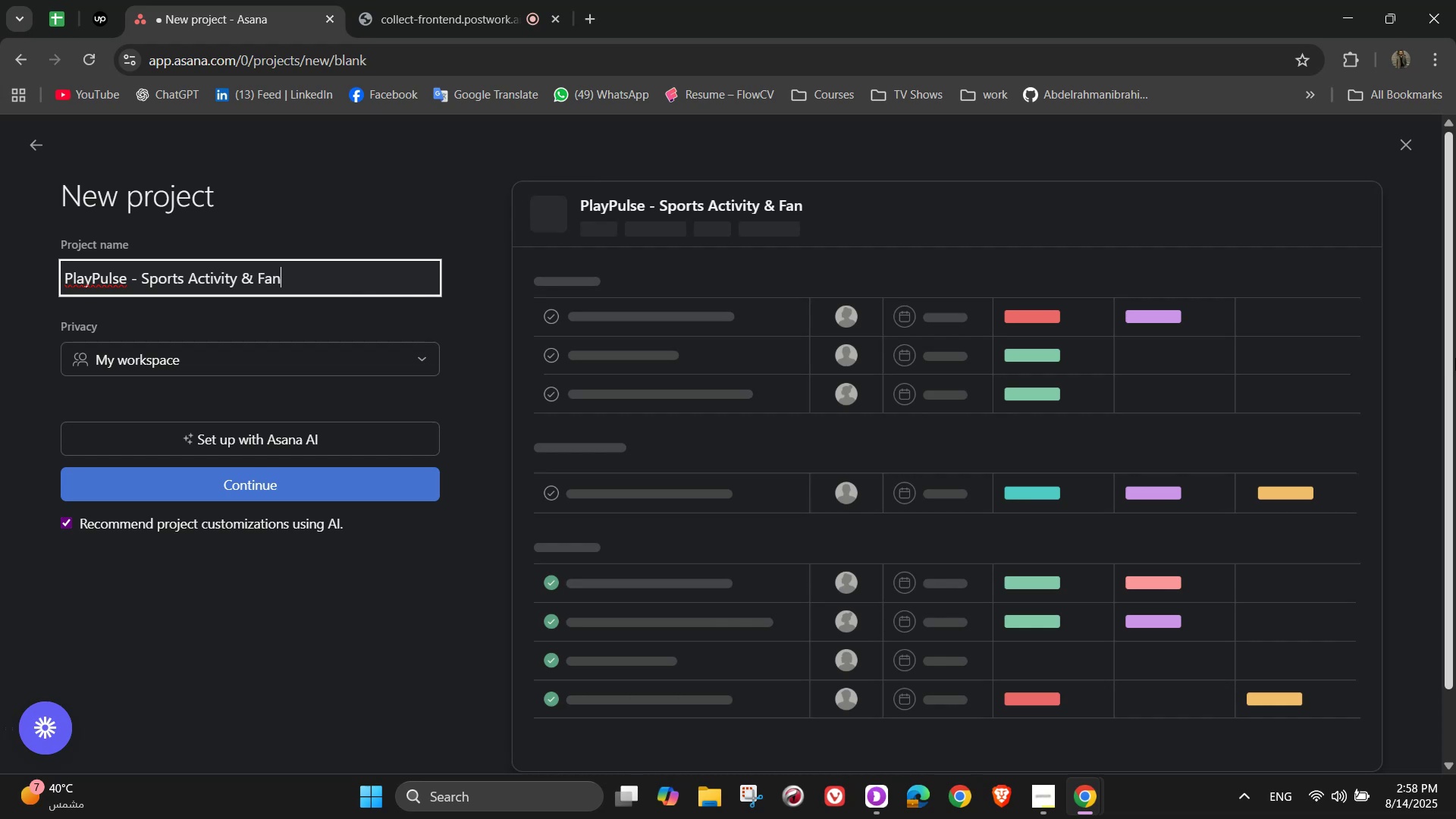 
key(Space)
 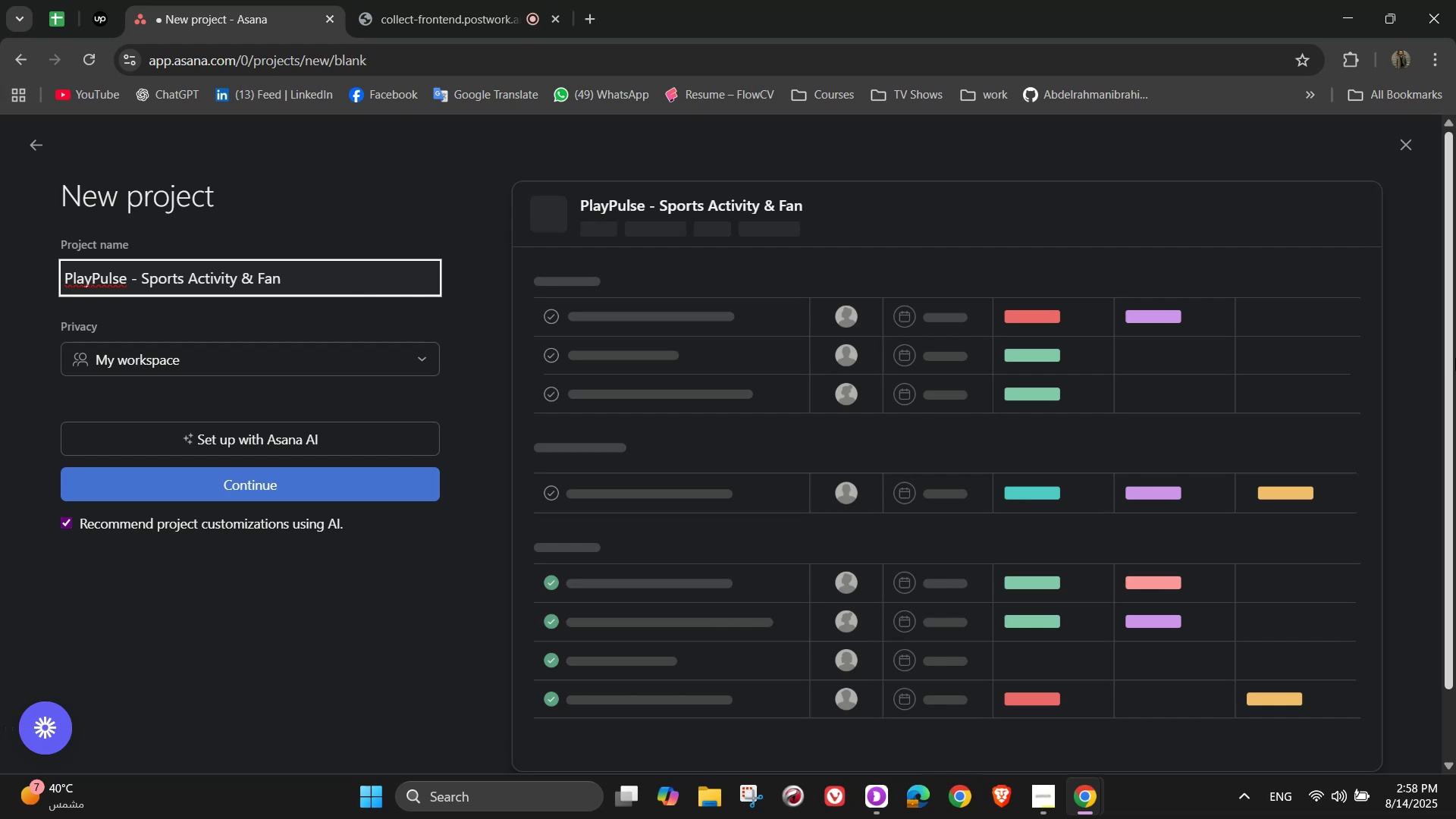 
wait(7.5)
 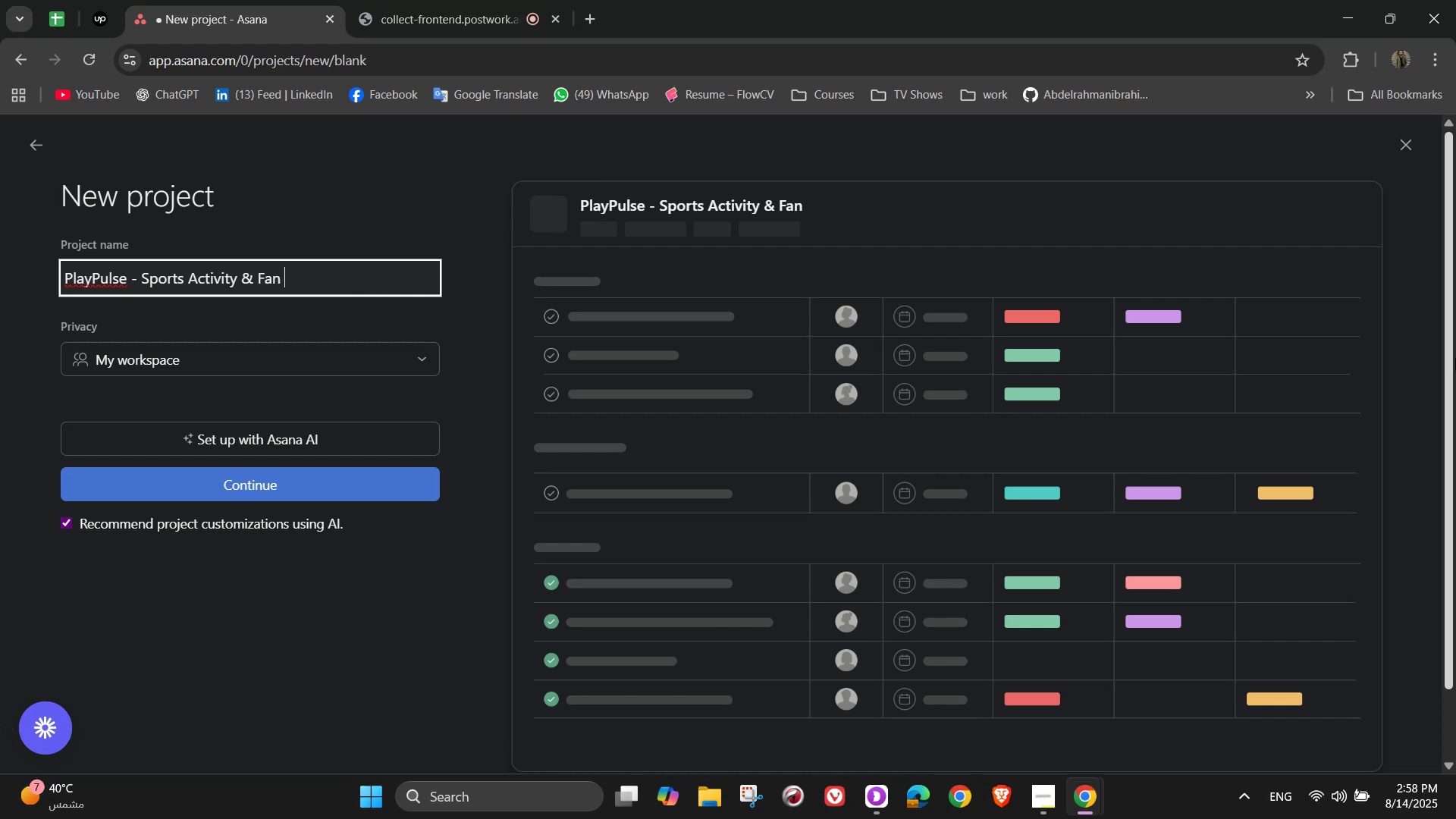 
type(N)
key(Backspace)
type(Engagement APp)
key(Backspace)
key(Backspace)
type(pp)
 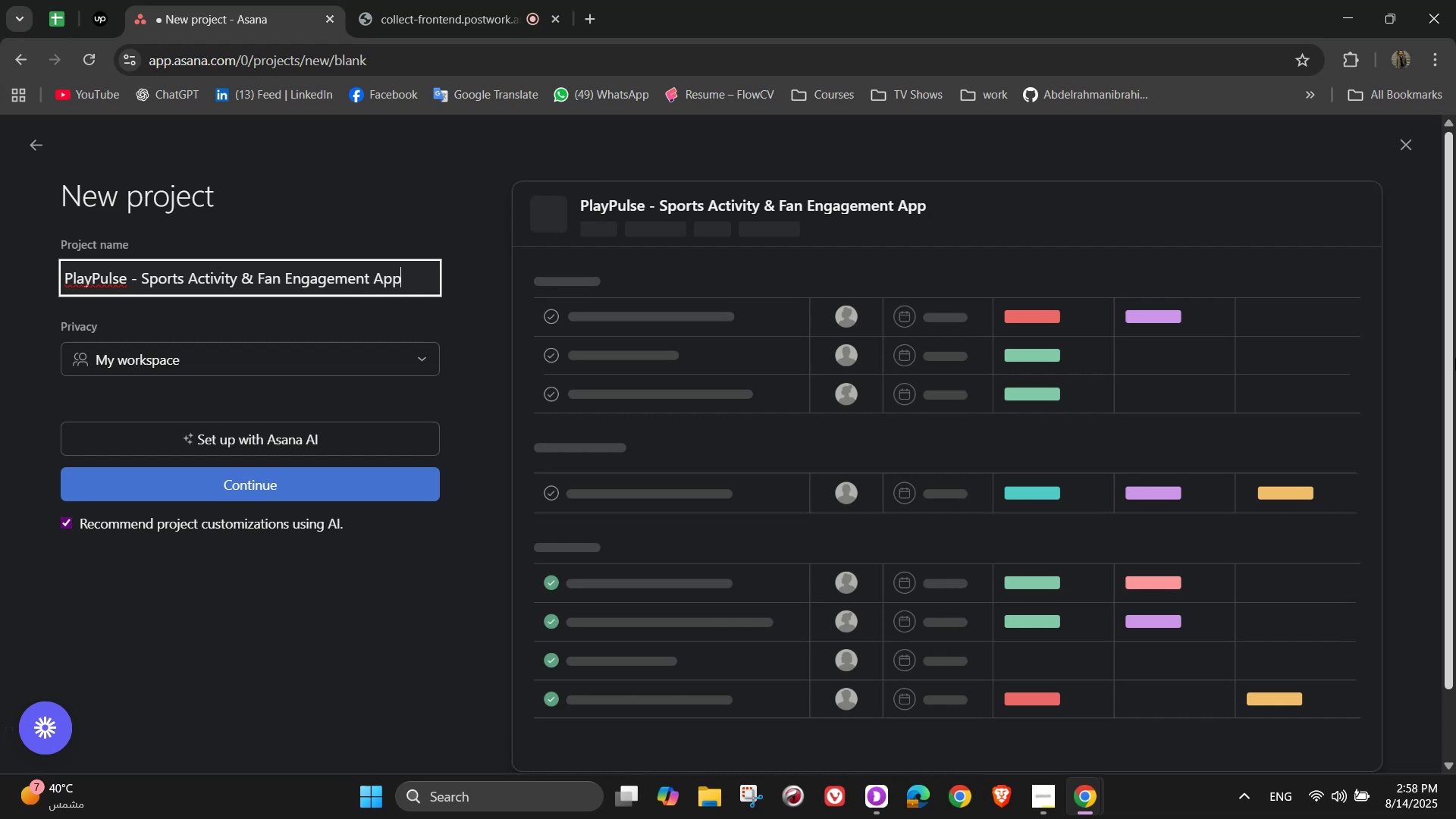 
left_click([378, 497])
 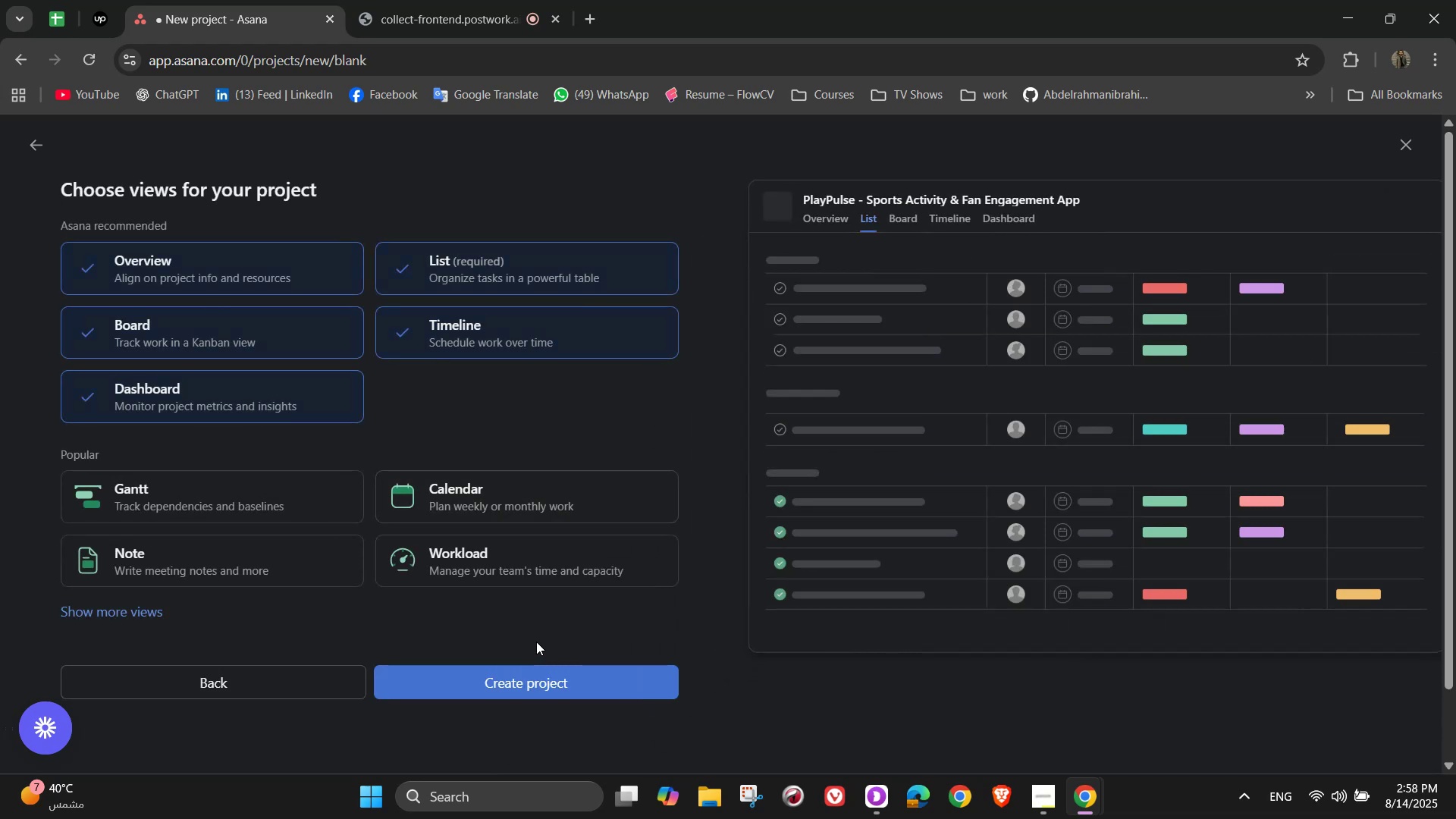 
left_click([544, 676])
 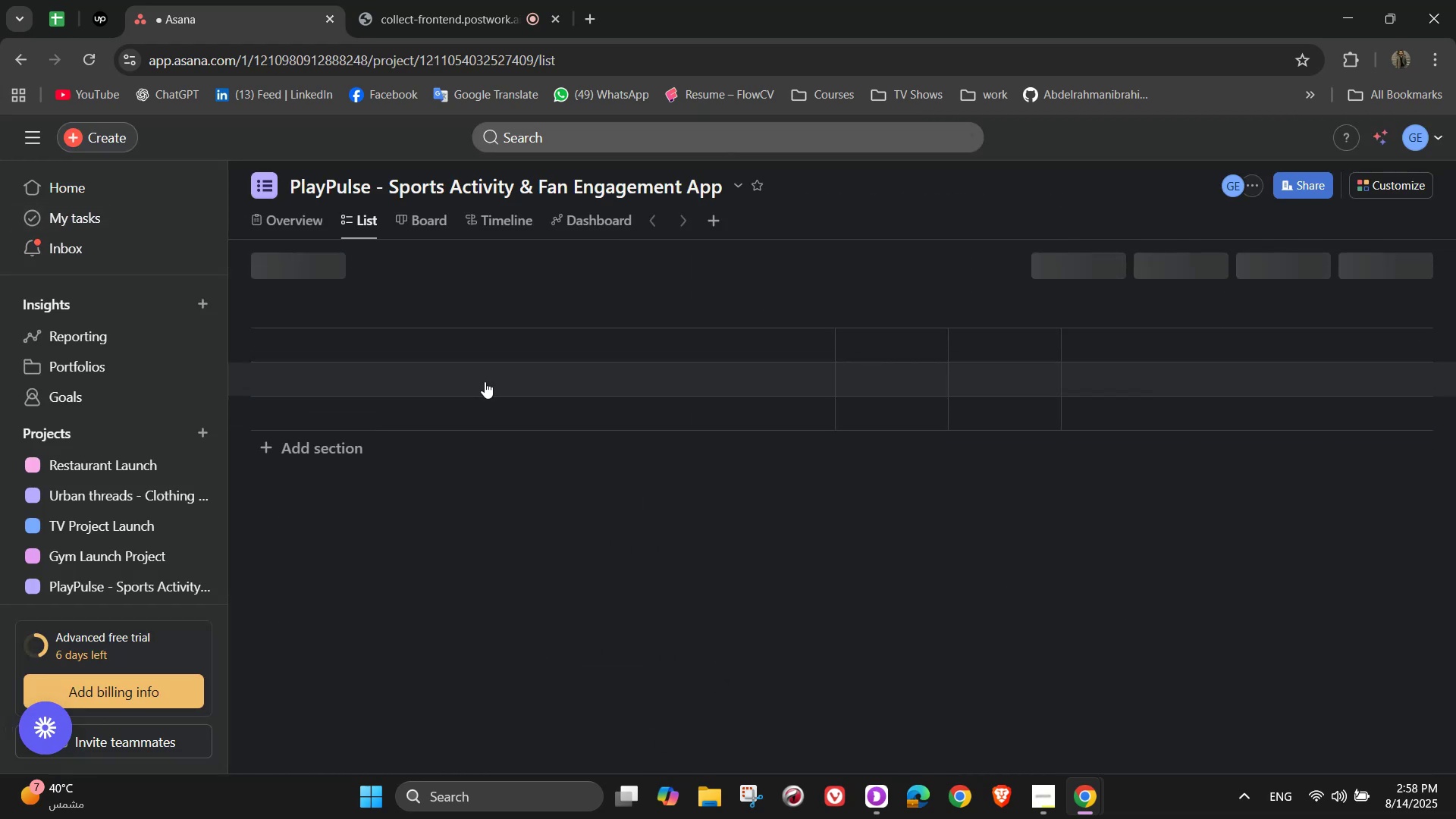 
left_click([274, 228])
 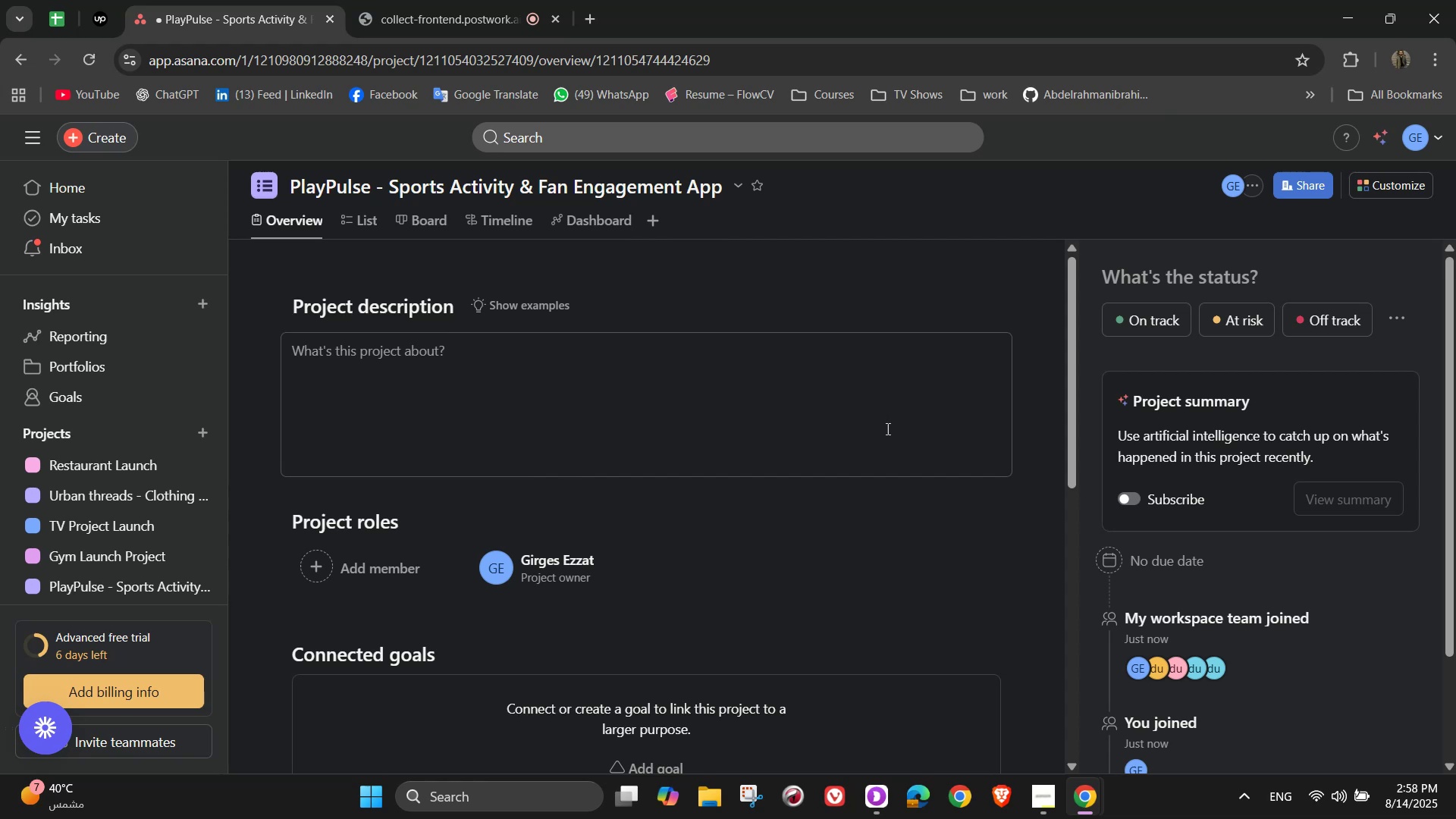 
left_click([828, 413])
 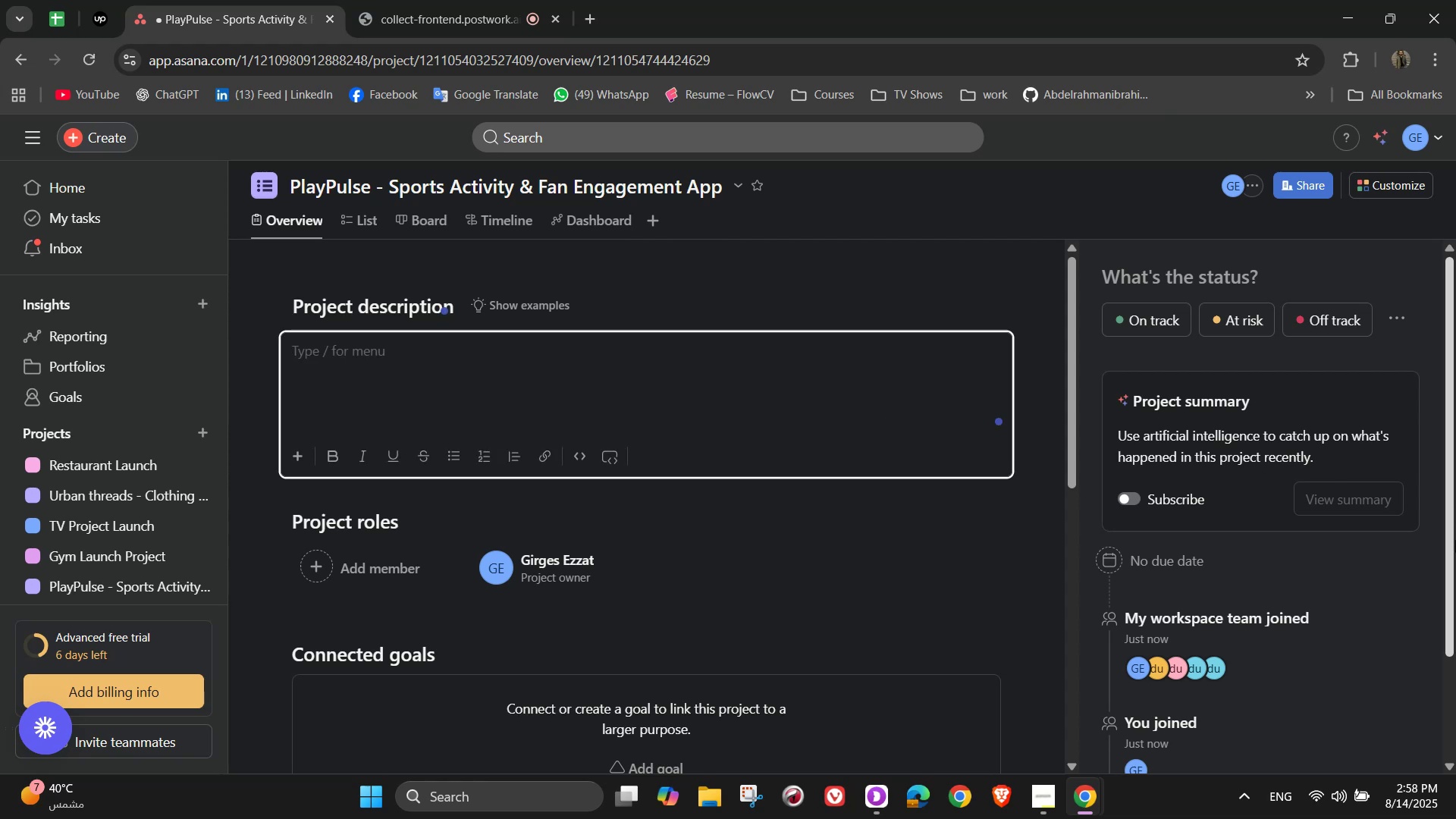 
hold_key(key=ShiftLeft, duration=1.51)
 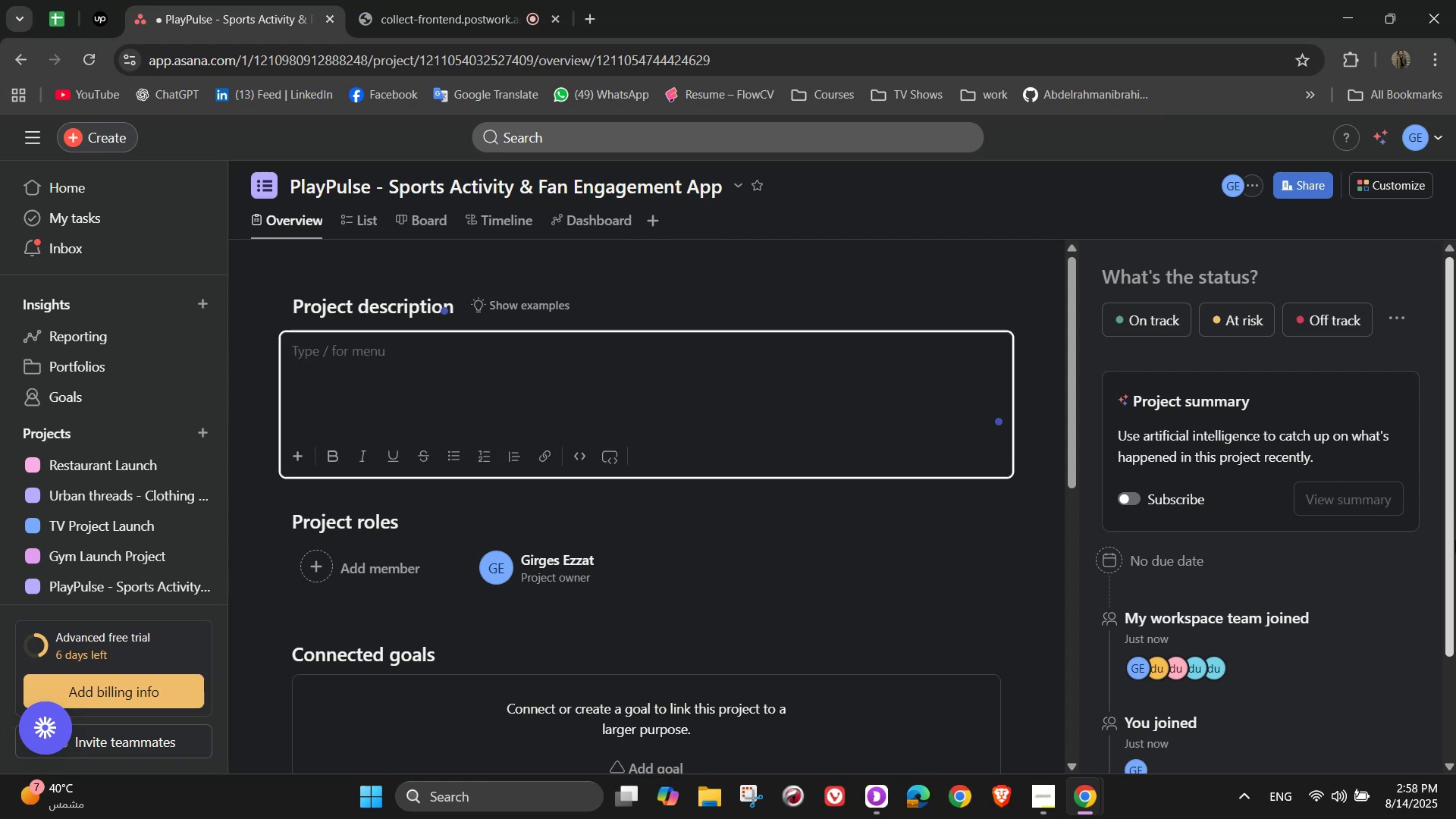 
hold_key(key=ShiftLeft, duration=1.5)
 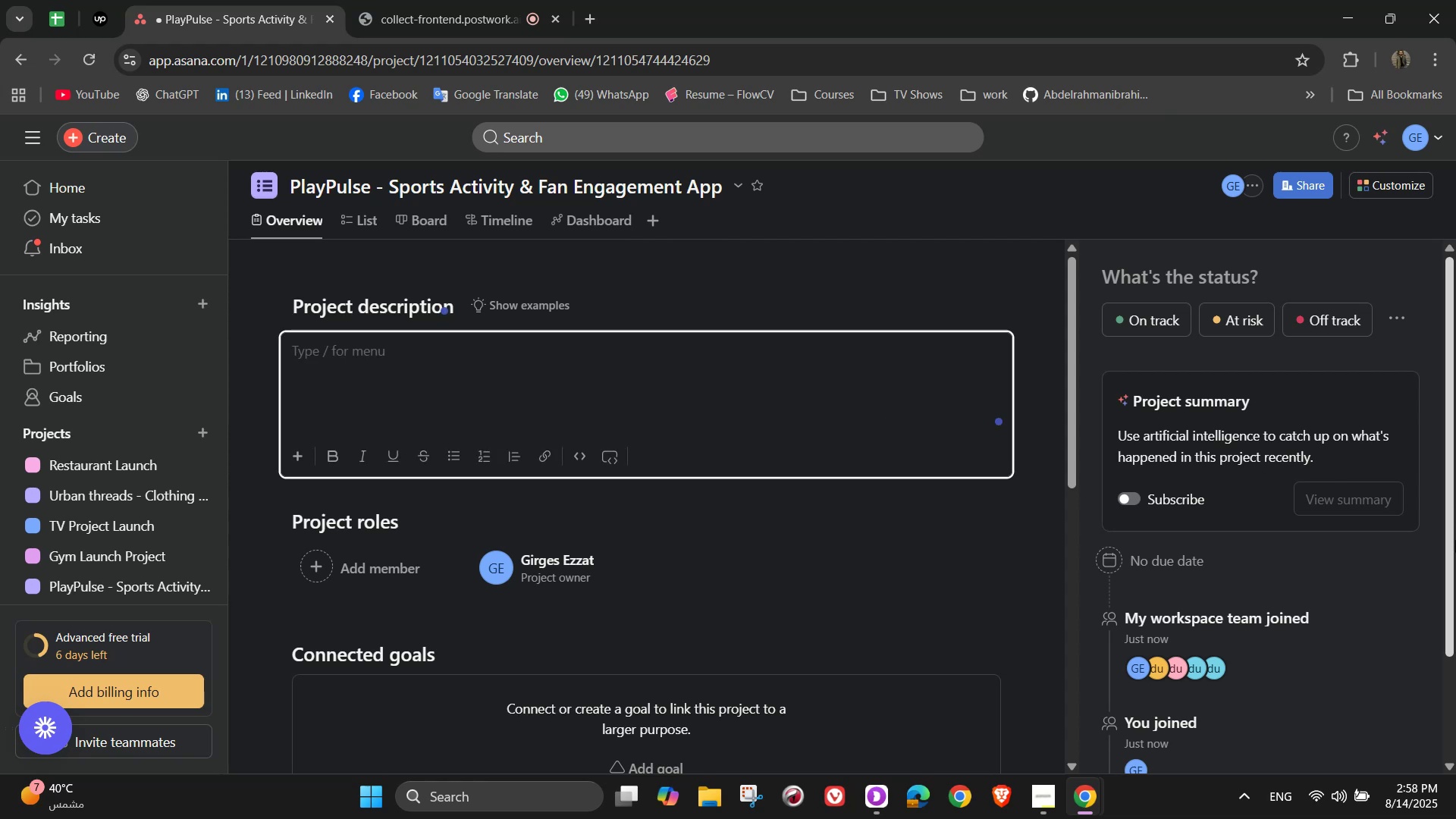 
type(Play )
key(Backspace)
type(Pulse is designed for sports enthusiasts)
 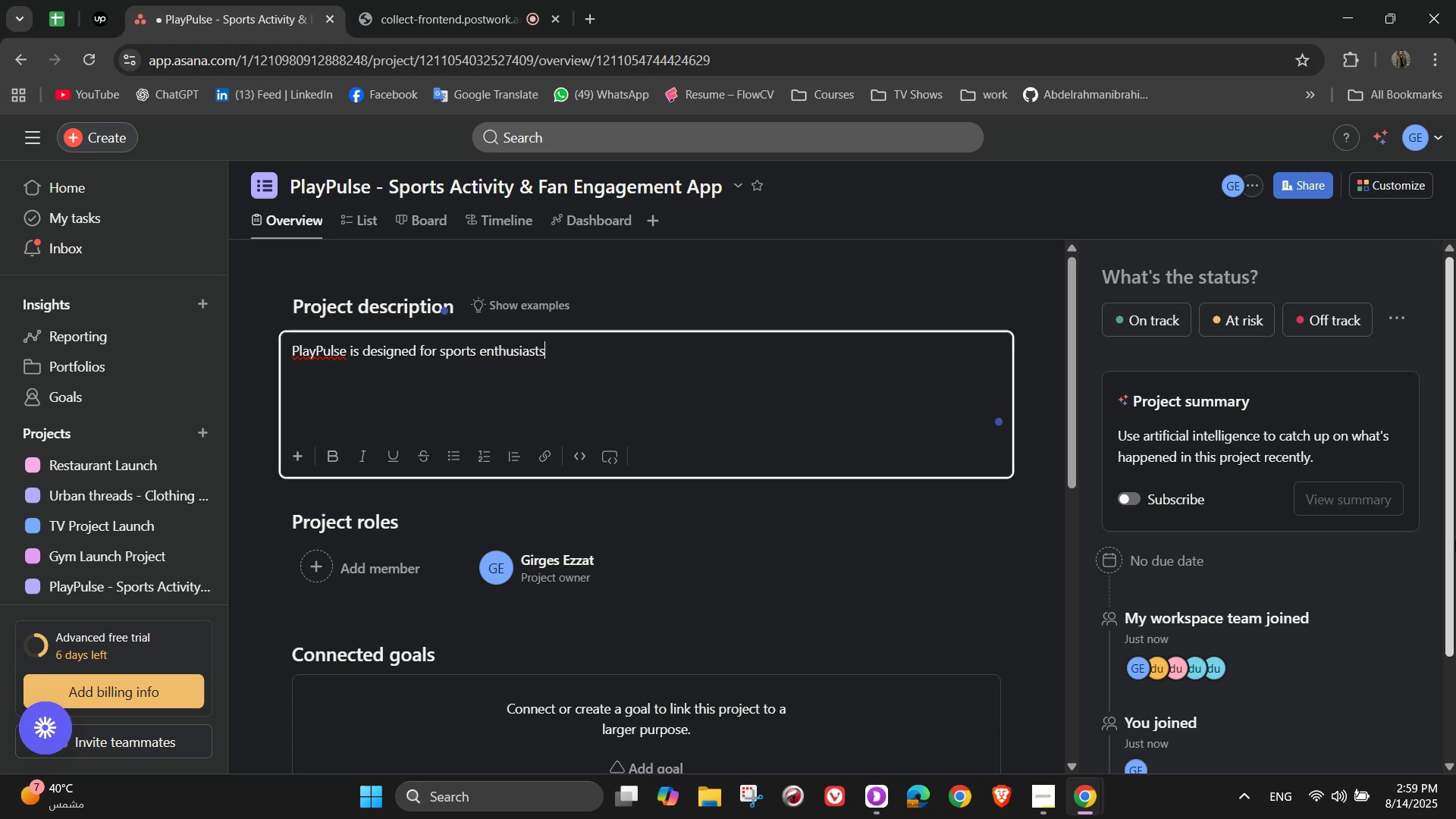 
wait(5.98)
 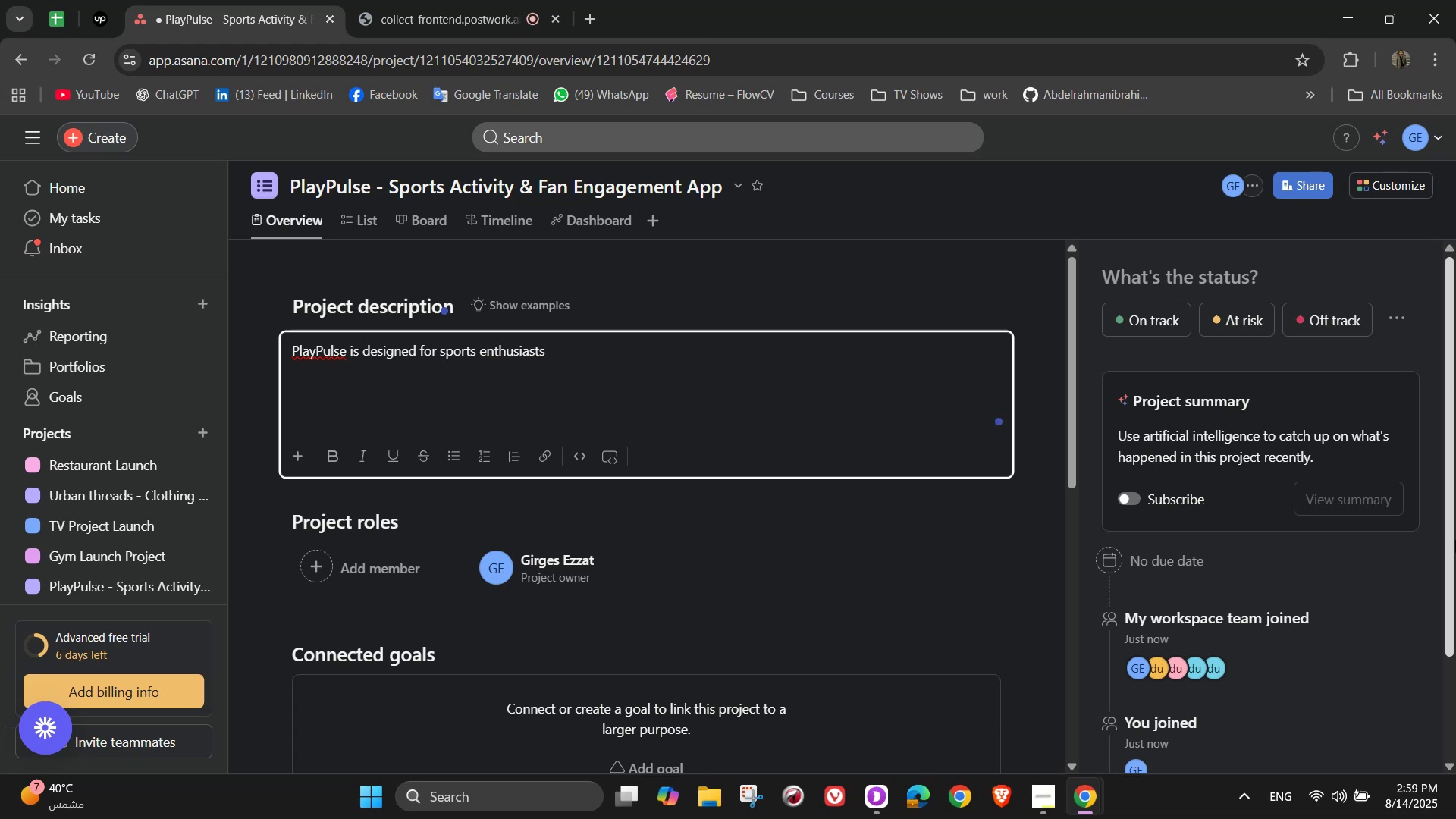 
type(, athletes, and fans who want instant access to scores, news, and community discussions, along with personalized workout and training content.)
 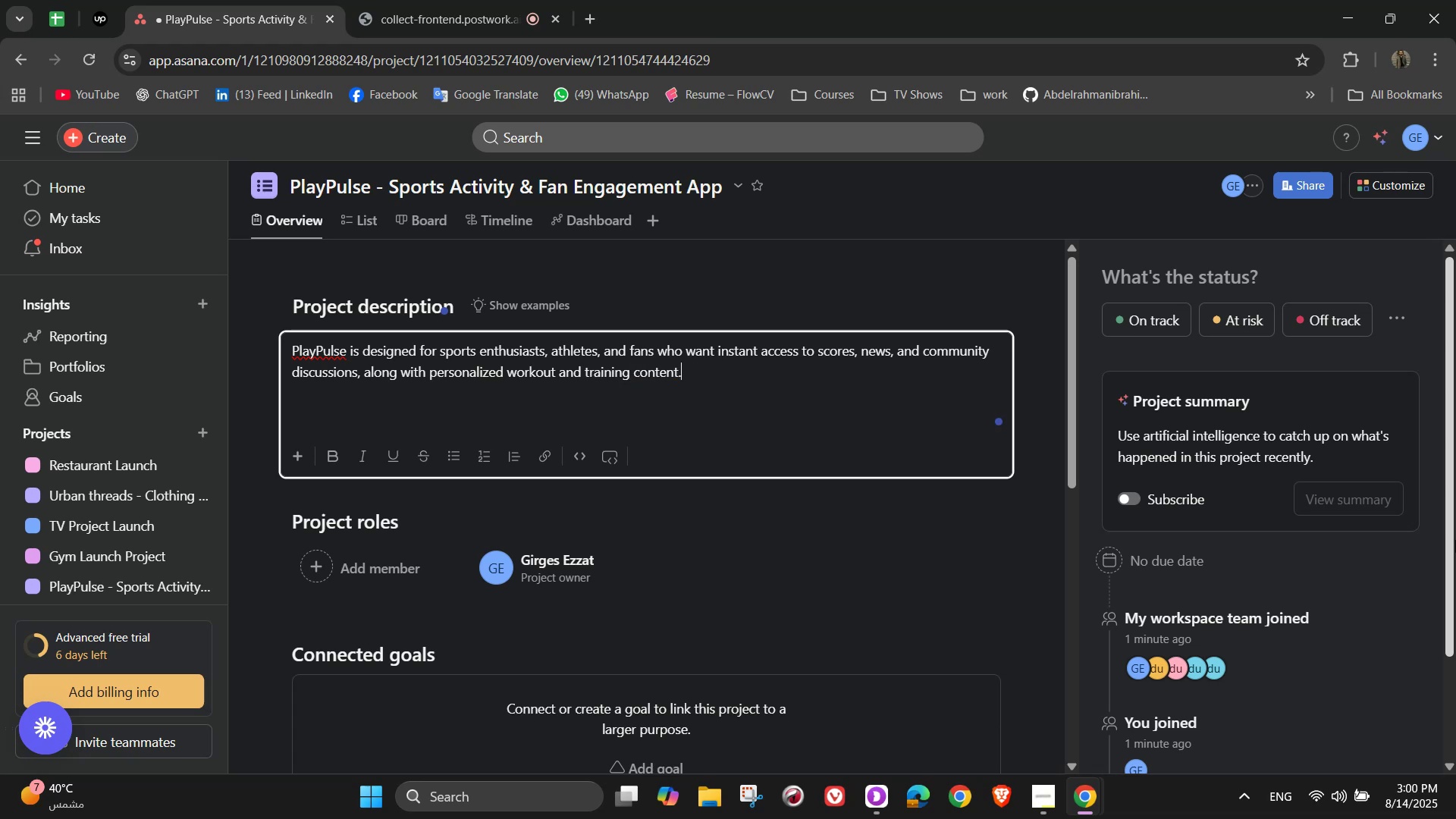 
key(Enter)
 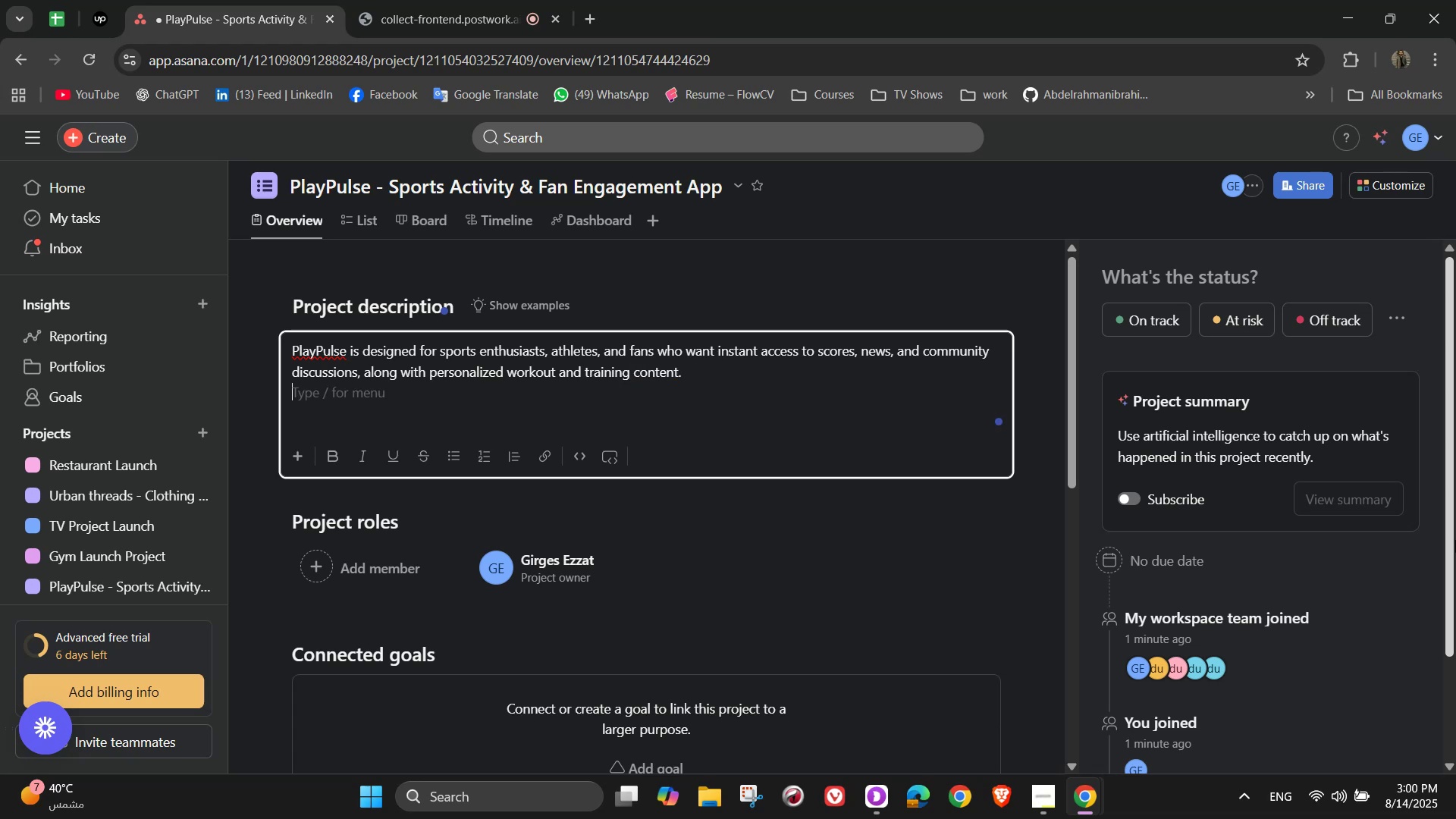 
hold_key(key=ShiftLeft, duration=1.51)
 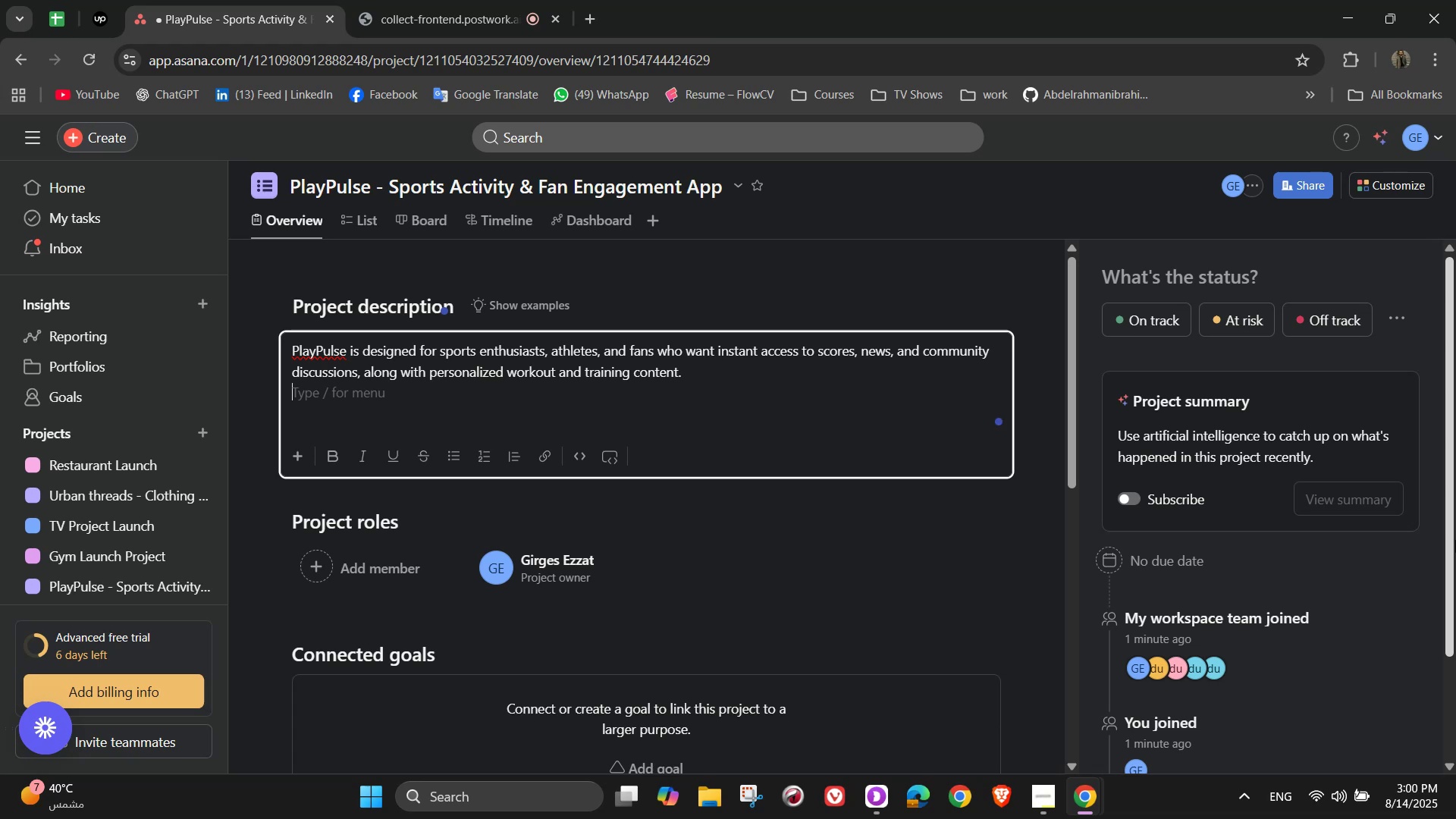 
hold_key(key=ShiftLeft, duration=1.51)
 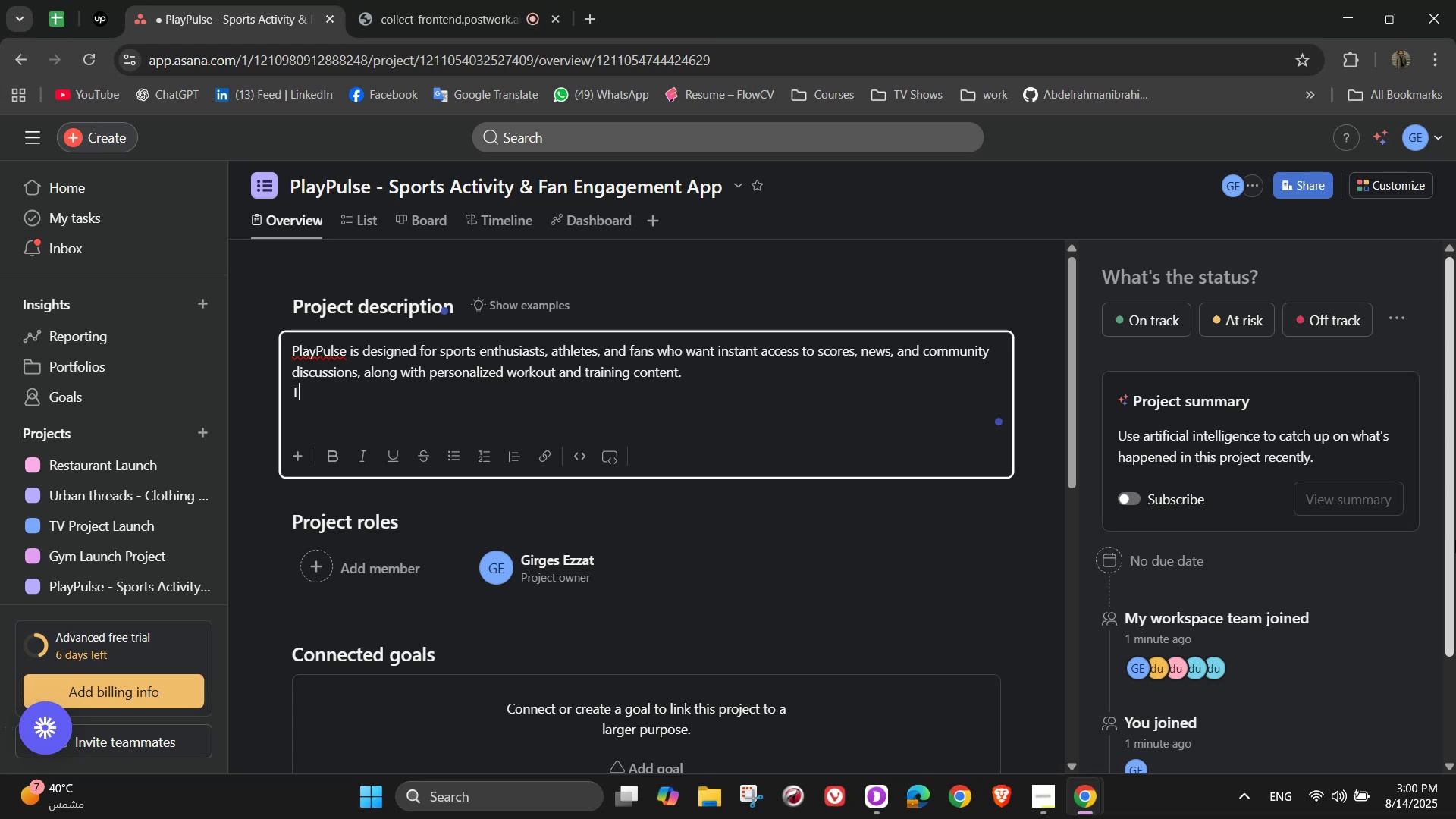 
type(The app will feature)
 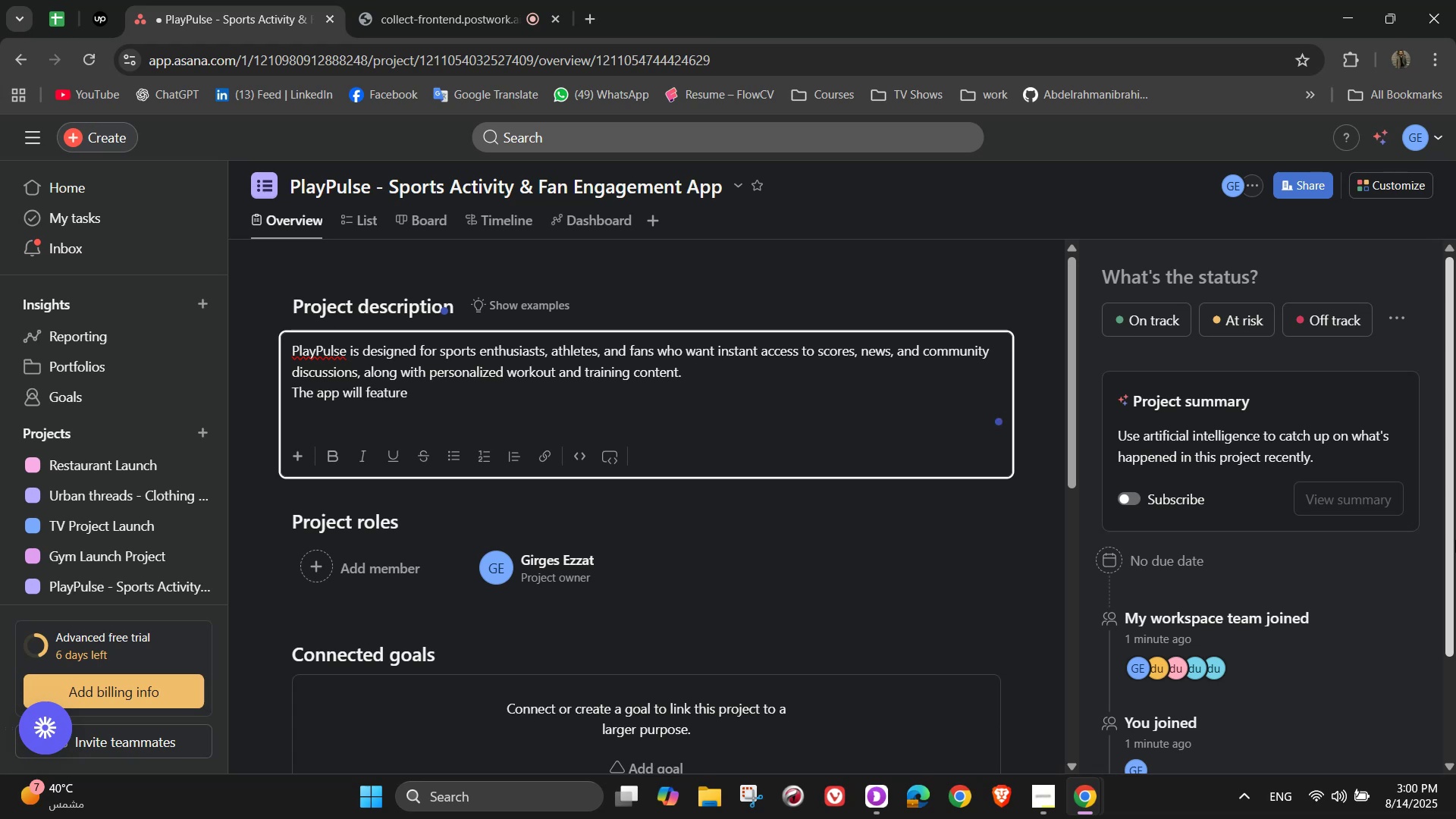 
wait(7.87)
 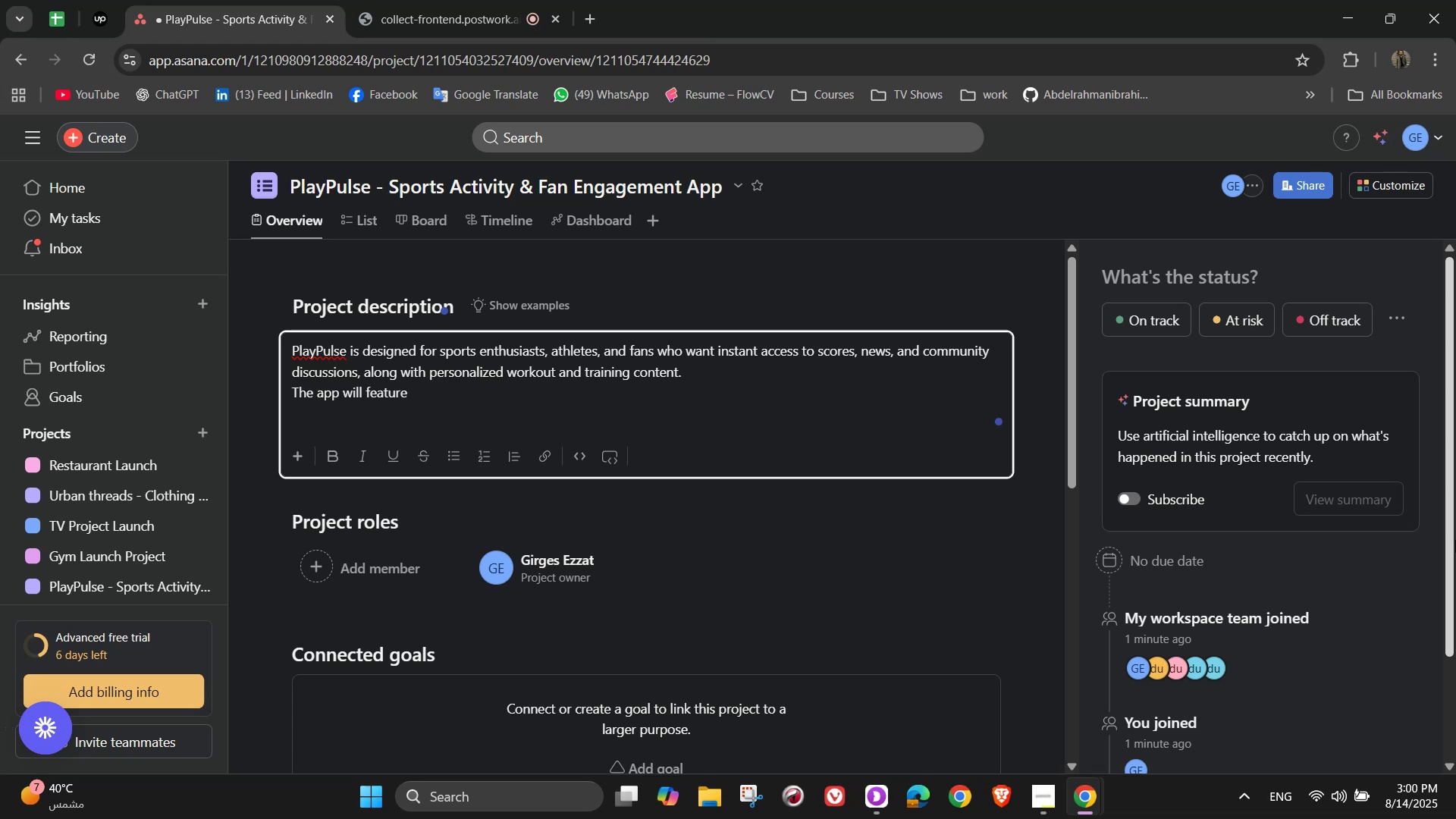 
type( real-time update )
 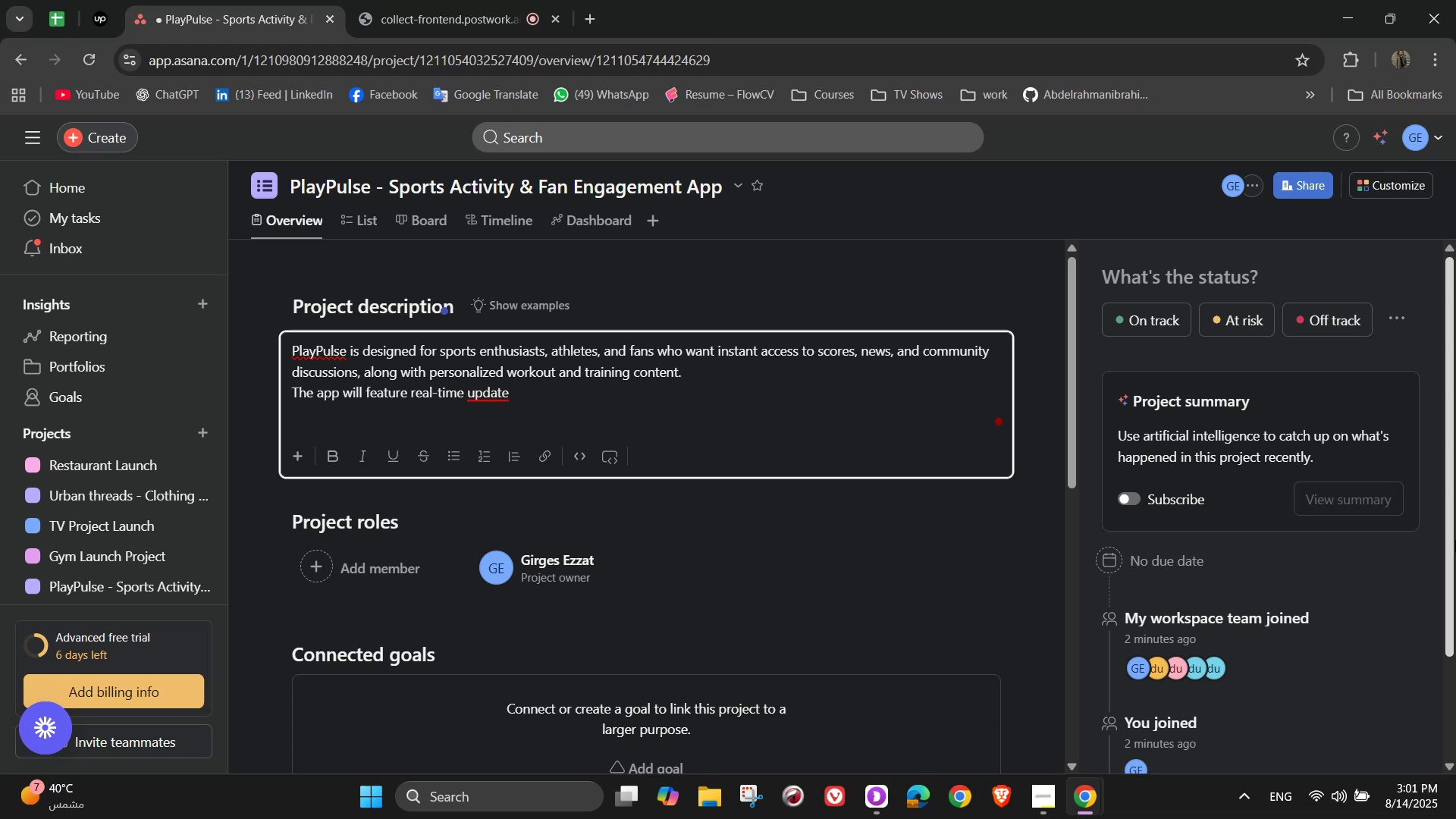 
wait(12.43)
 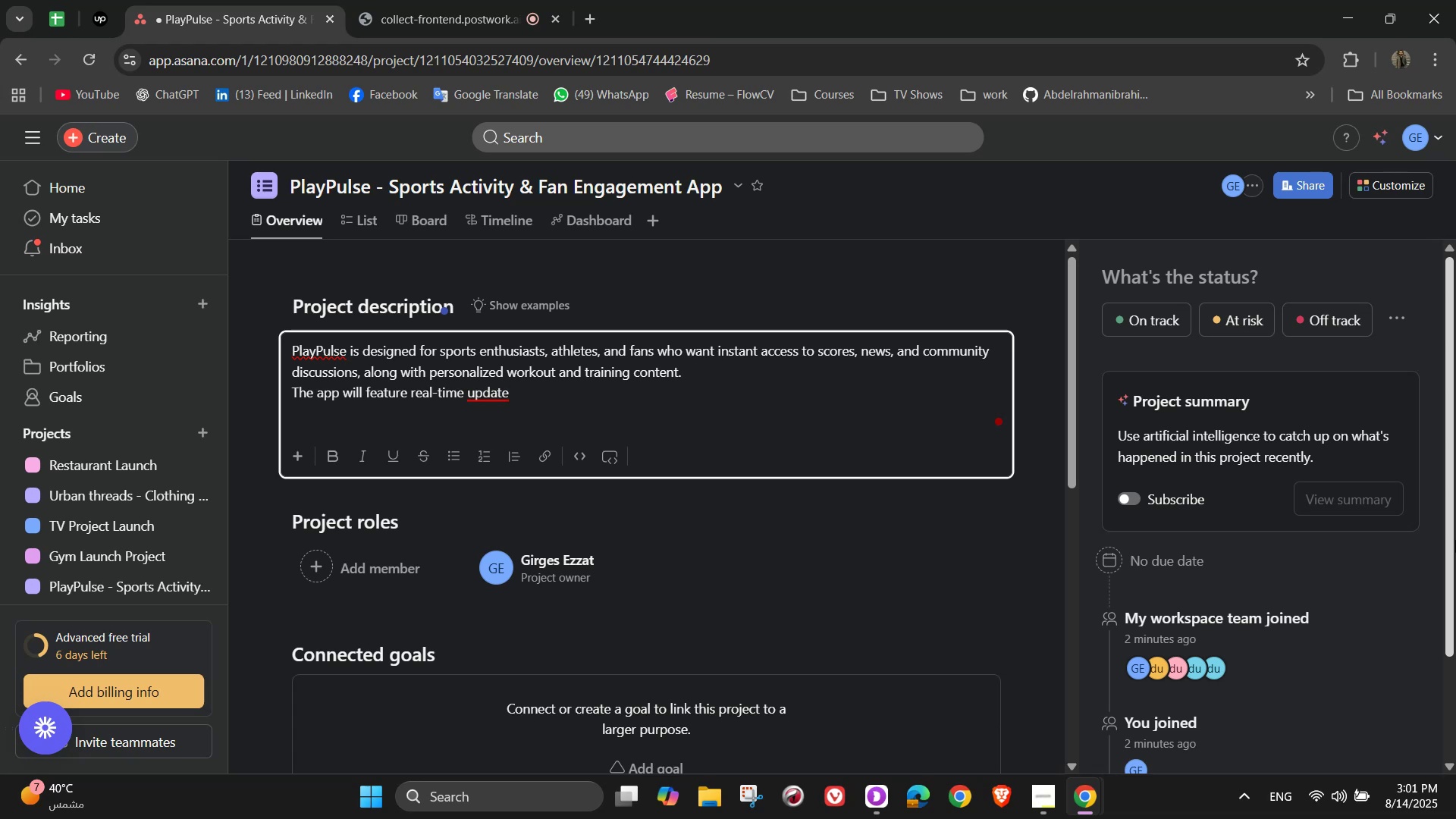 
key(Backspace)
 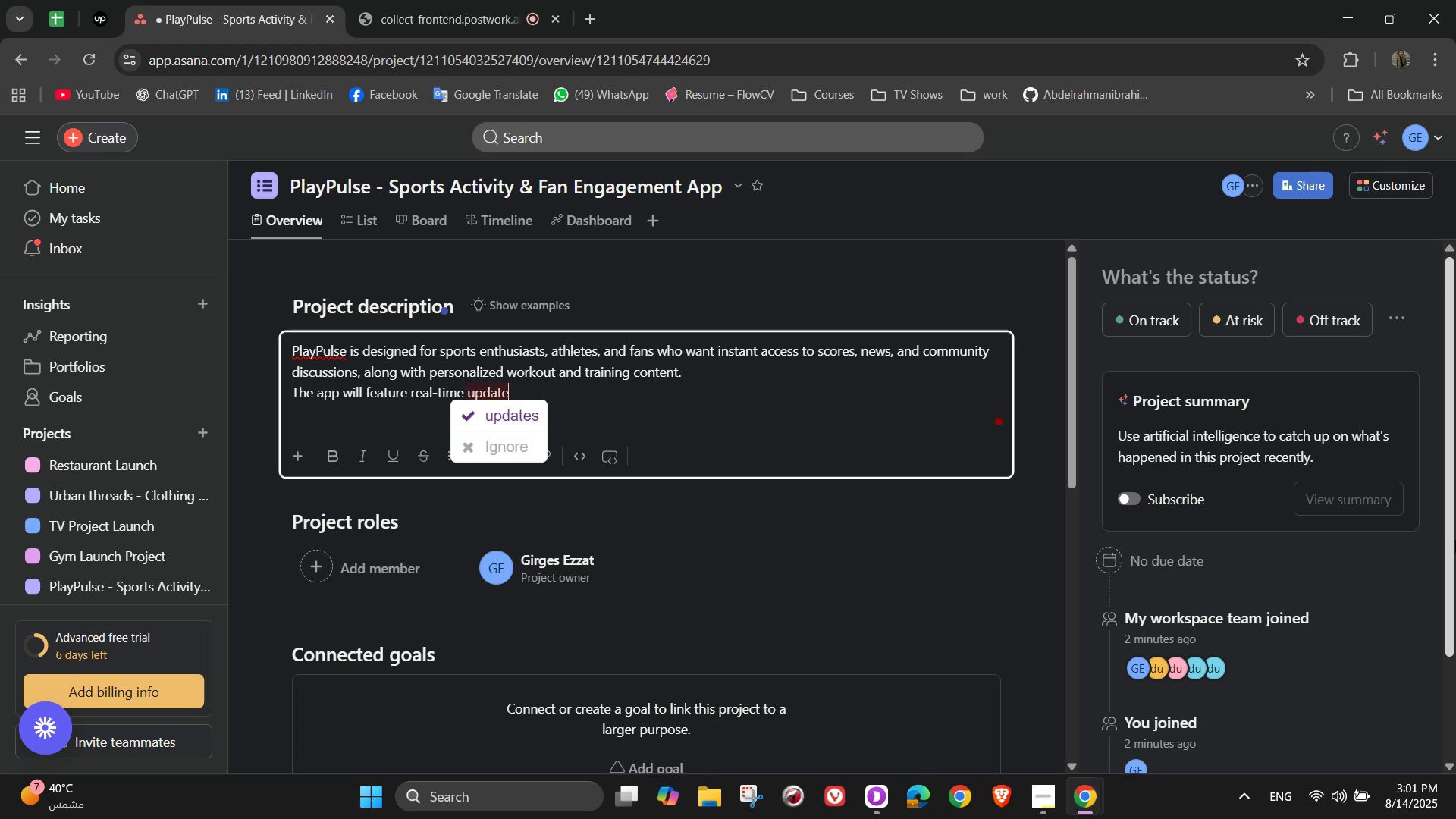 
type(s, a)
key(Backspace)
type(AI-powered performance)
 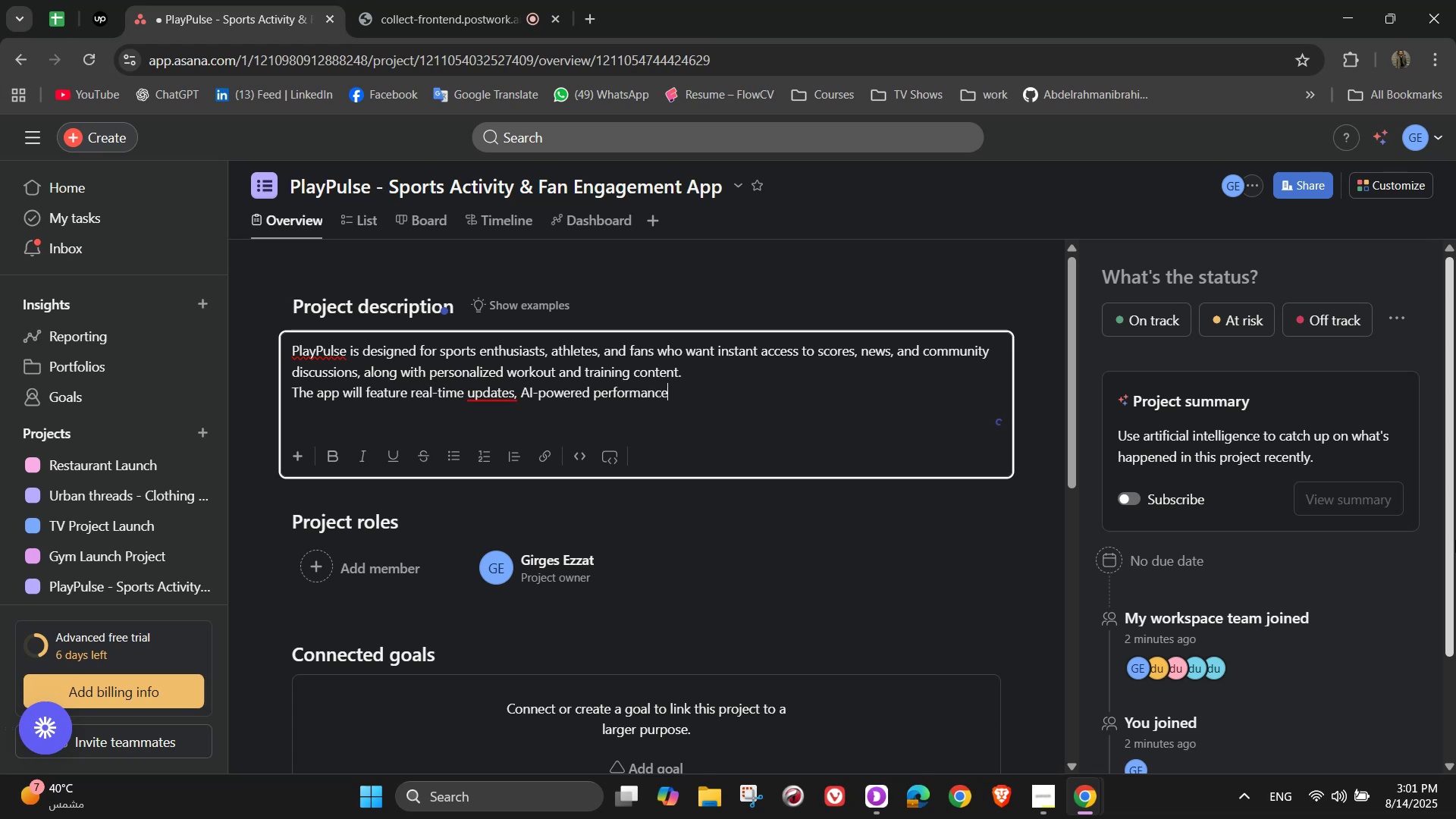 
wait(8.09)
 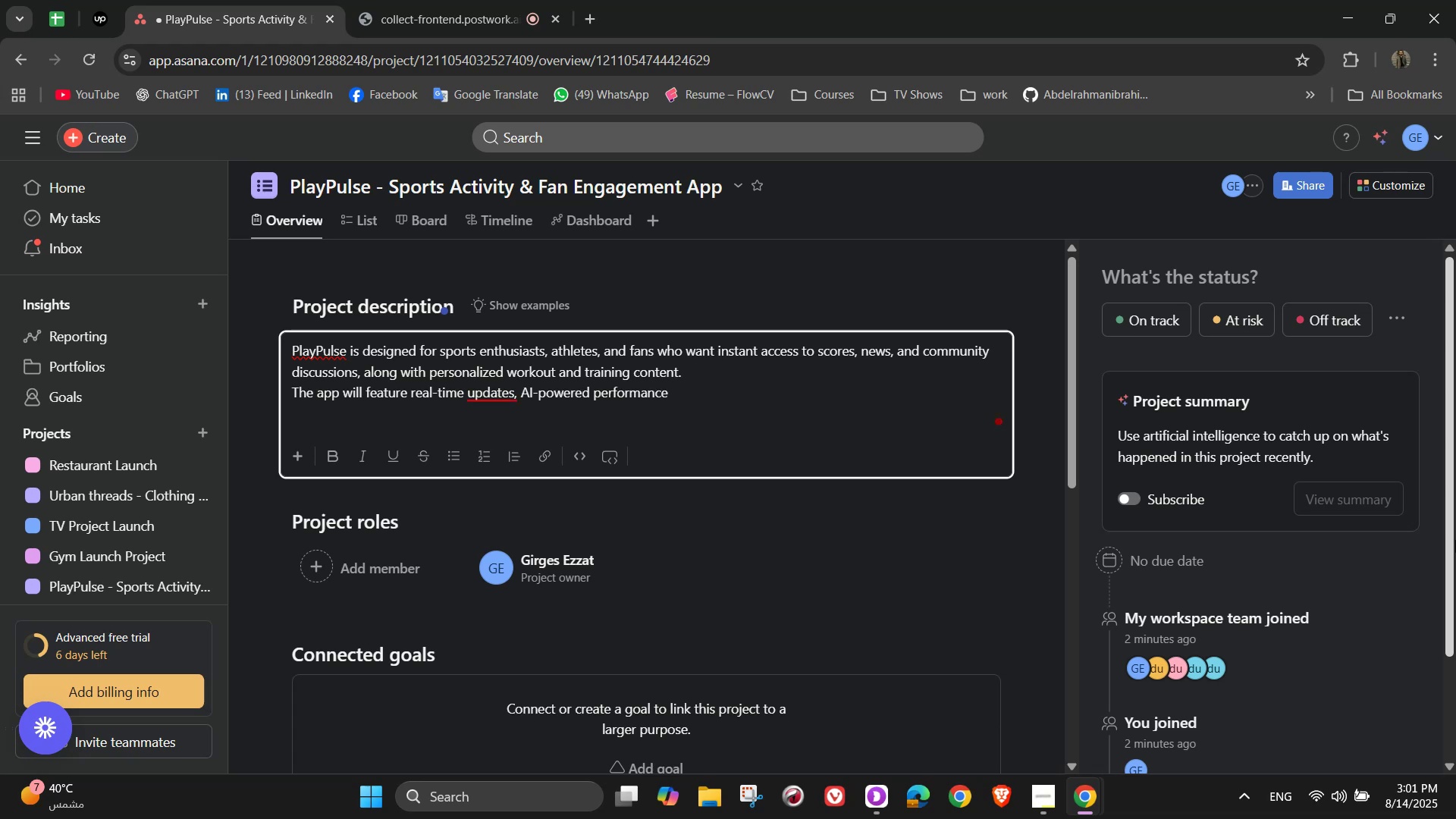 
type( tracking, and interactive fan engagement r)
key(Backspace)
type(tools. The project)
 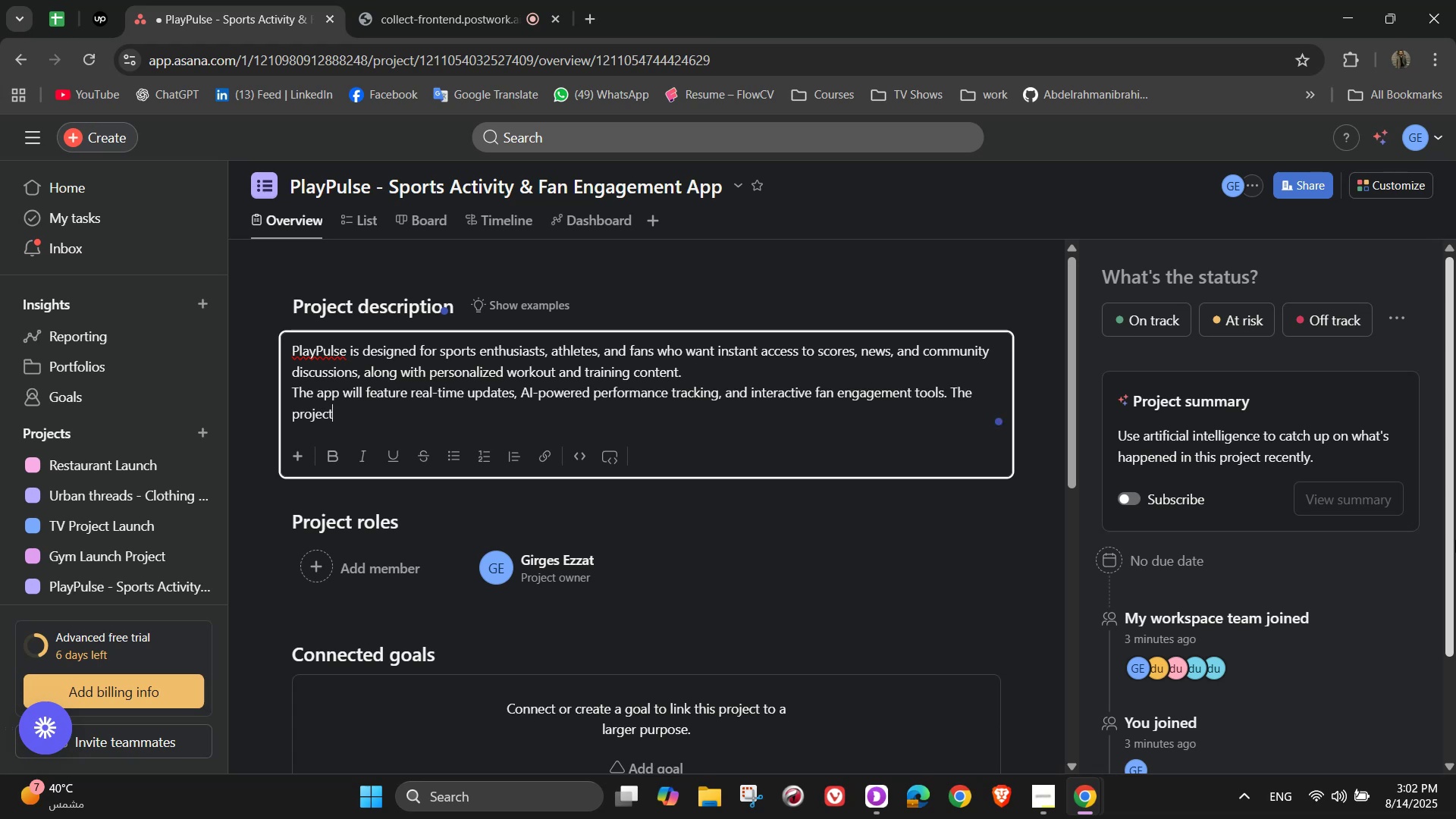 
type( covers the full cycle )
 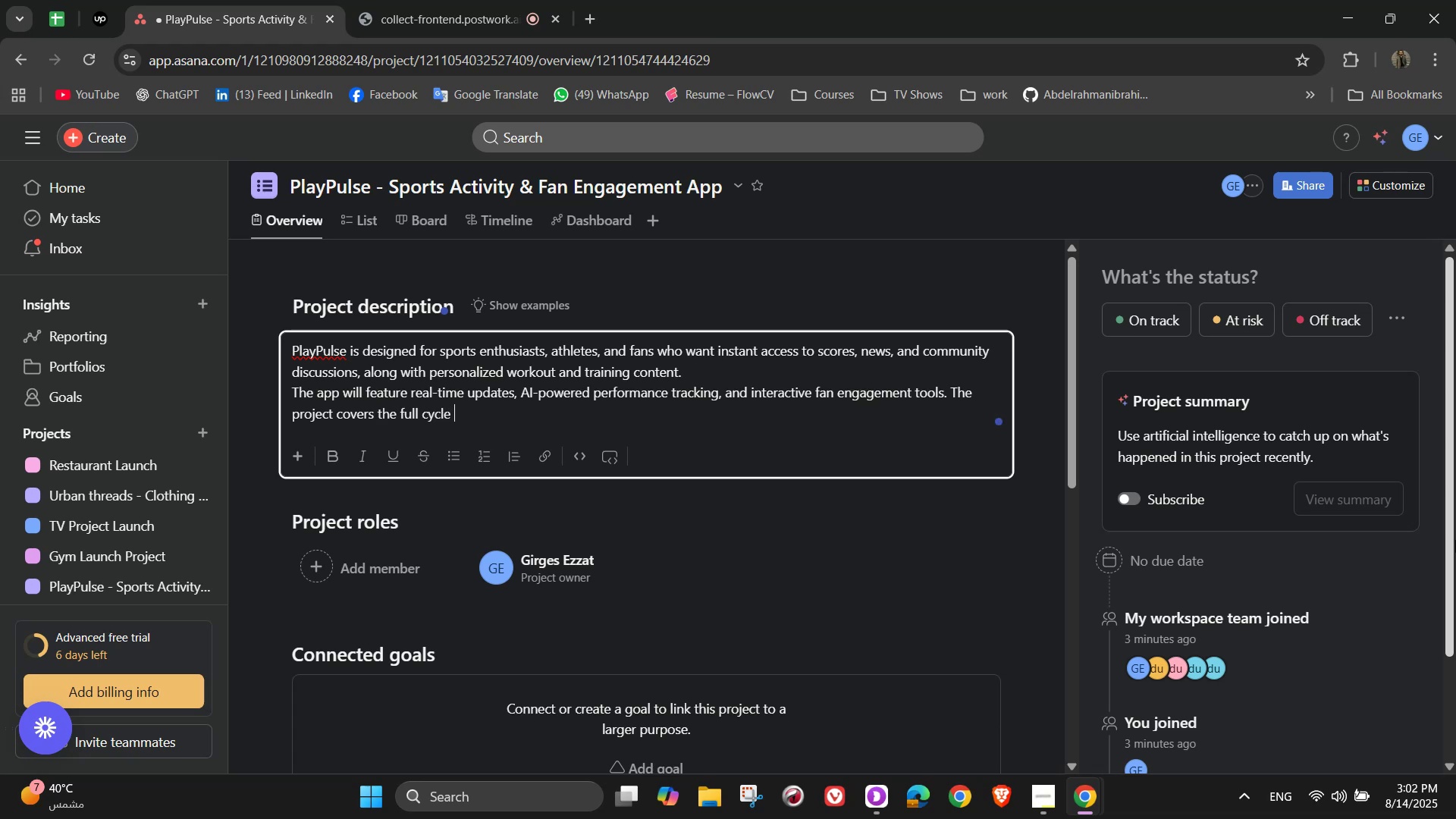 
key(Backspace)
type(-from concept creation)
 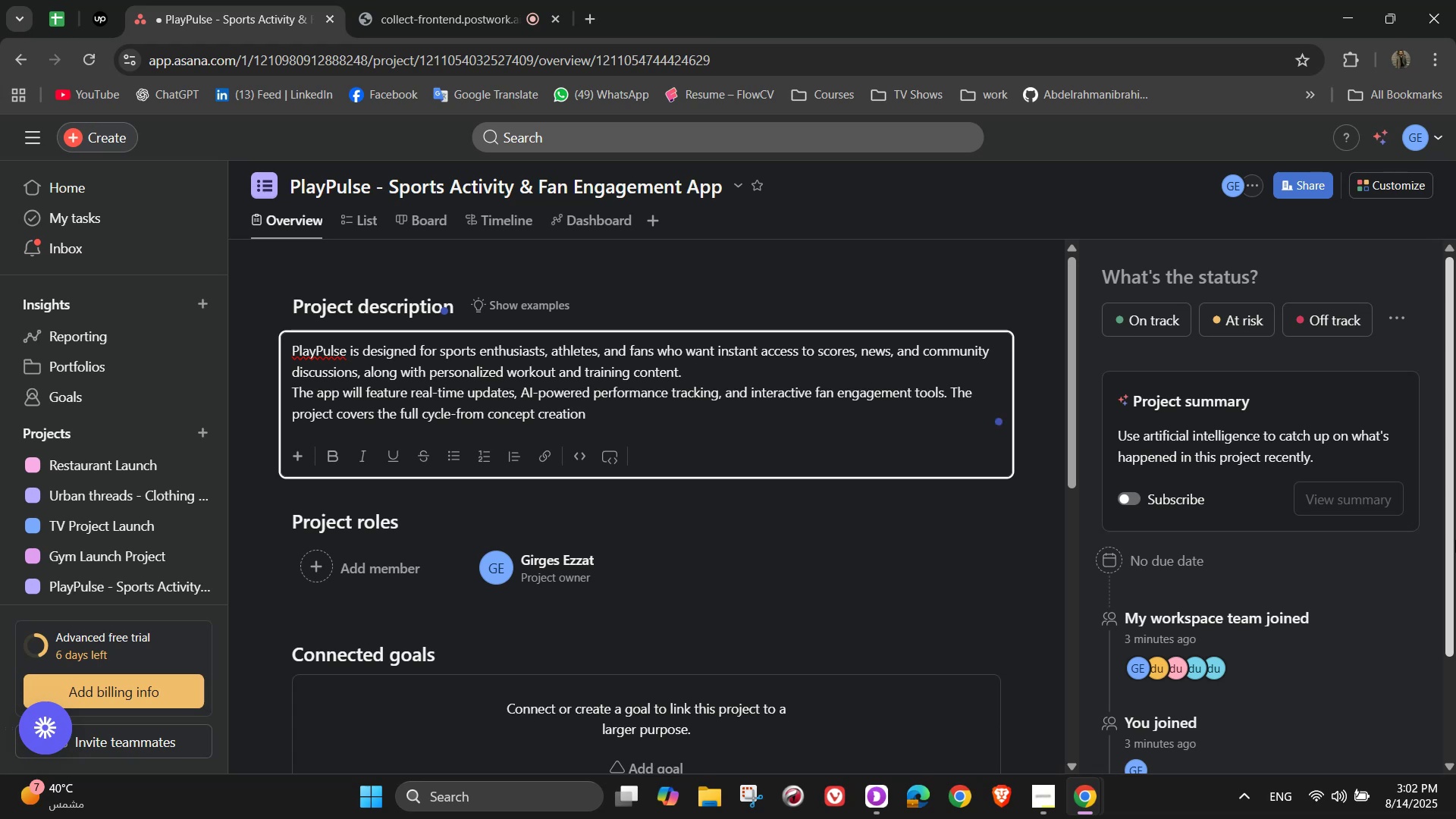 
wait(6.9)
 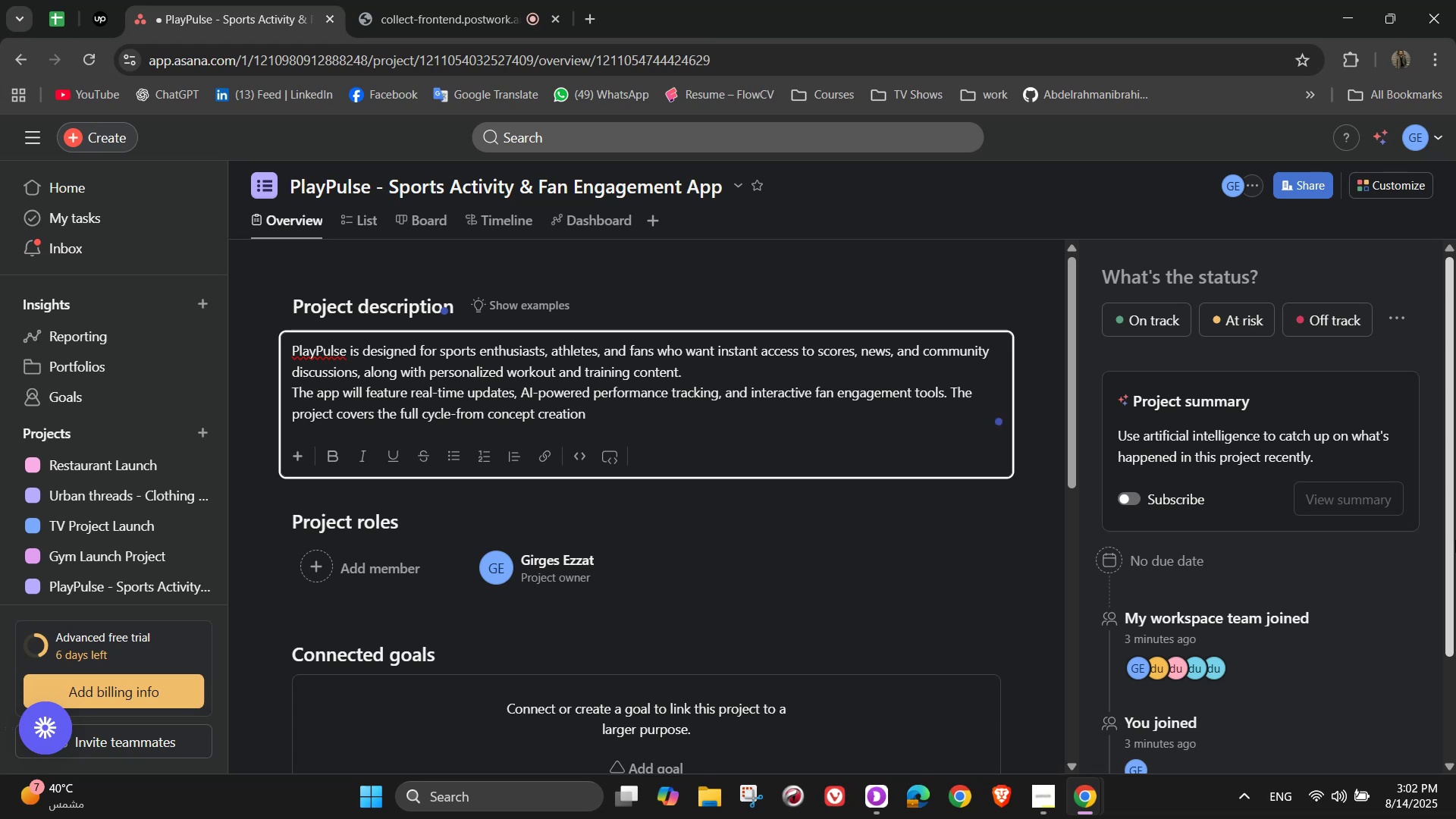 
type( and feature planning to post-launch update)
 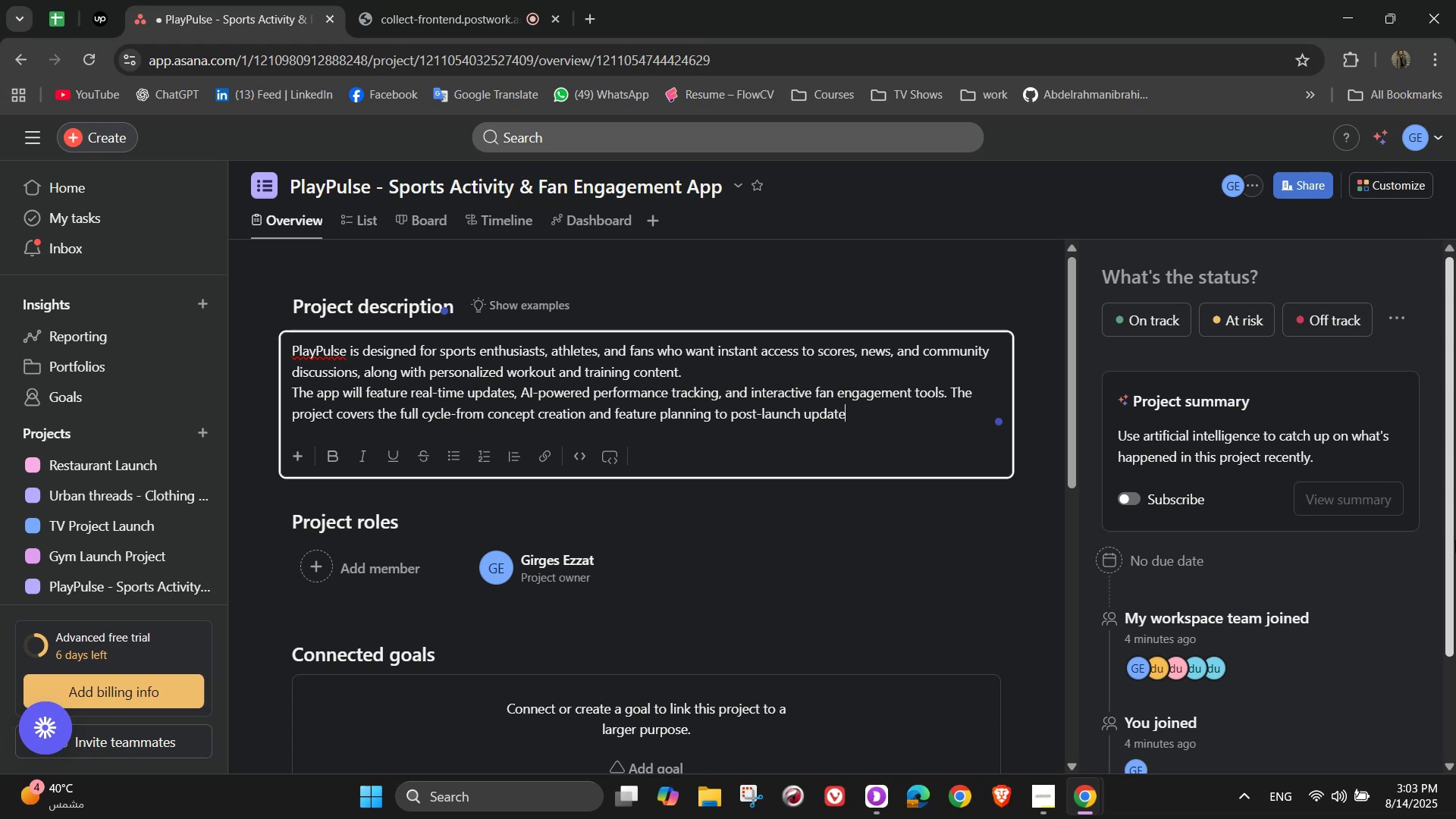 
wait(12.72)
 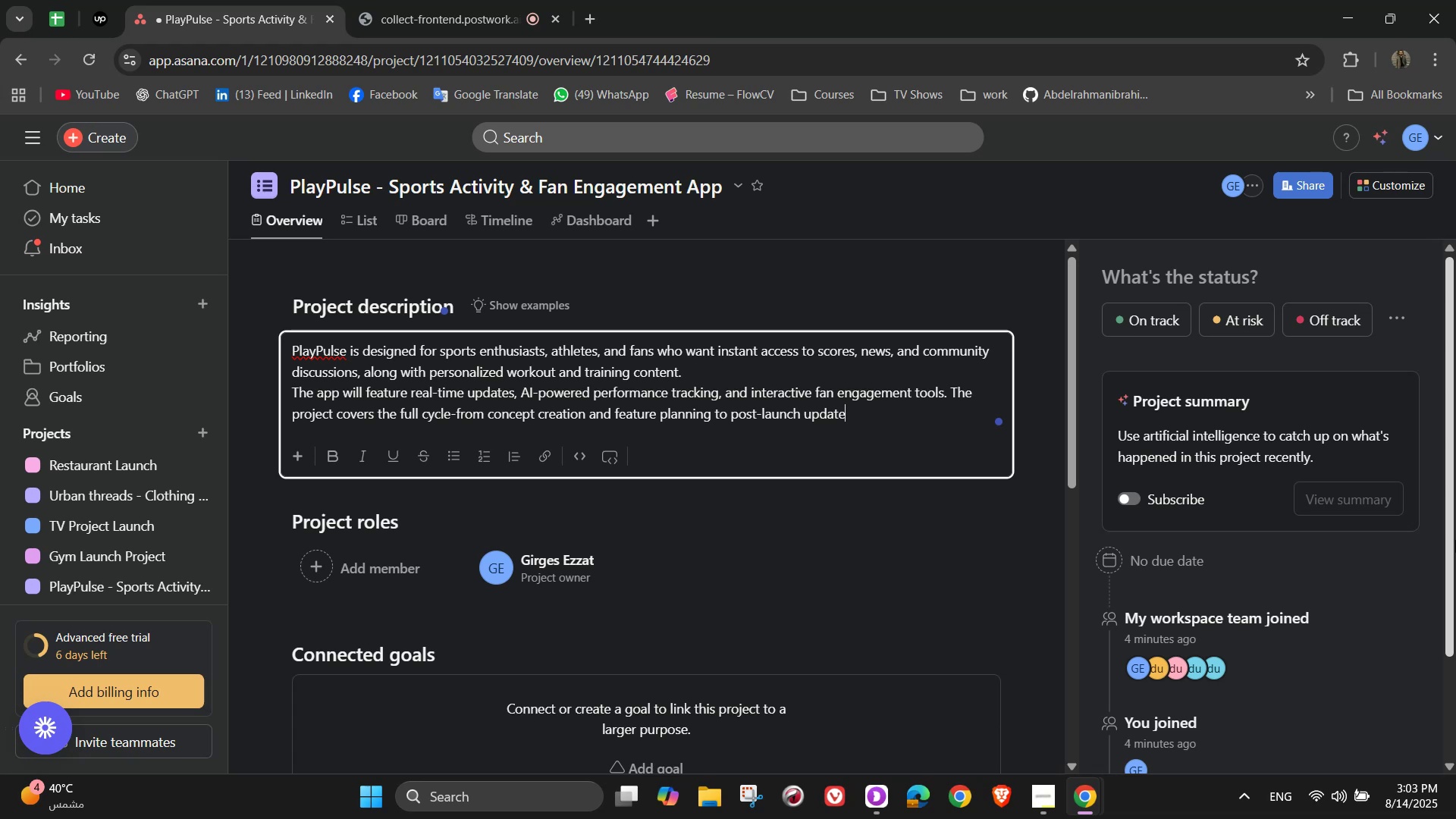 
type(s and scaling)
 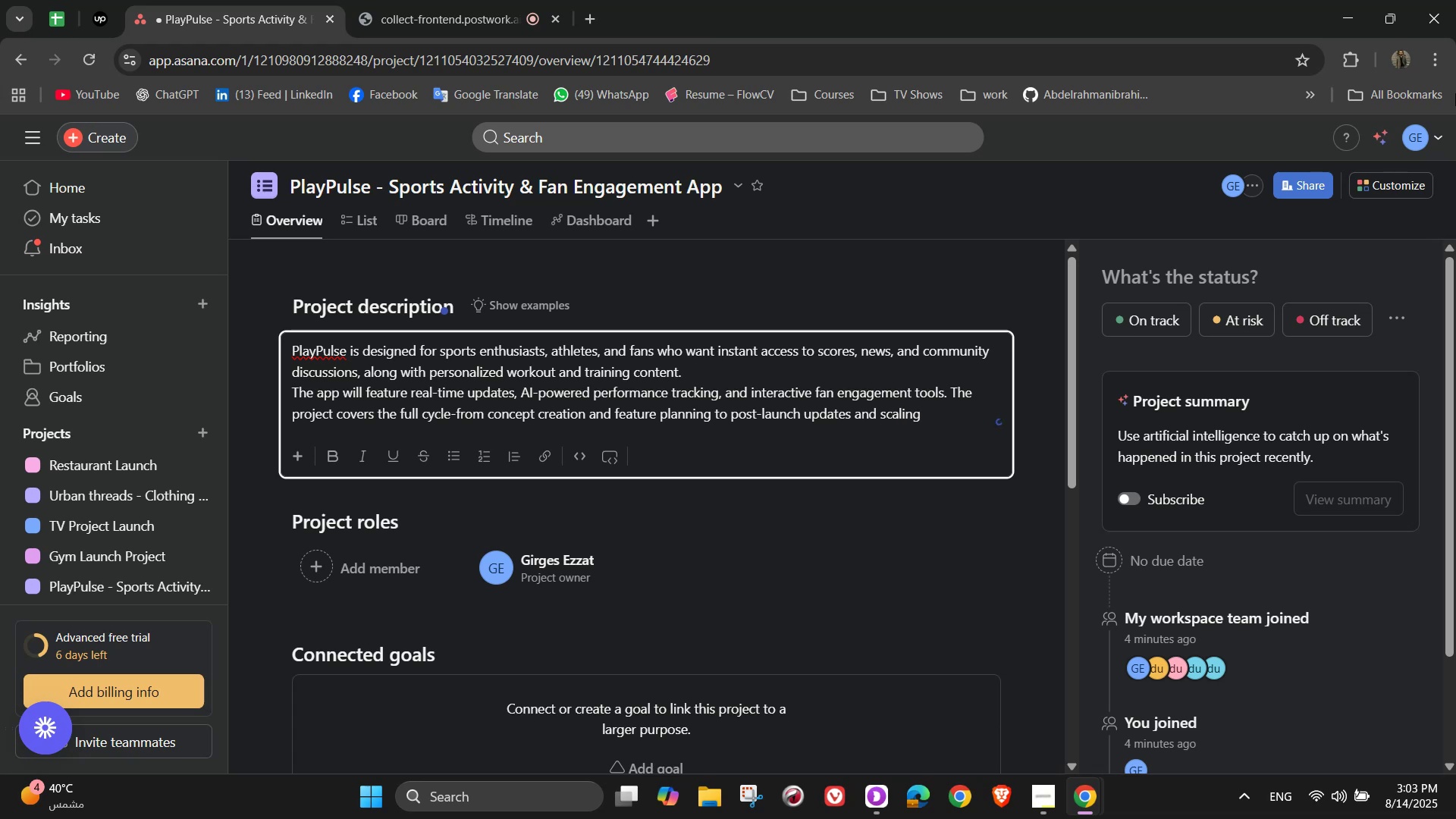 
mouse_move([1445, 802])
 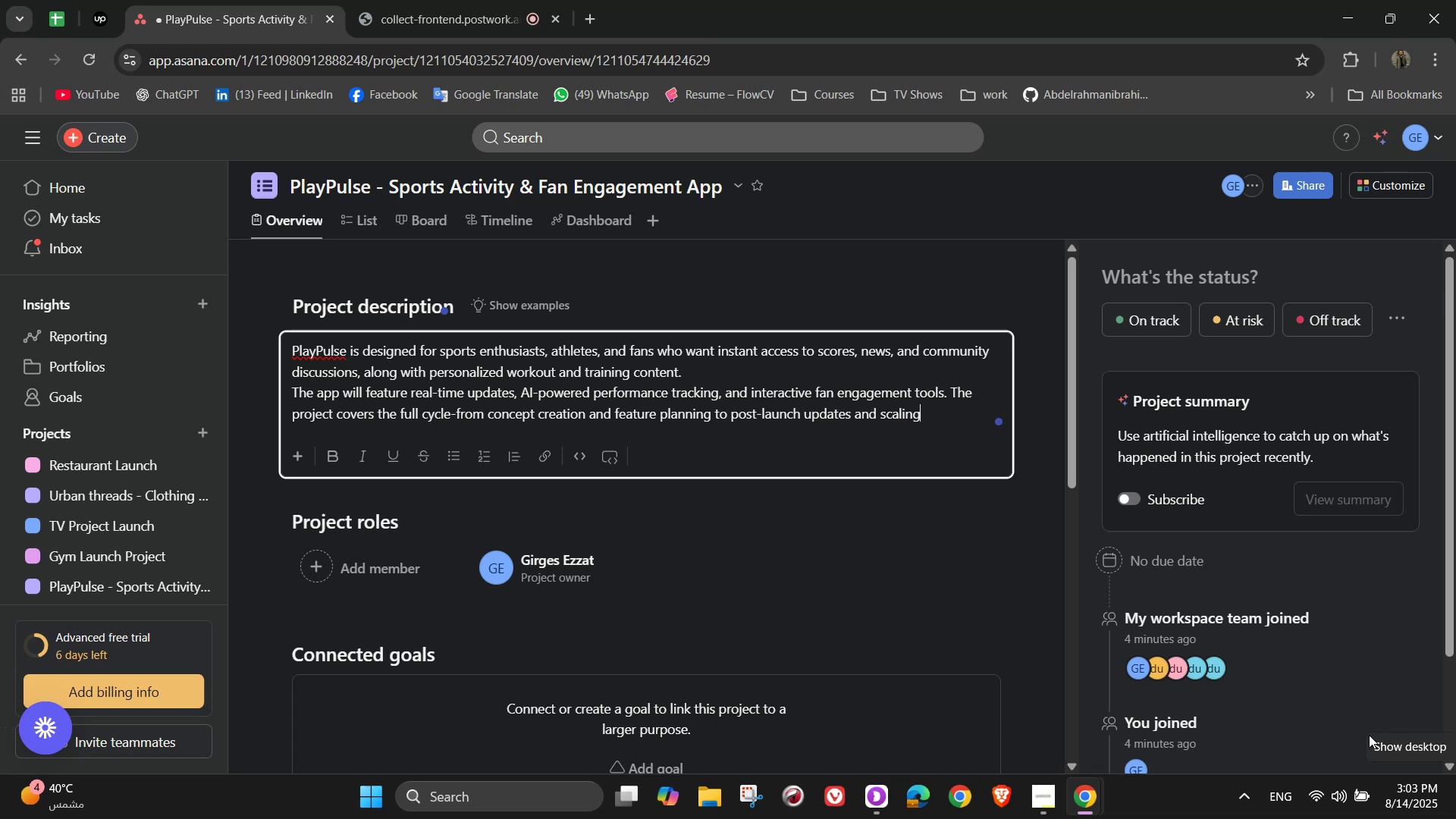 
scroll: coordinate [1335, 759], scroll_direction: up, amount: 2.0
 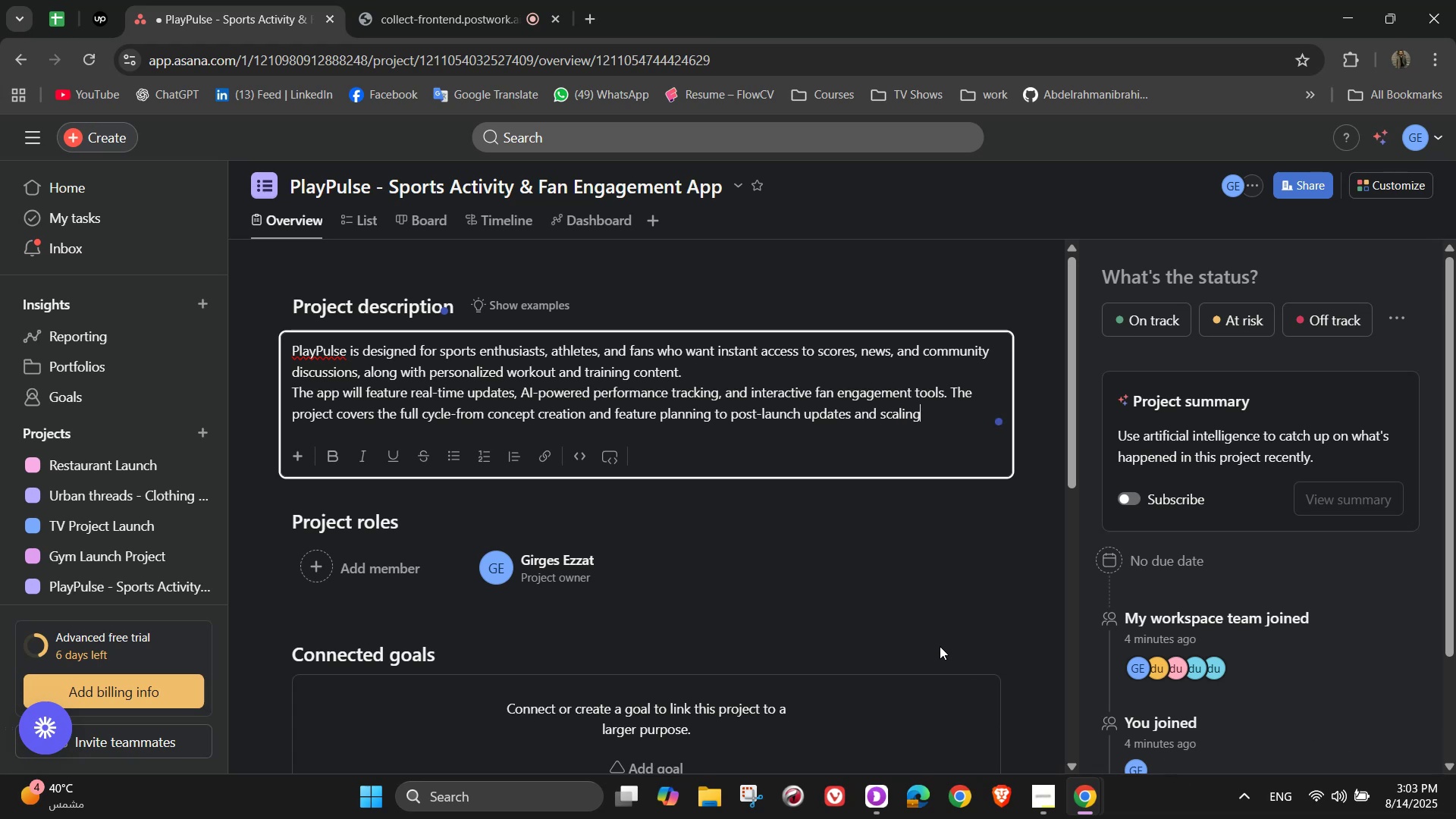 
key(NumpadDecimal)
 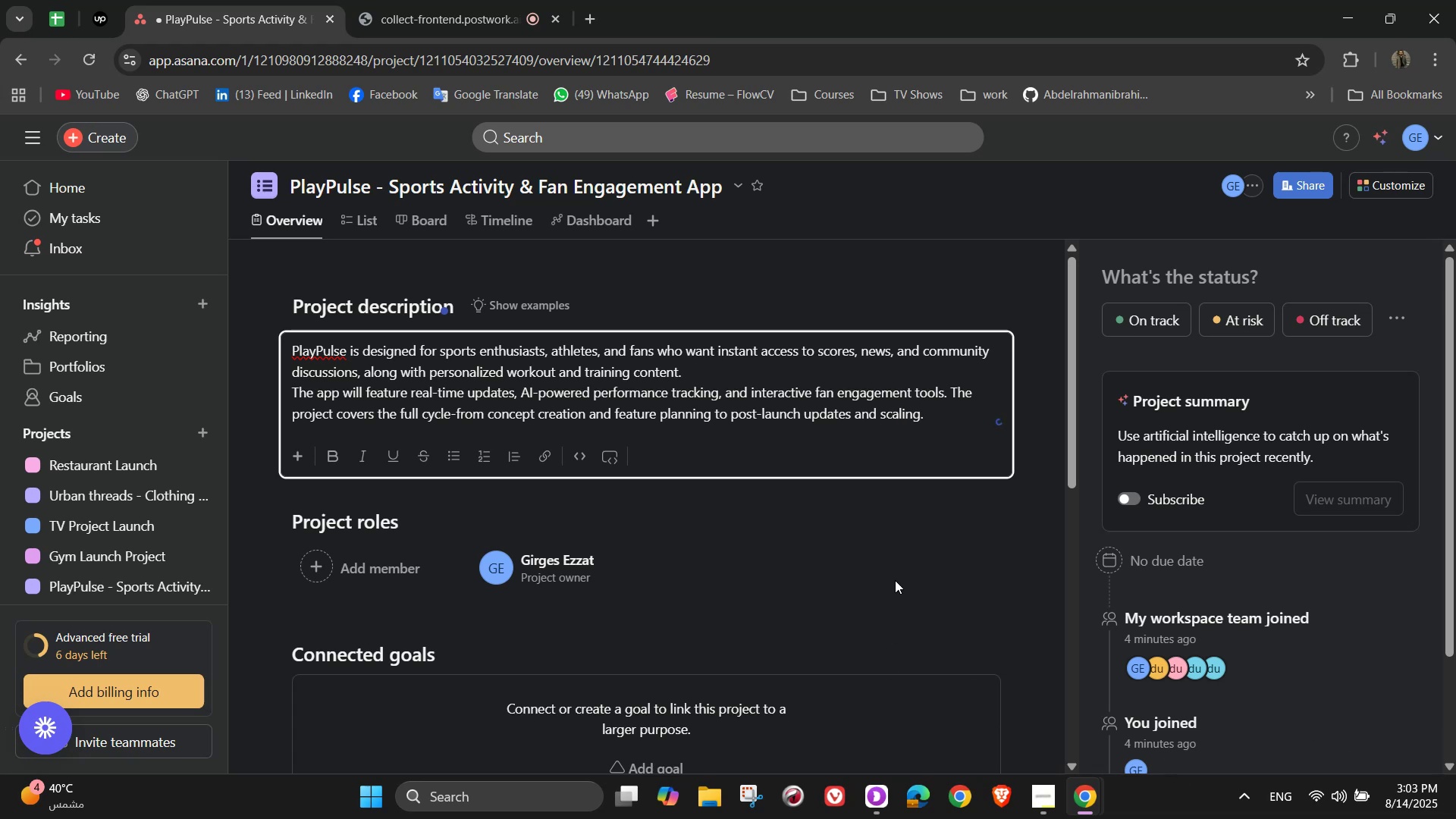 
scroll: coordinate [890, 585], scroll_direction: down, amount: 2.0
 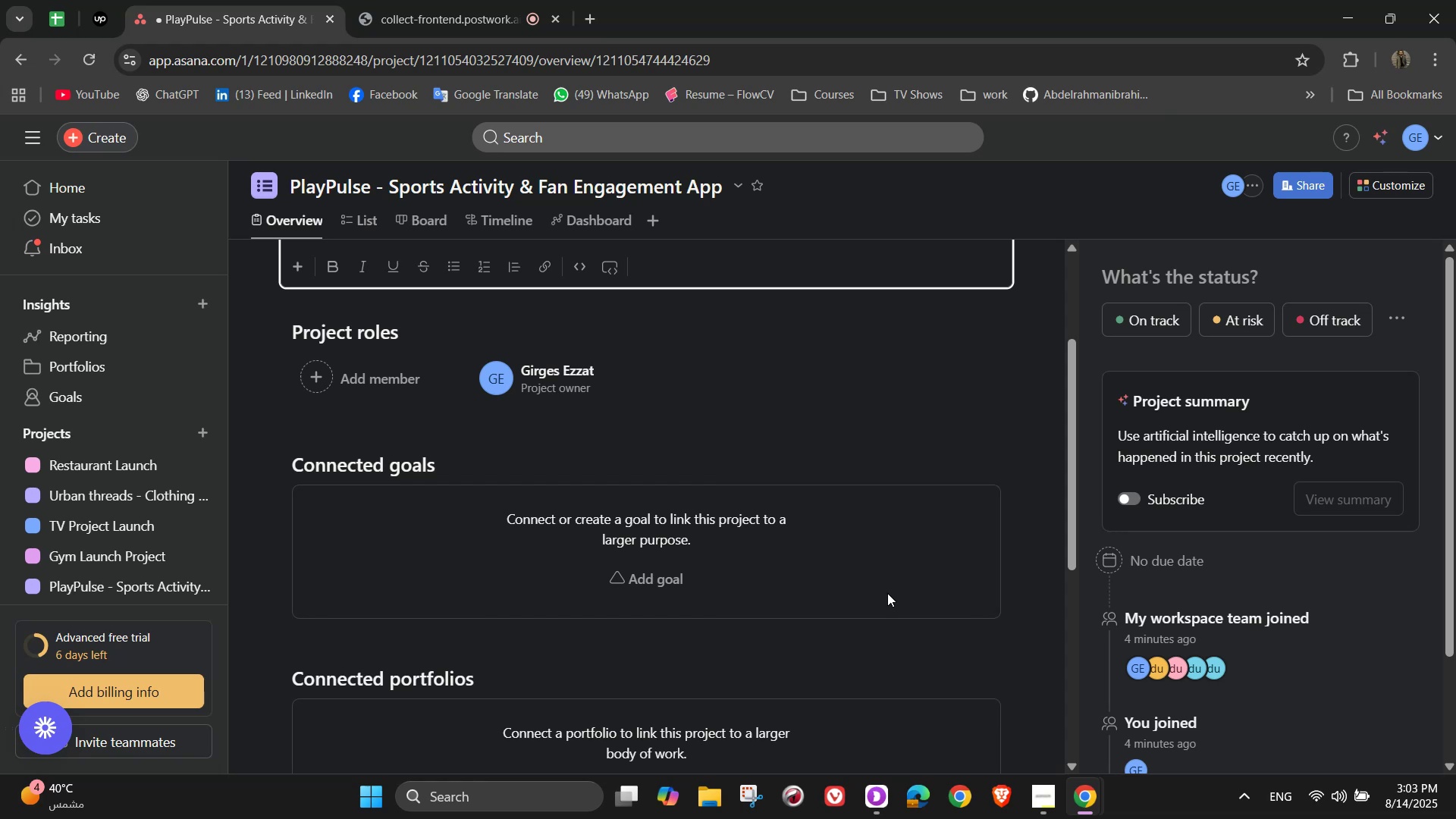 
scroll: coordinate [880, 595], scroll_direction: none, amount: 0.0
 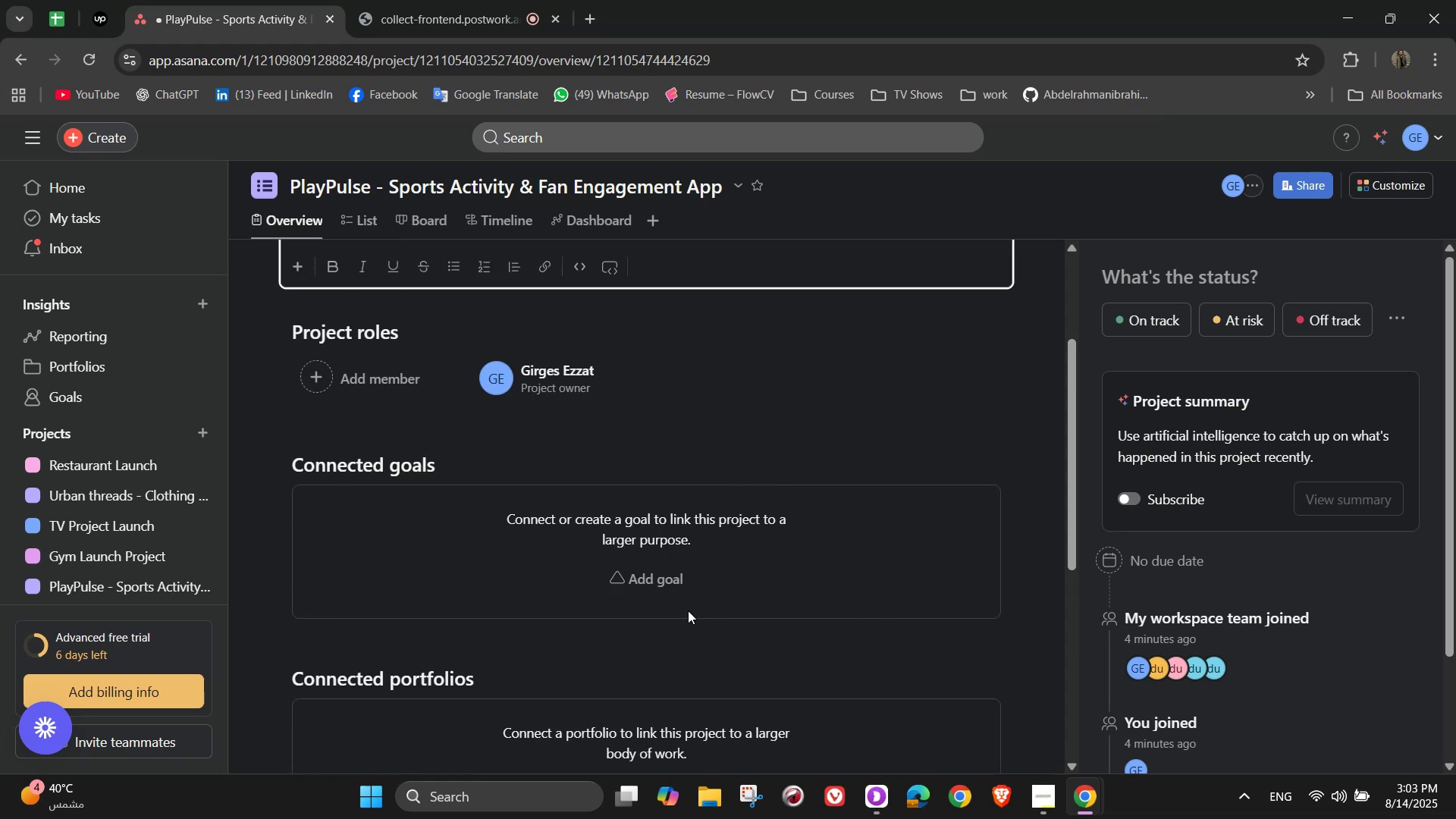 
wait(7.44)
 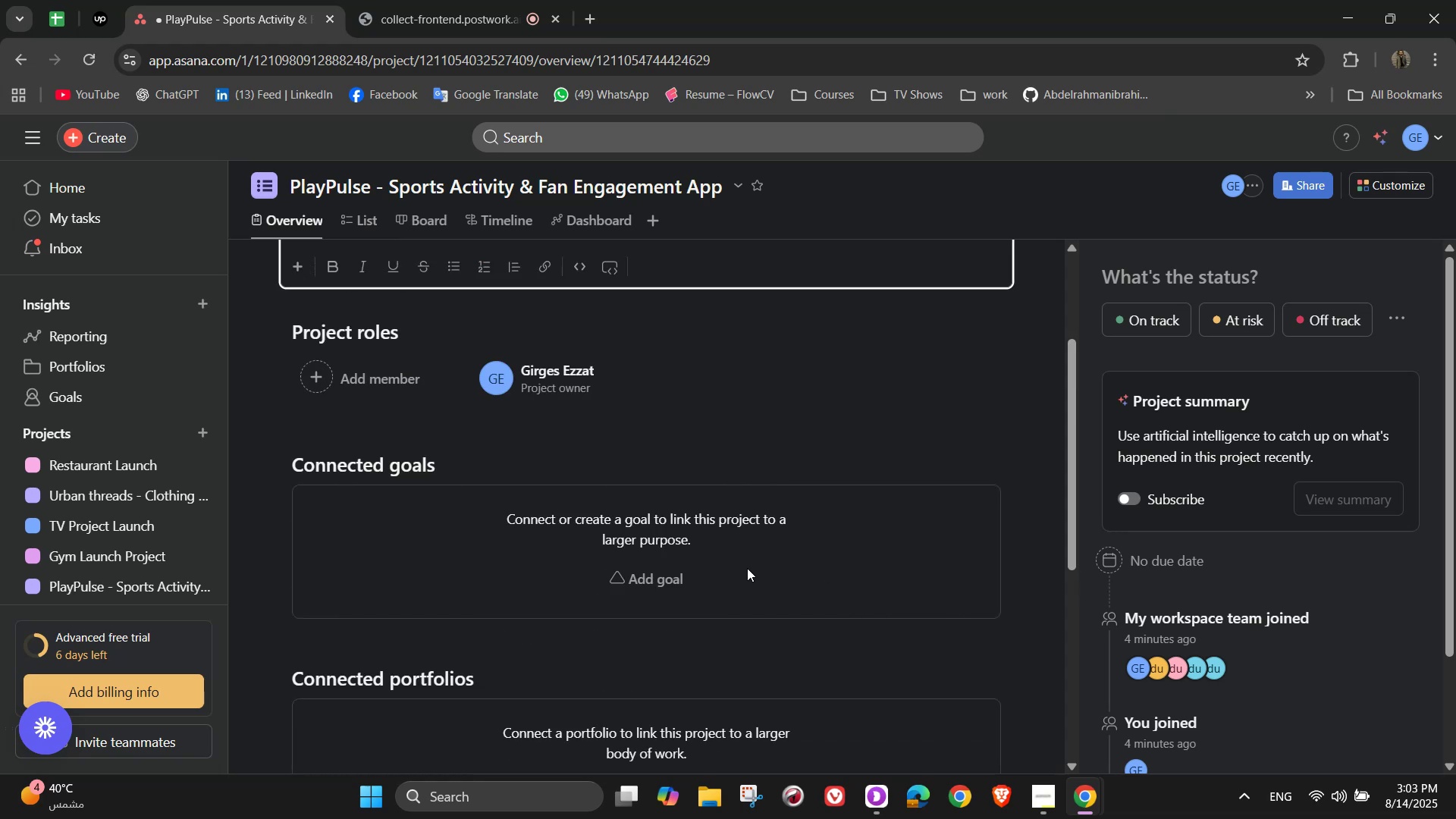 
left_click([654, 576])
 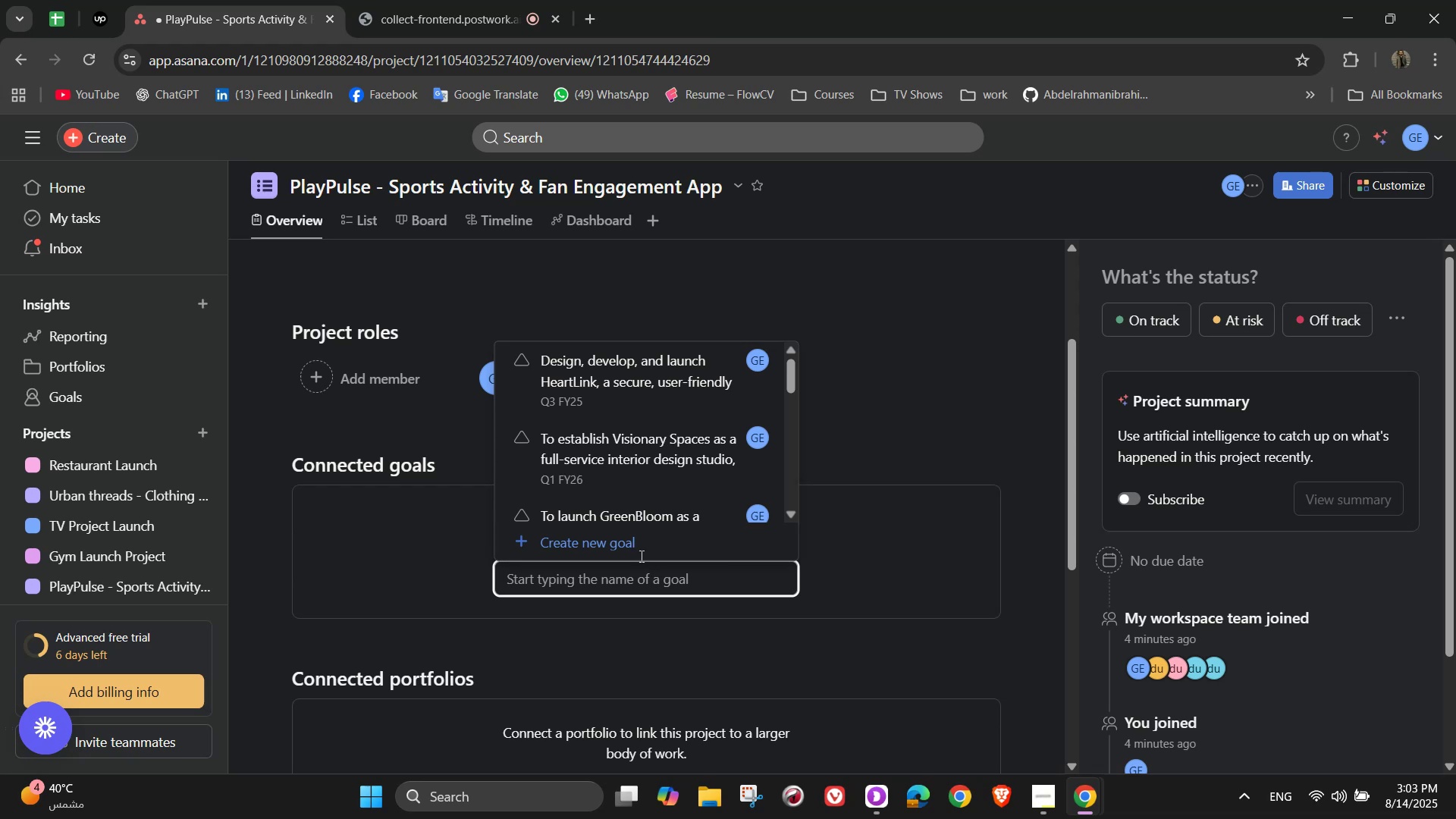 
left_click([626, 541])
 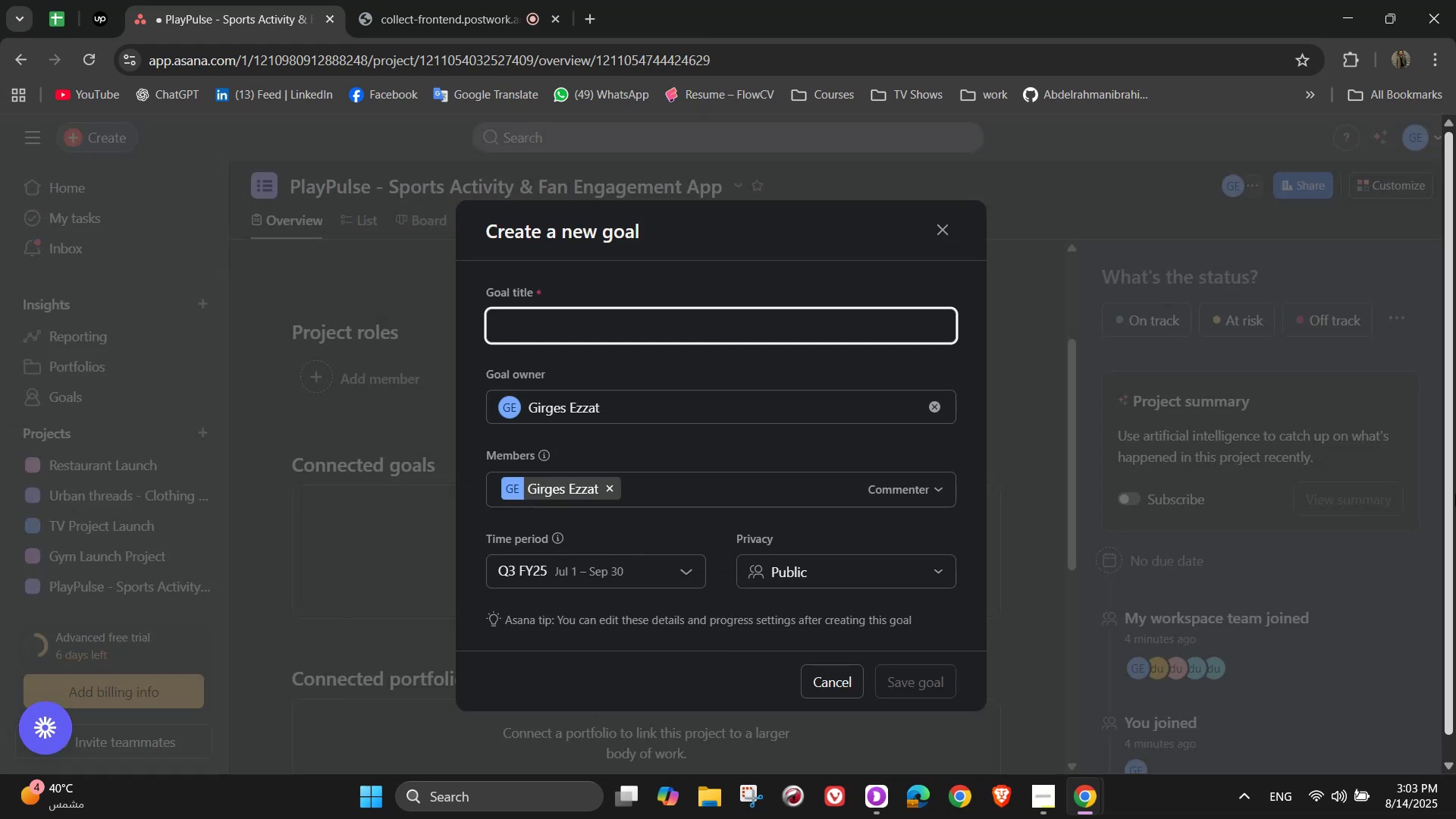 
type(Develop and Lla)
key(Backspace)
key(Backspace)
type(a)
key(Backspace)
key(Backspace)
type(launch PlayPlu)
key(Backspace)
key(Backspace)
type(ulse, and)
key(Backspace)
type( all-in-one sportas)
key(Backspace)
key(Backspace)
type(s app that combine live scores, fan)
 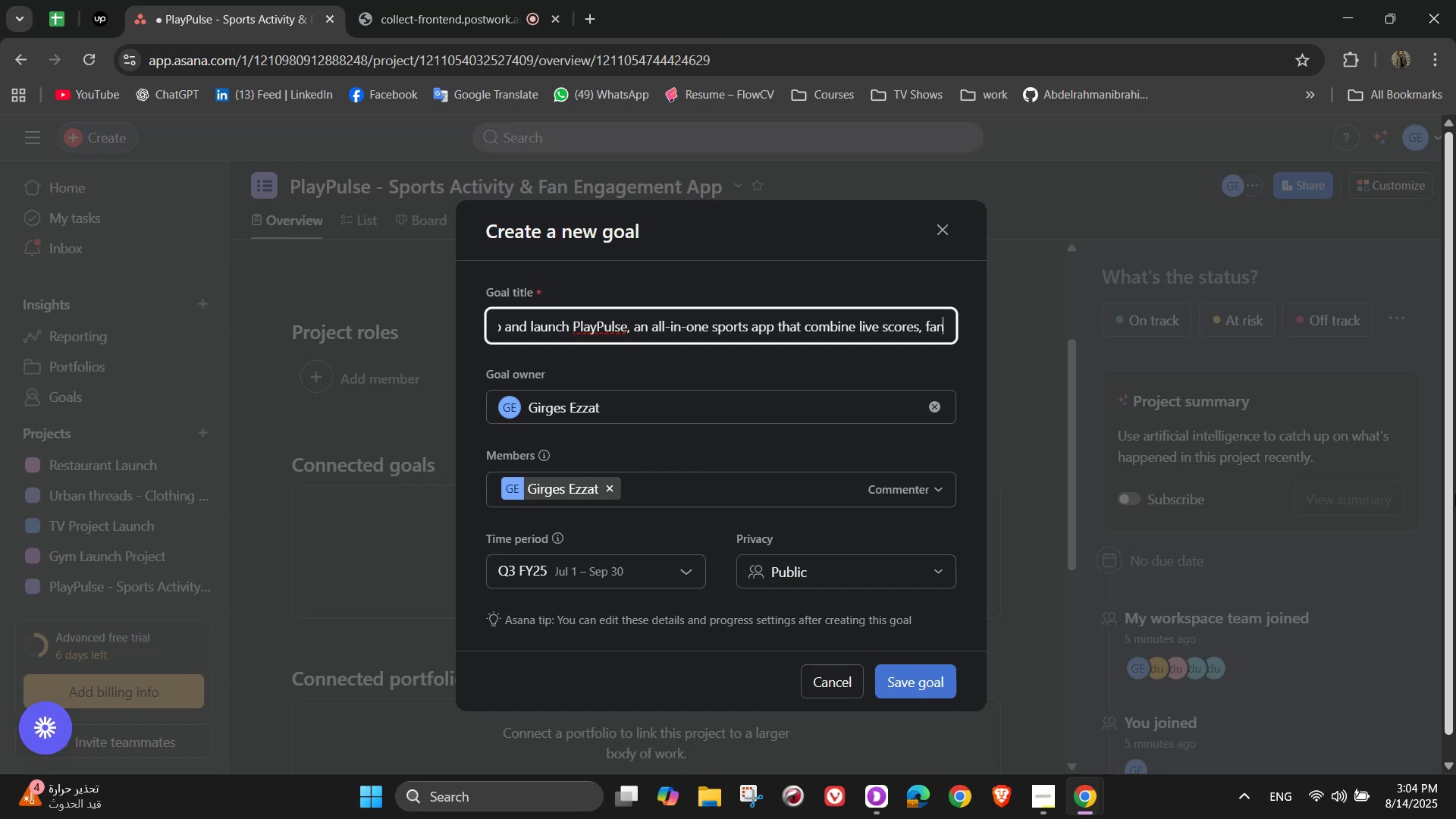 
type( communities, training to)
key(Backspace)
type(ips)
 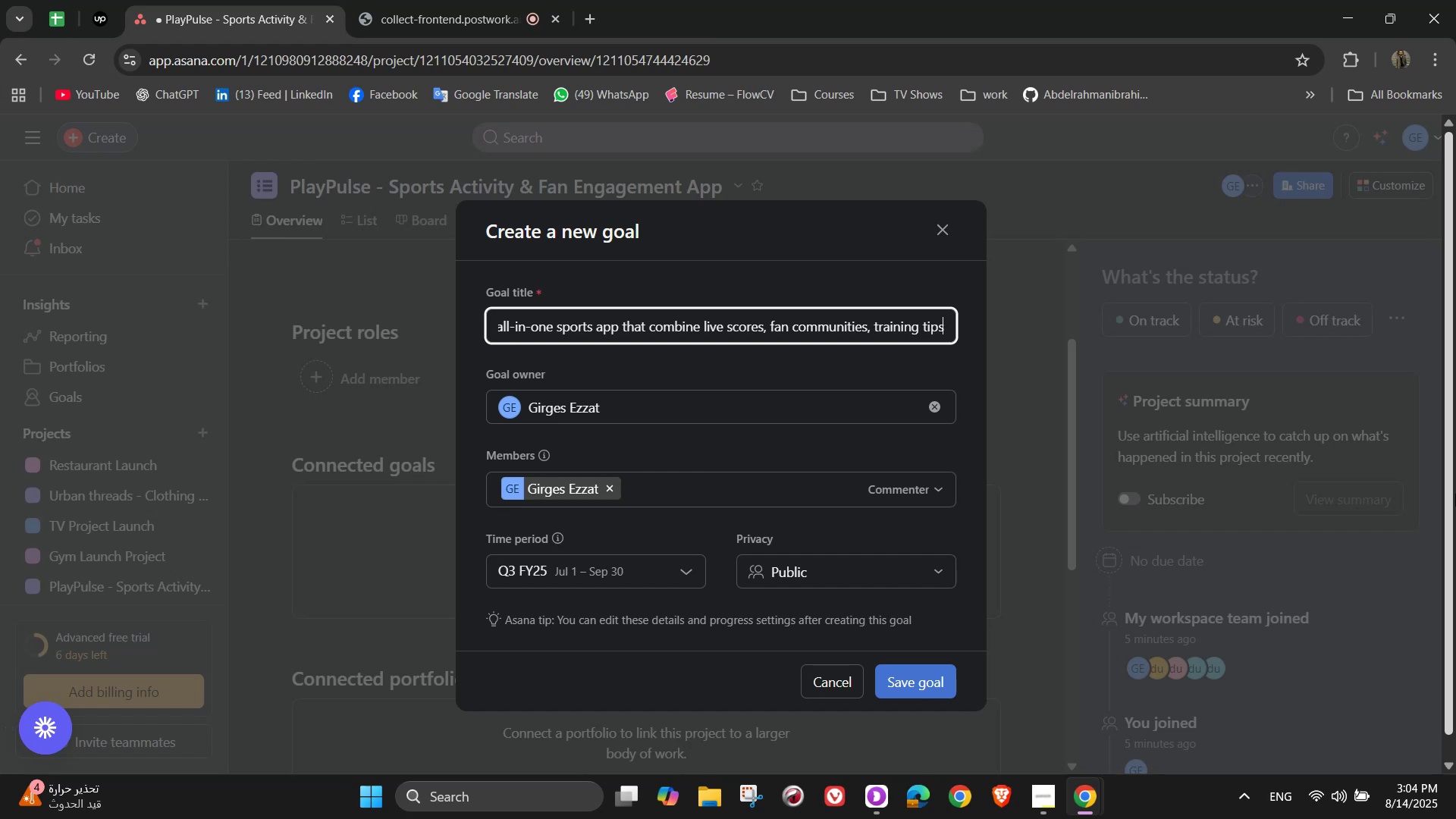 
type(, and event ticketing)
 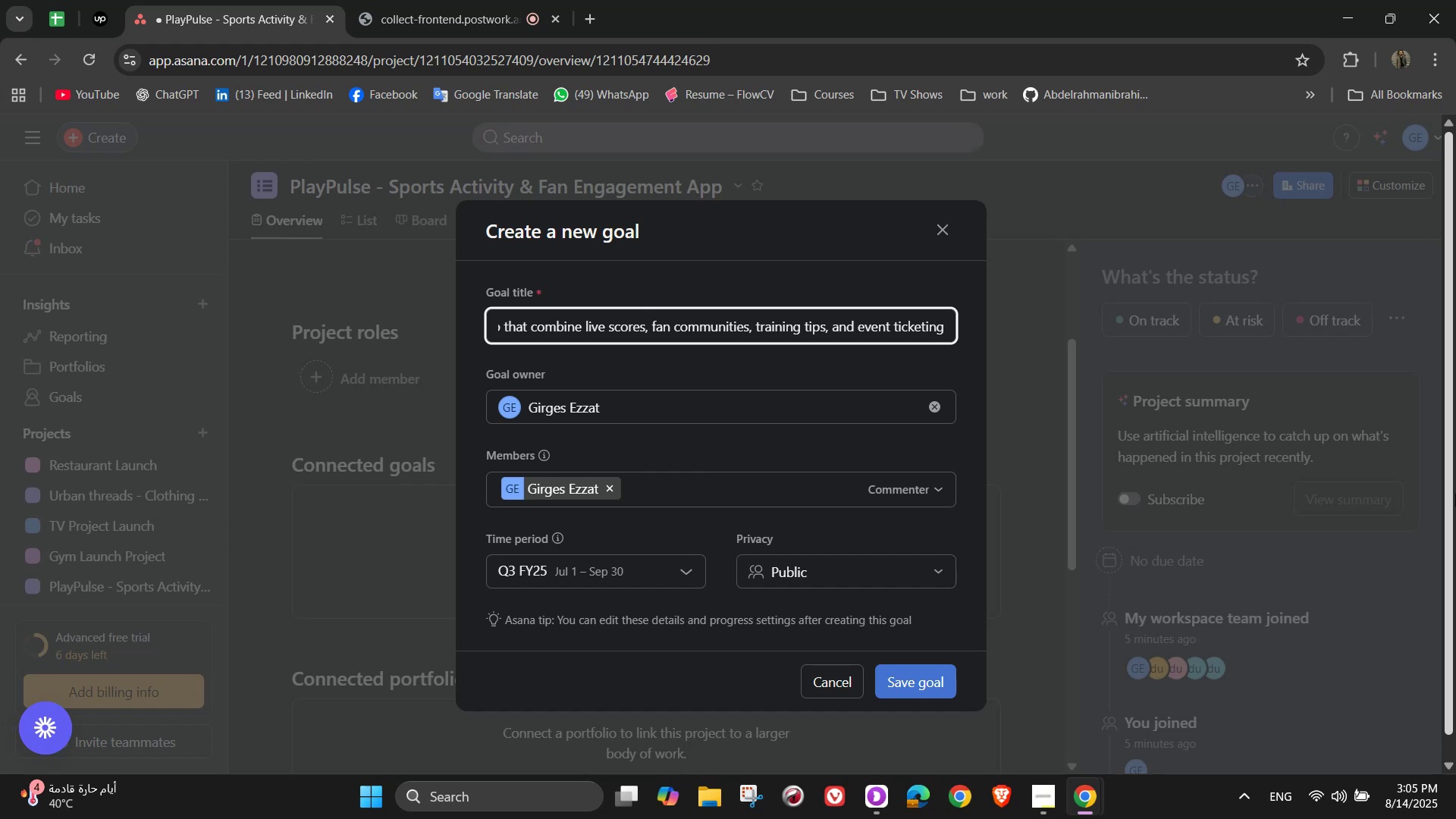 
wait(6.83)
 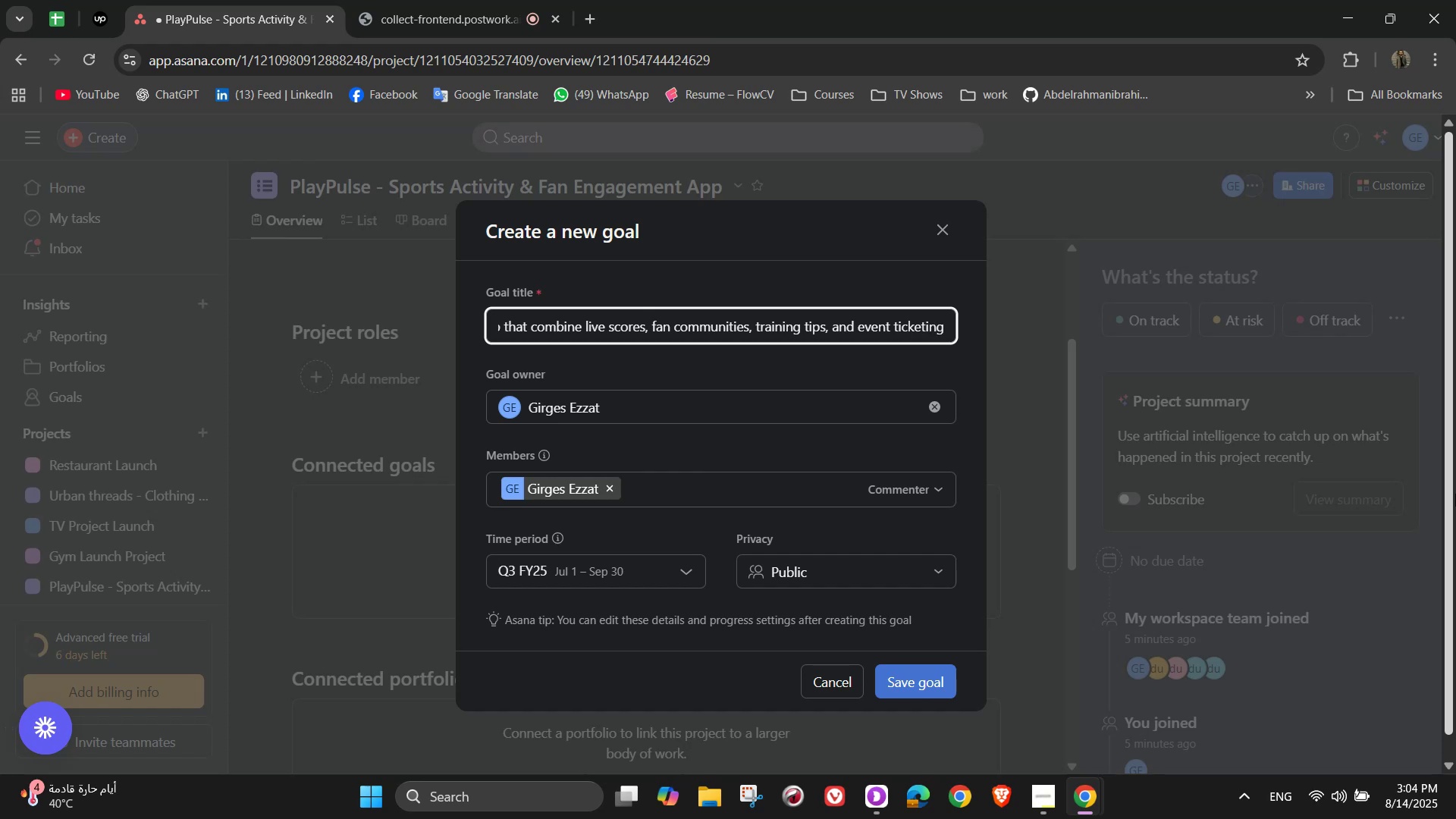 
type(, with a target)
 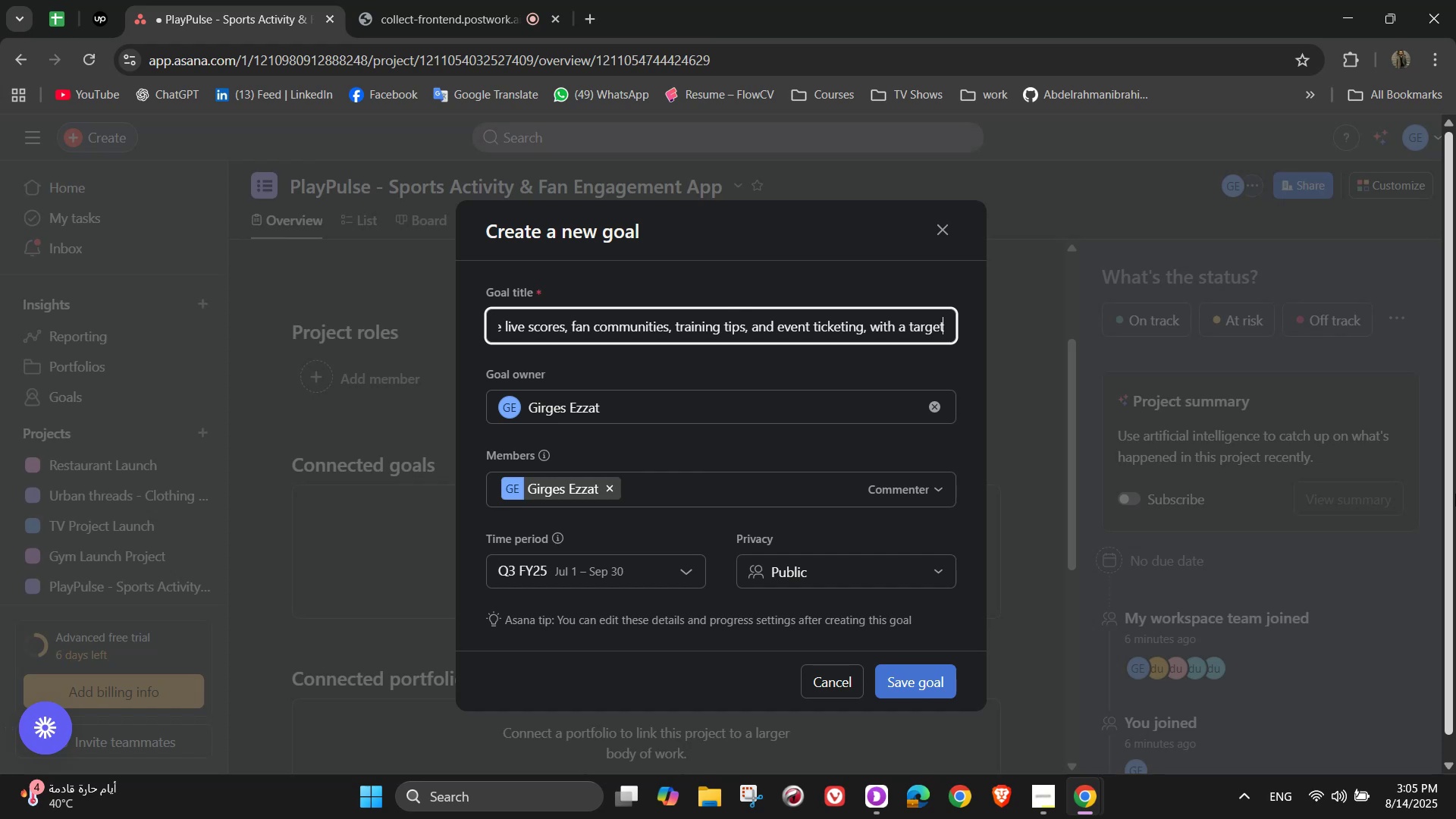 
wait(14.63)
 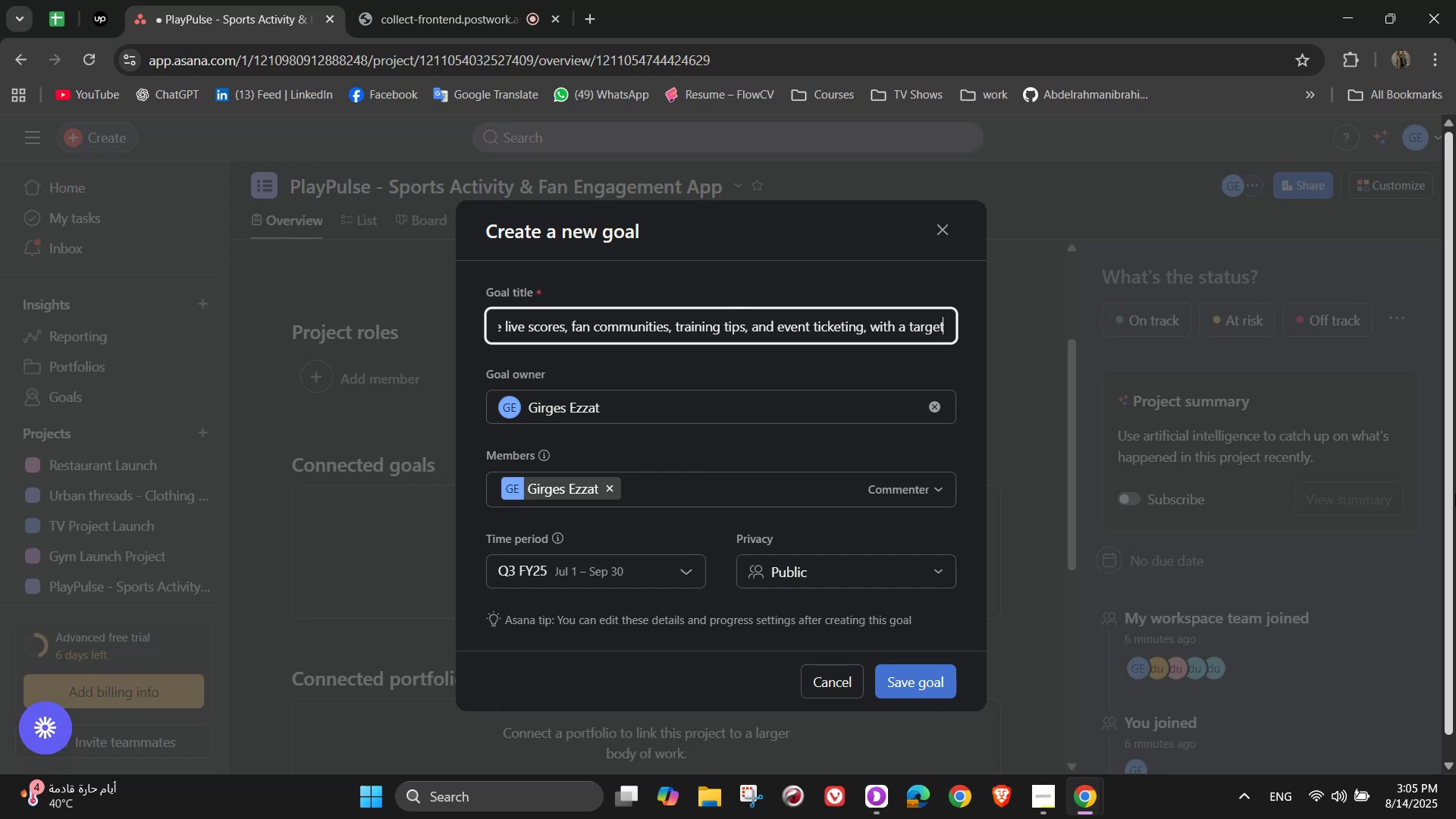 
type( of 110)
key(Backspace)
key(Backspace)
type(00,000 downloads within the first 4 months)
 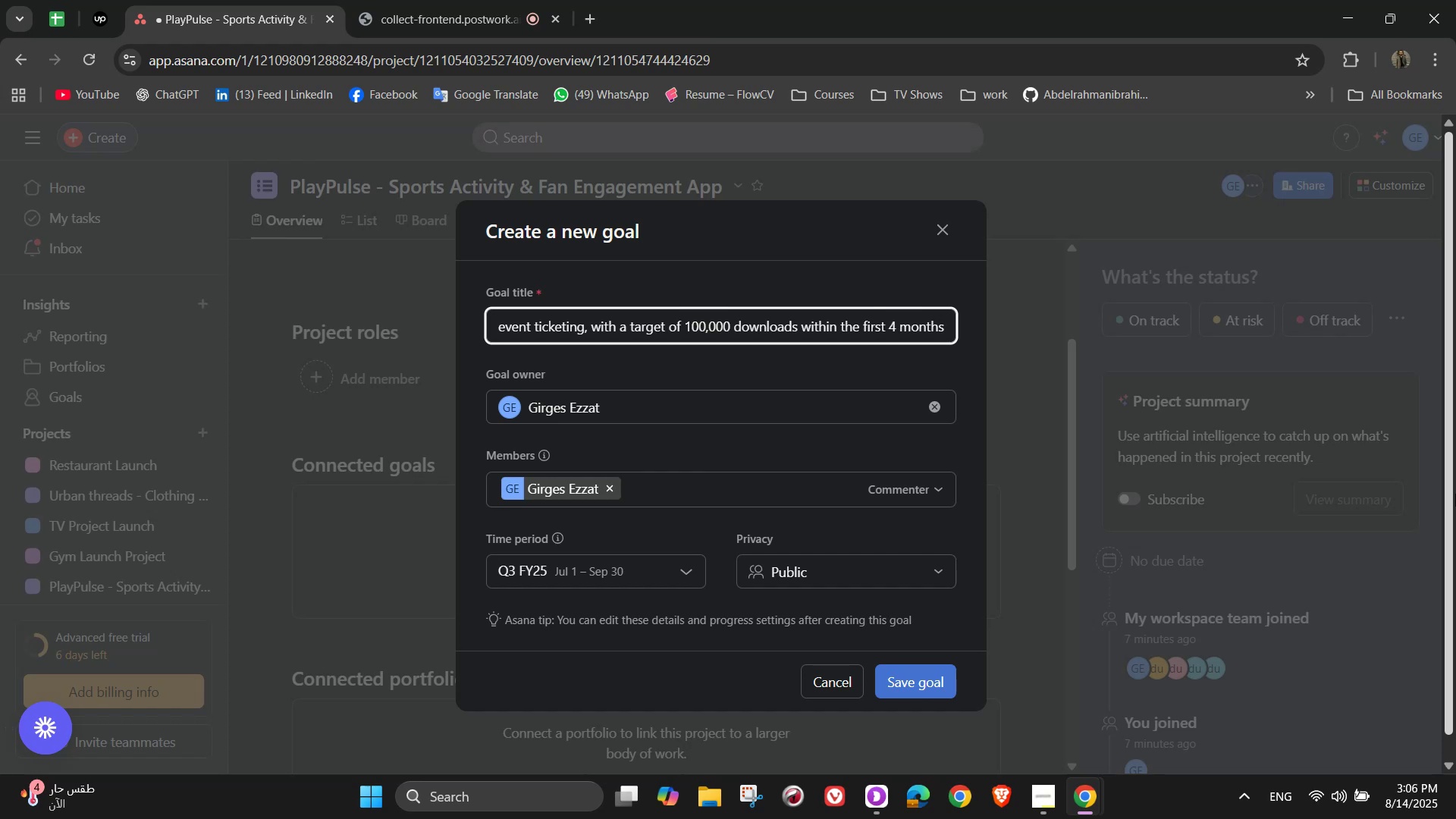 
wait(27.96)
 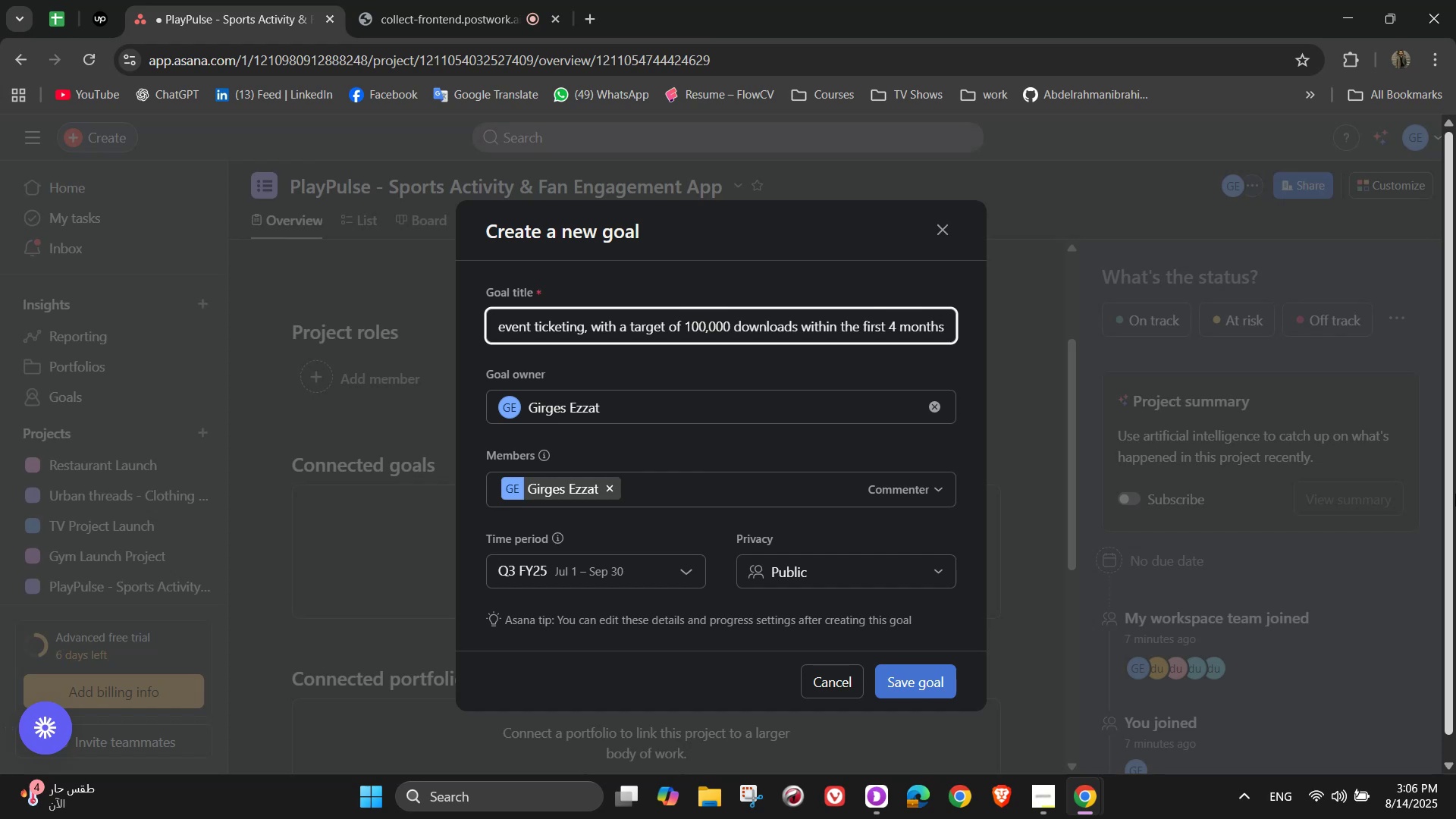 
left_click([532, 576])
 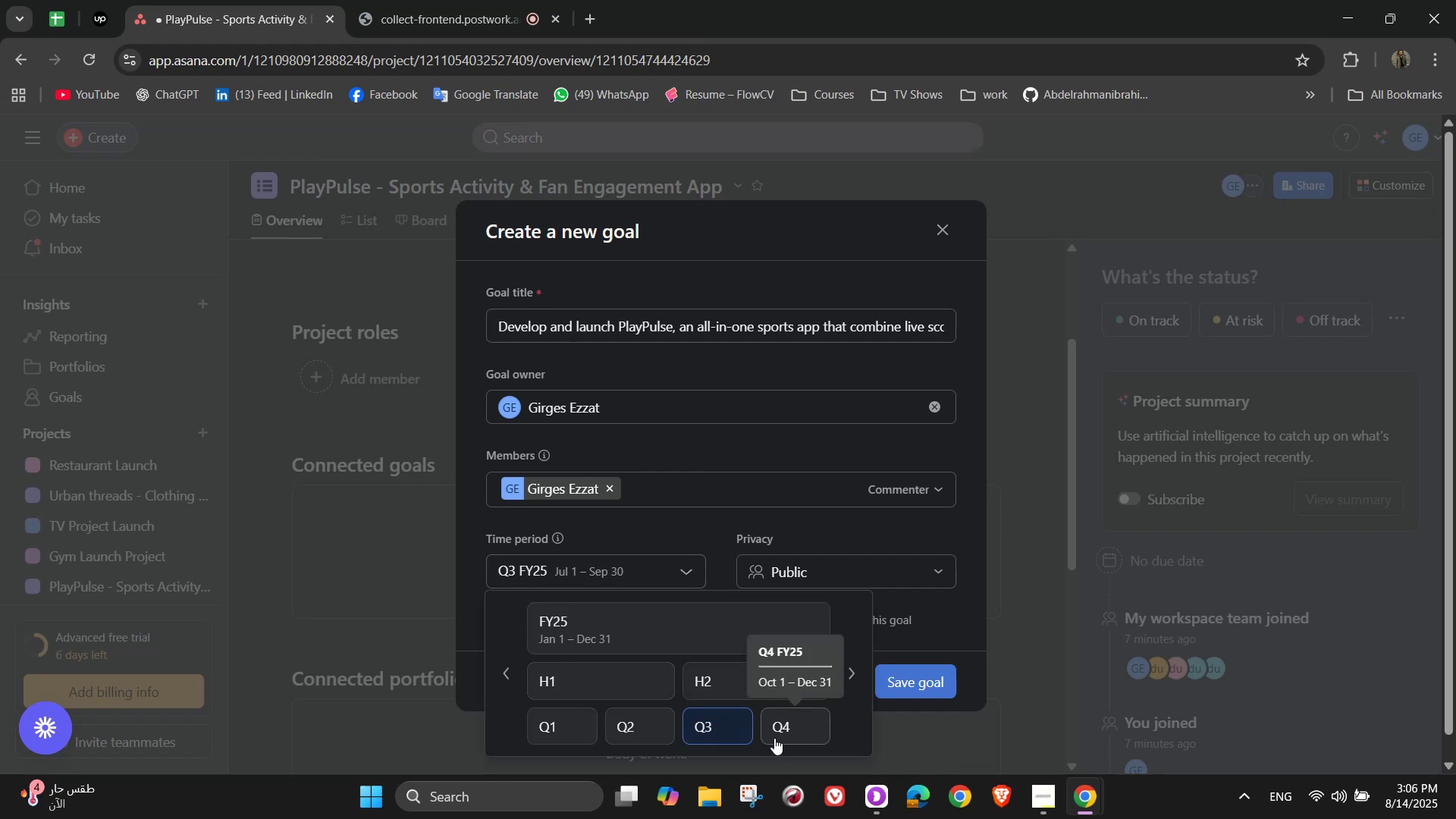 
left_click([796, 726])
 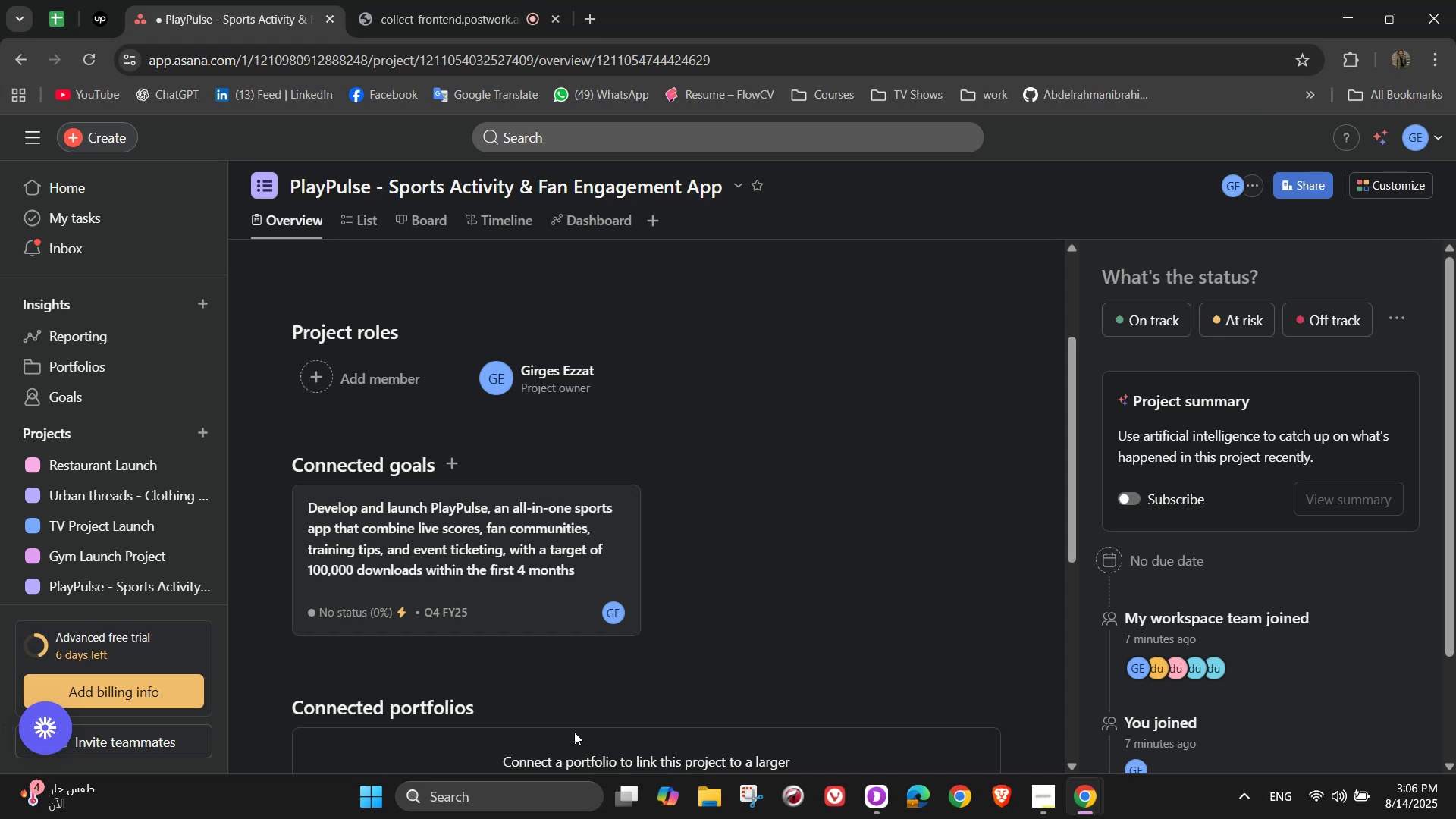 
wait(22.86)
 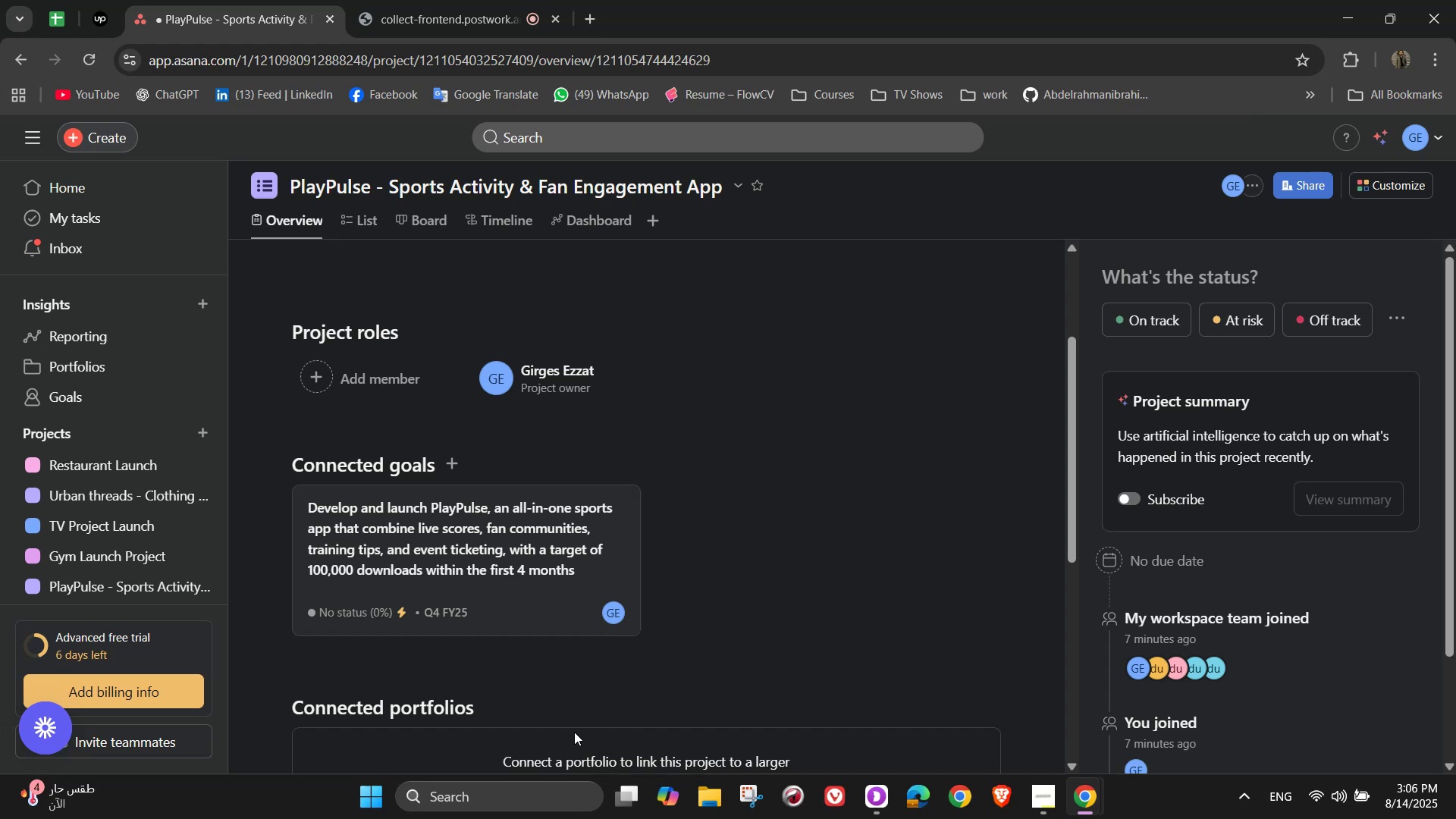 
scroll: coordinate [519, 678], scroll_direction: down, amount: 3.0
 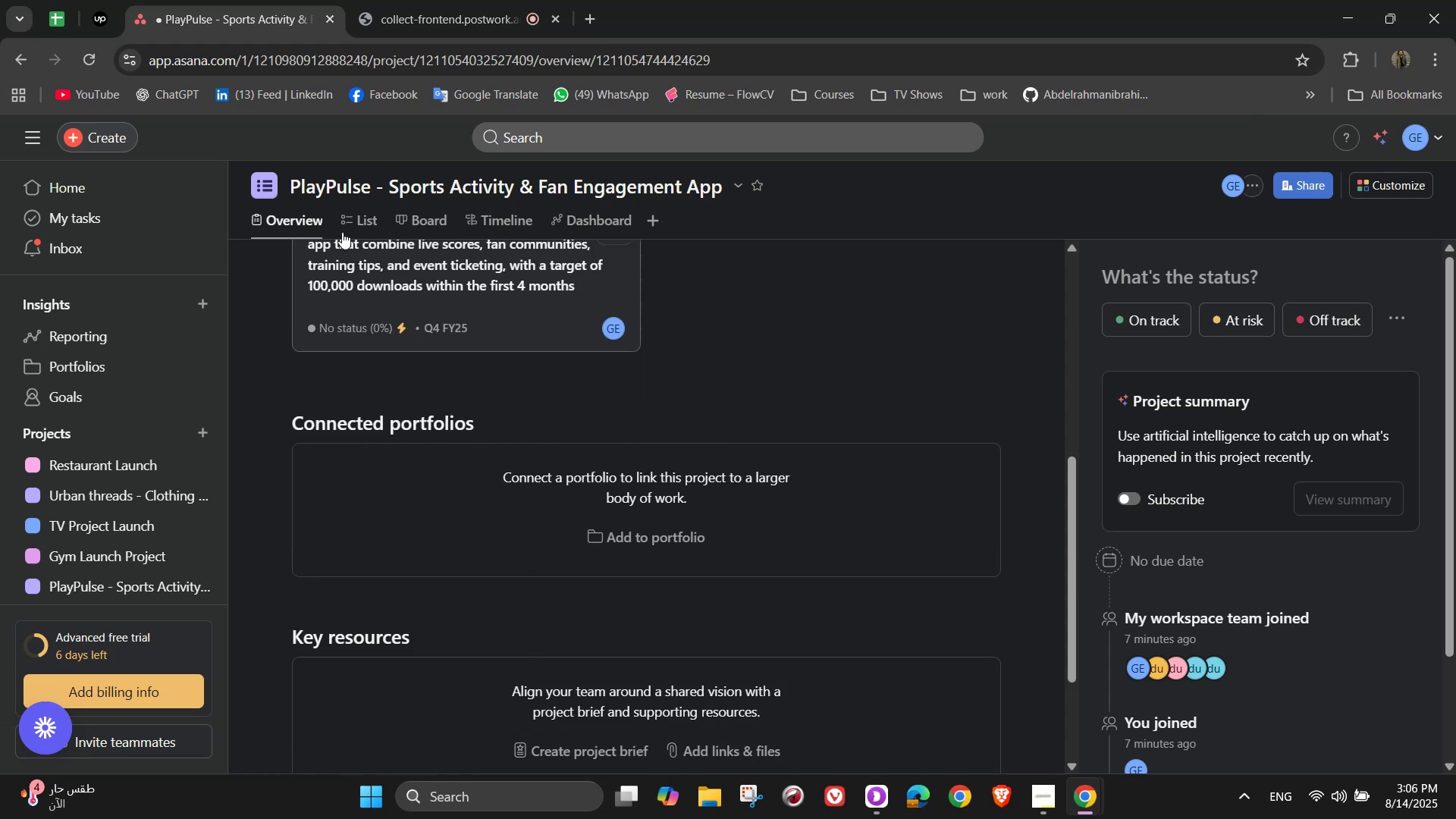 
left_click([340, 218])
 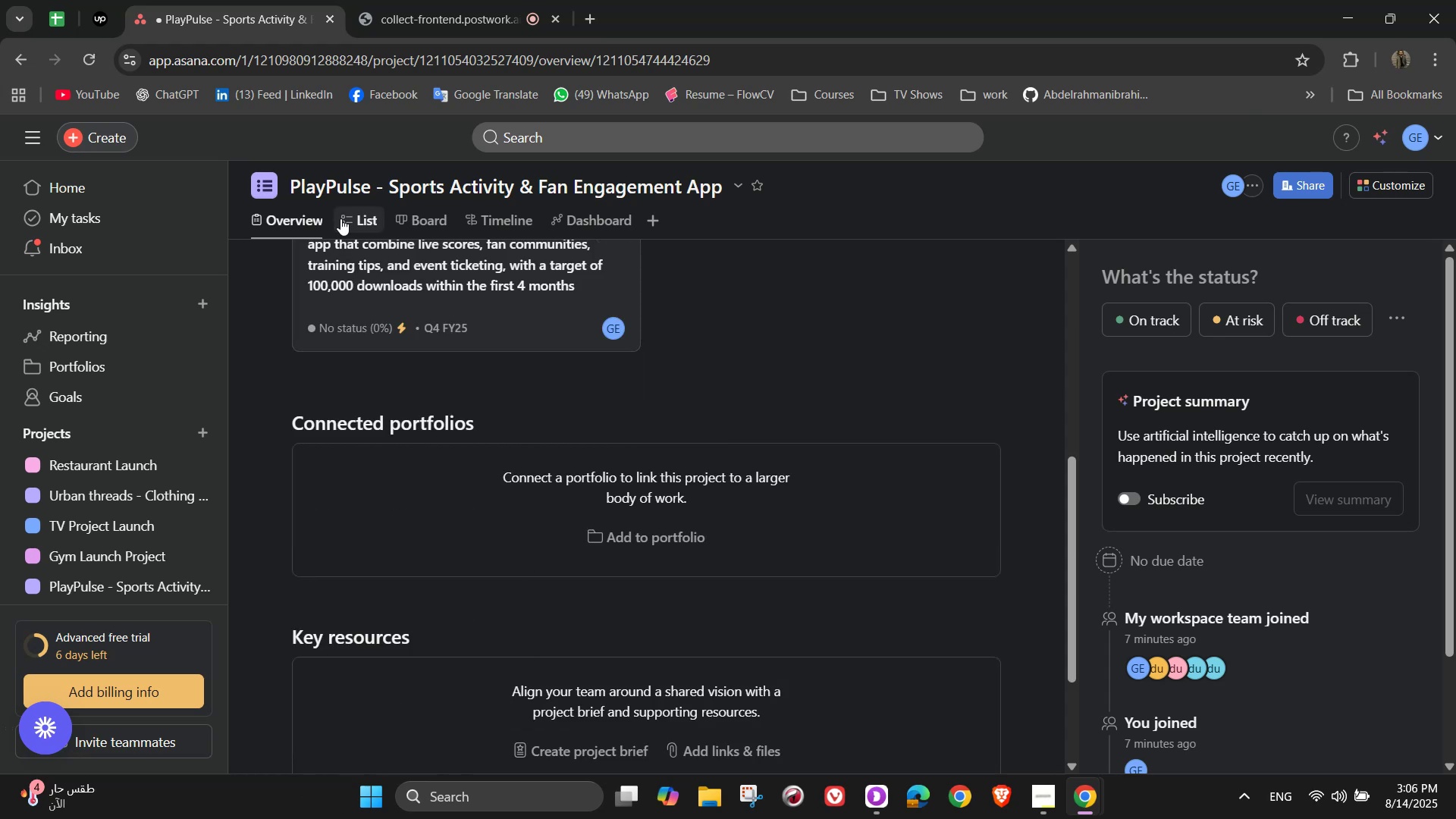 
left_click([340, 218])
 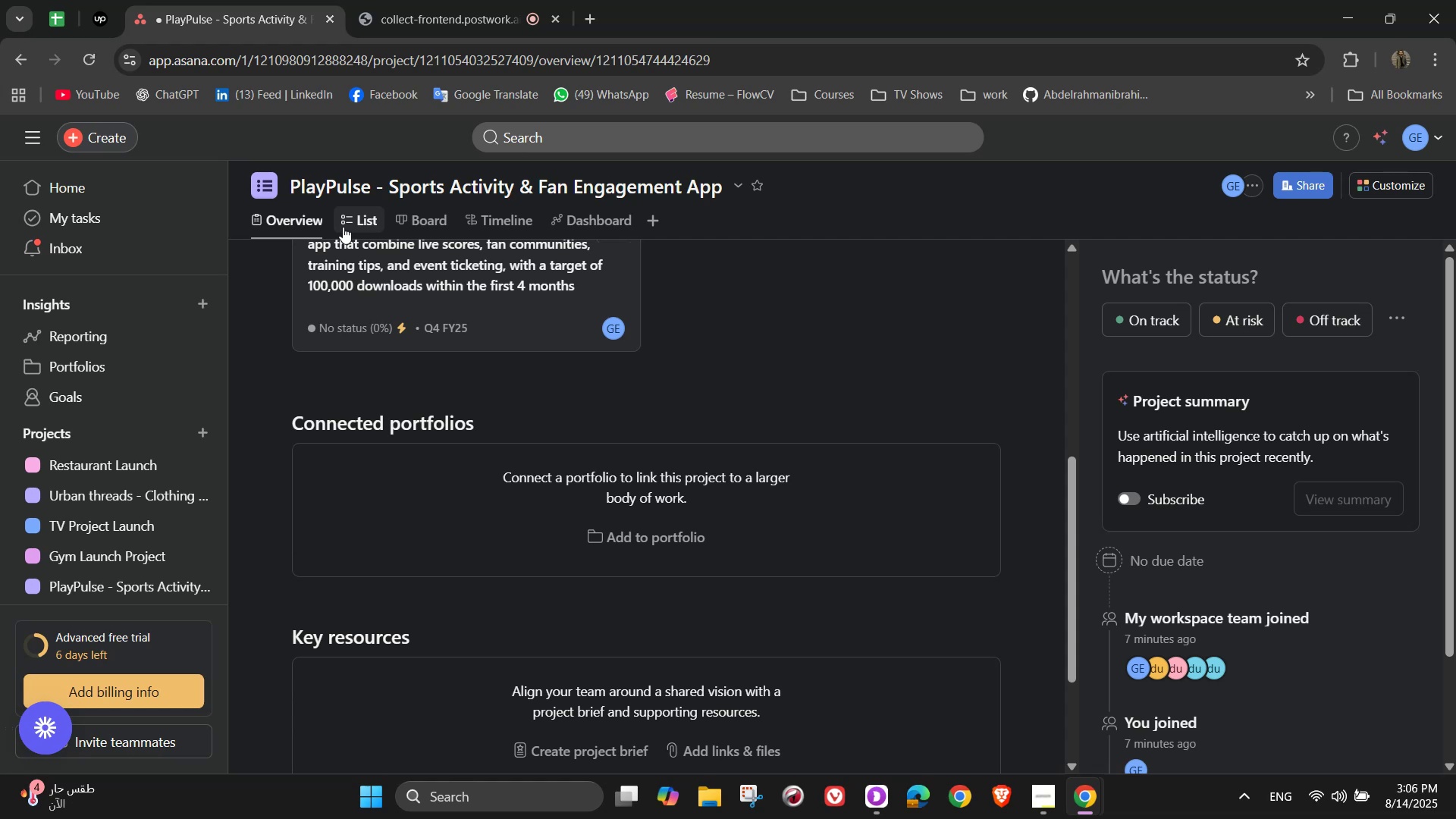 
wait(9.13)
 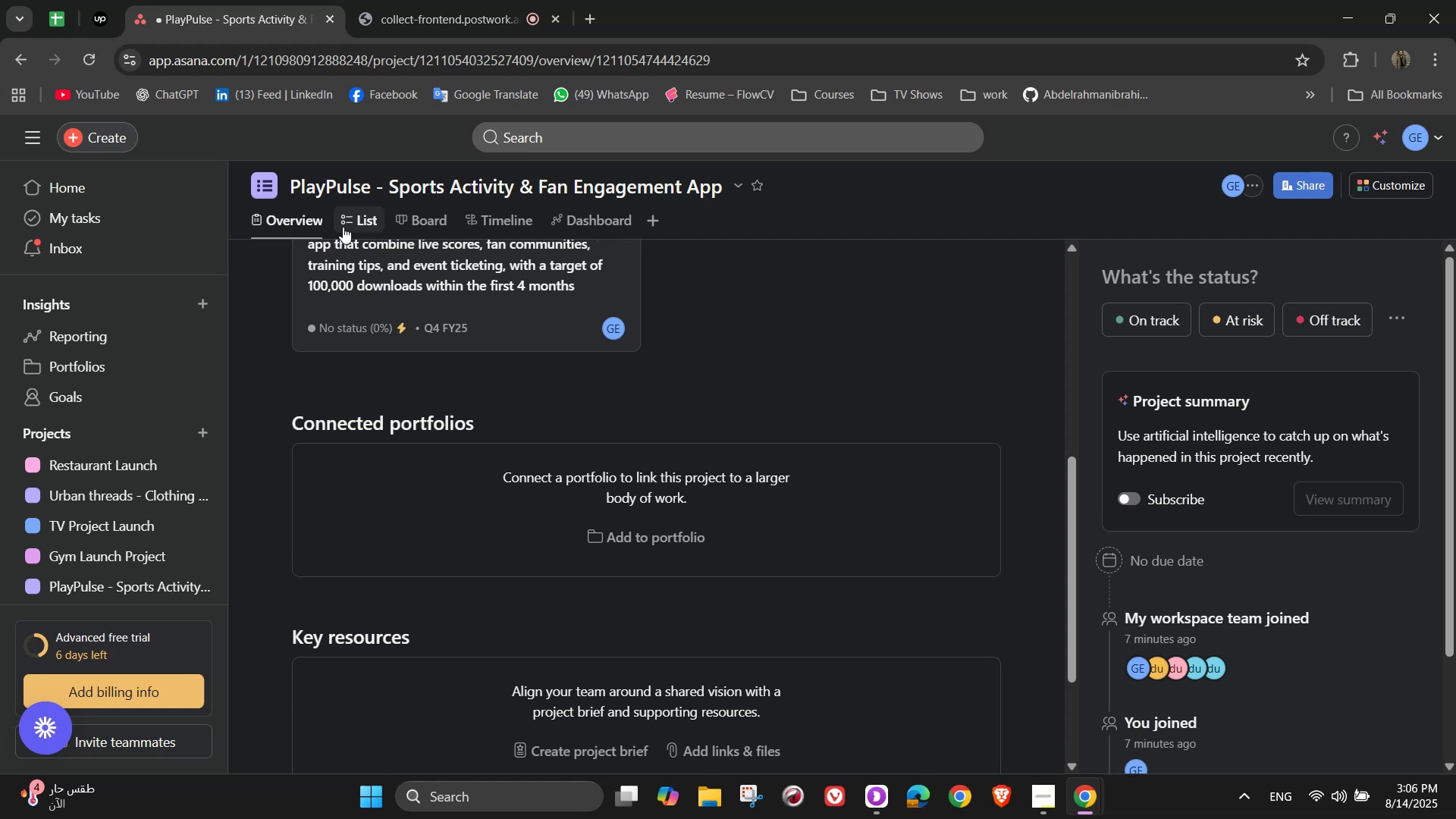 
double_click([368, 215])
 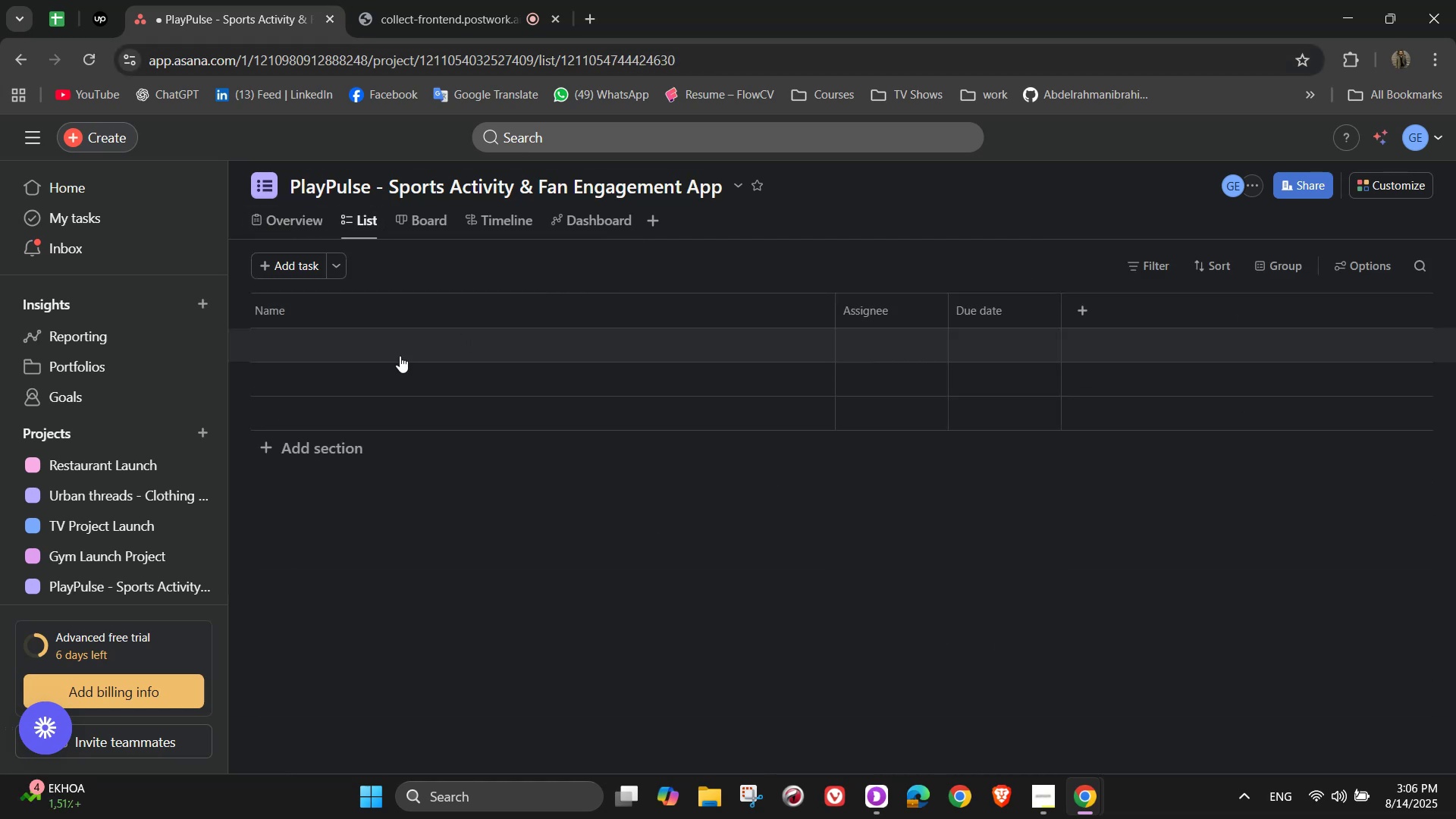 
left_click([329, 449])
 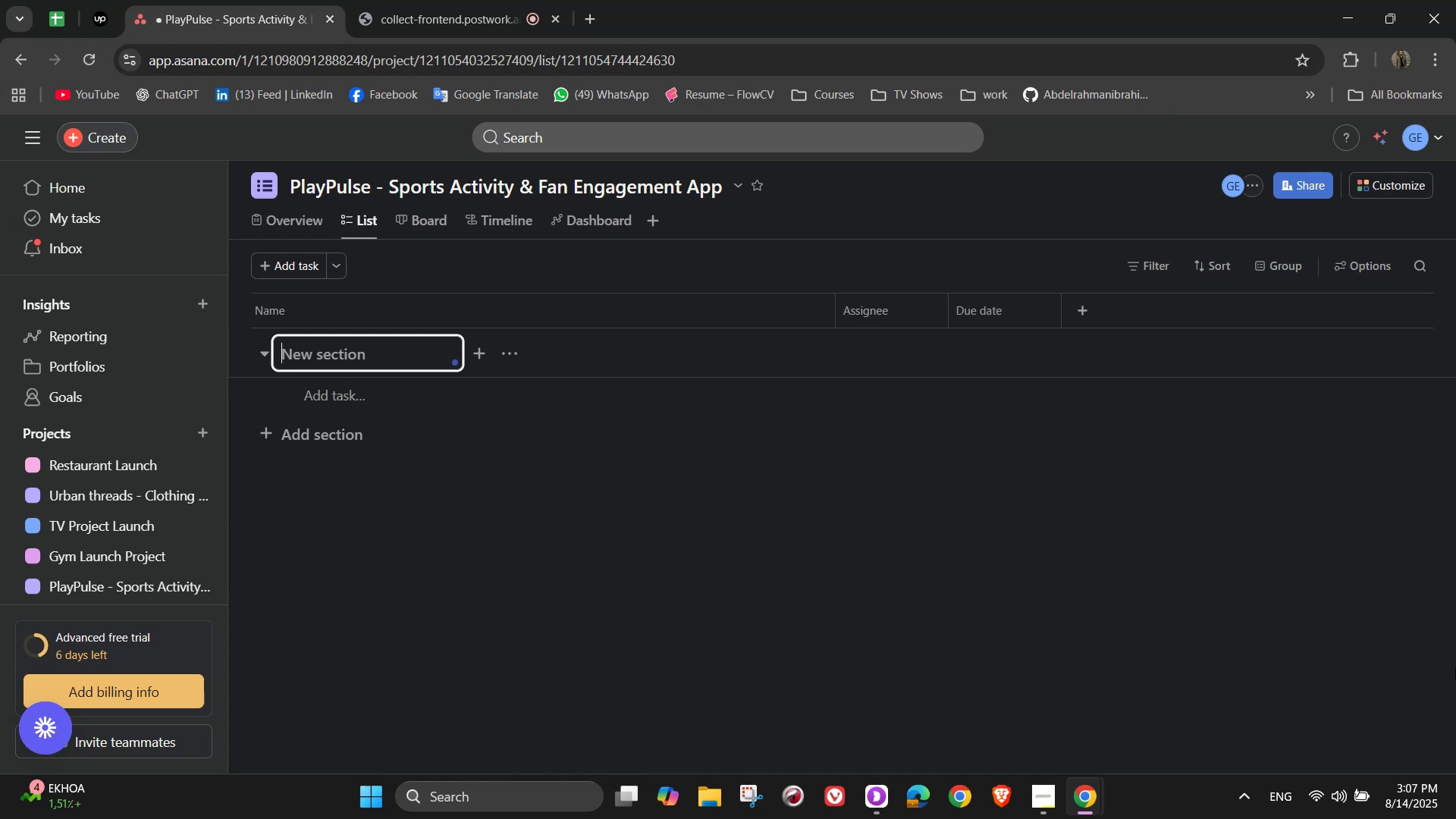 
wait(16.41)
 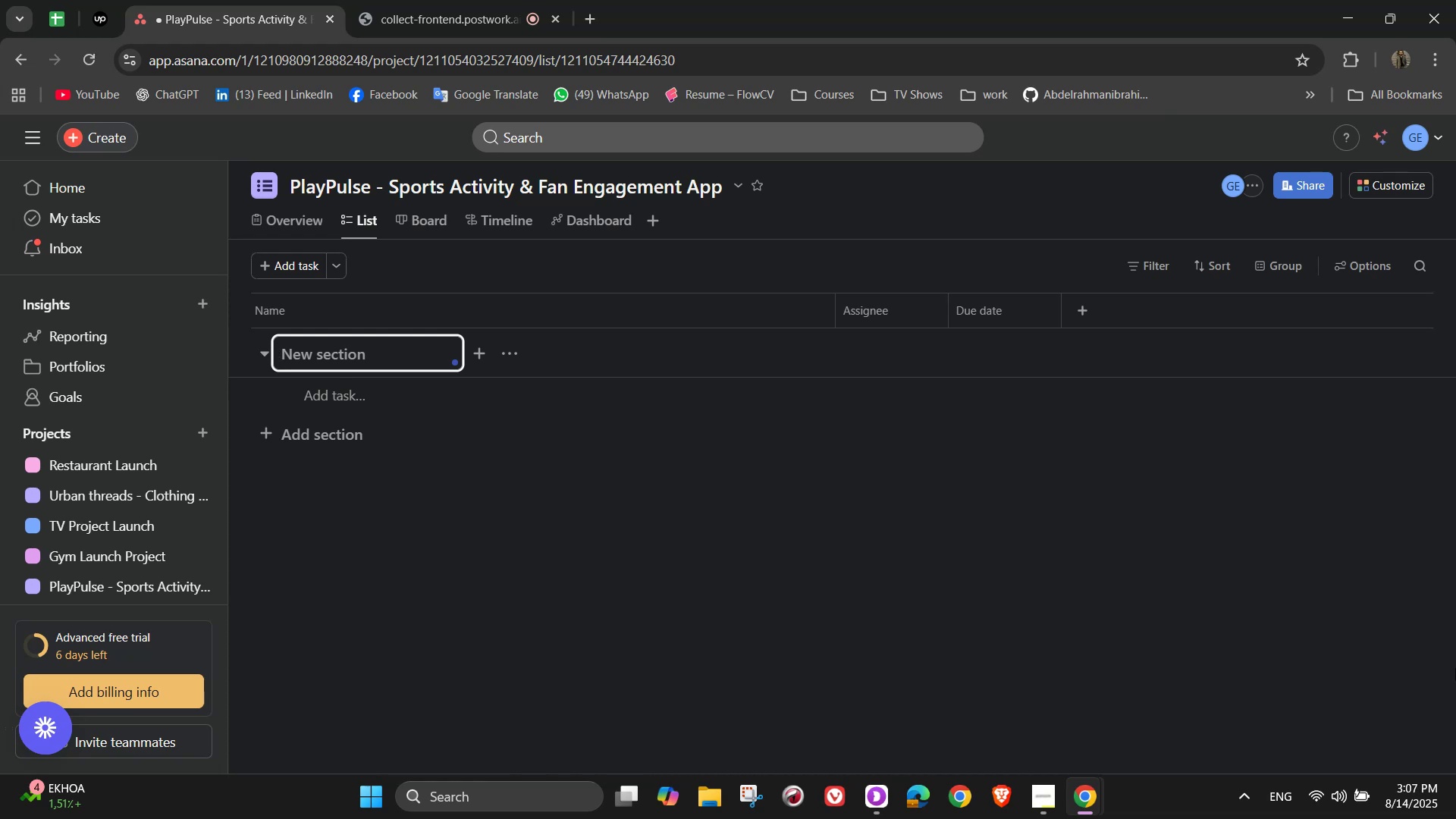 
type(Research & Strategy)
 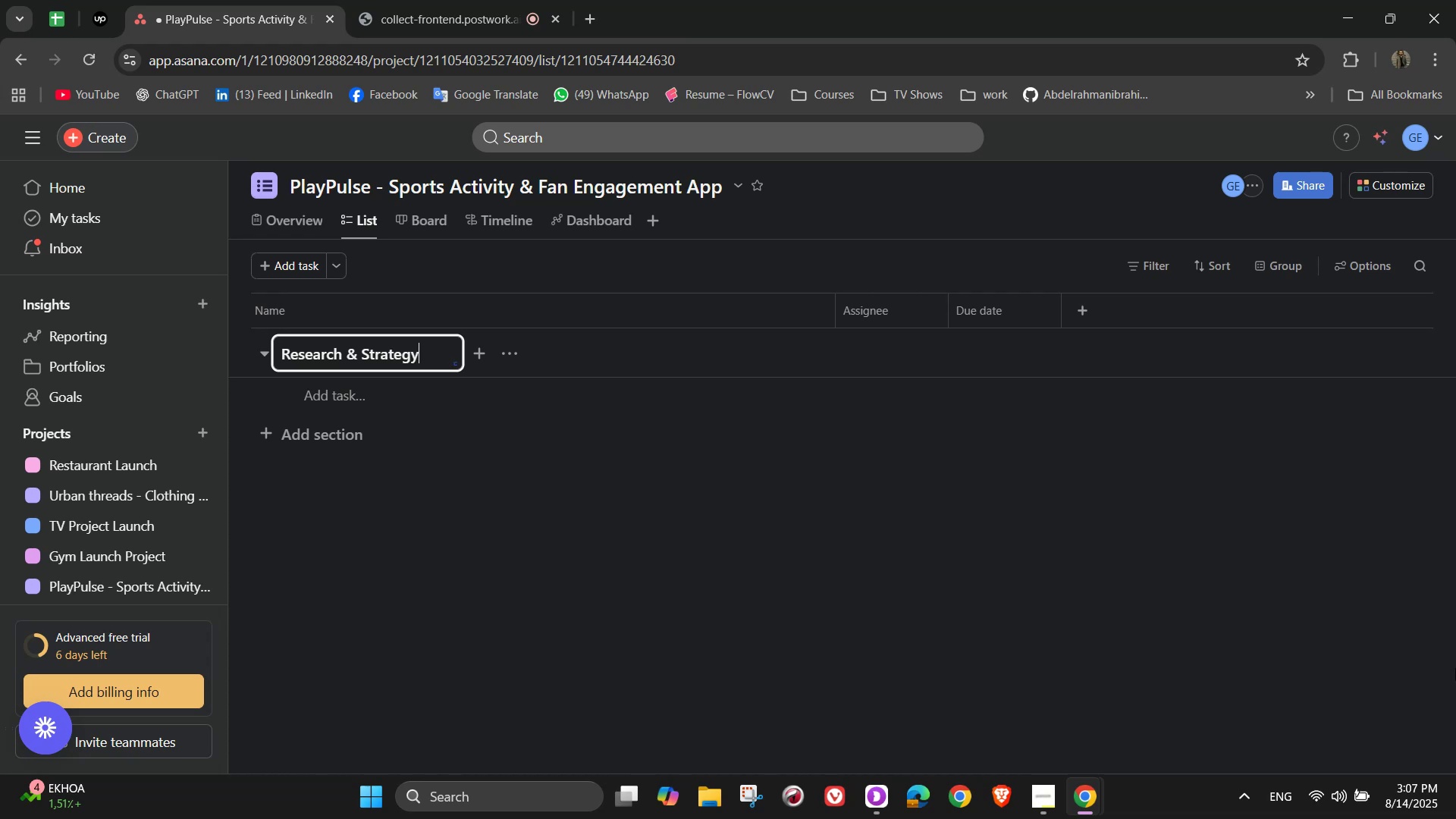 
wait(33.81)
 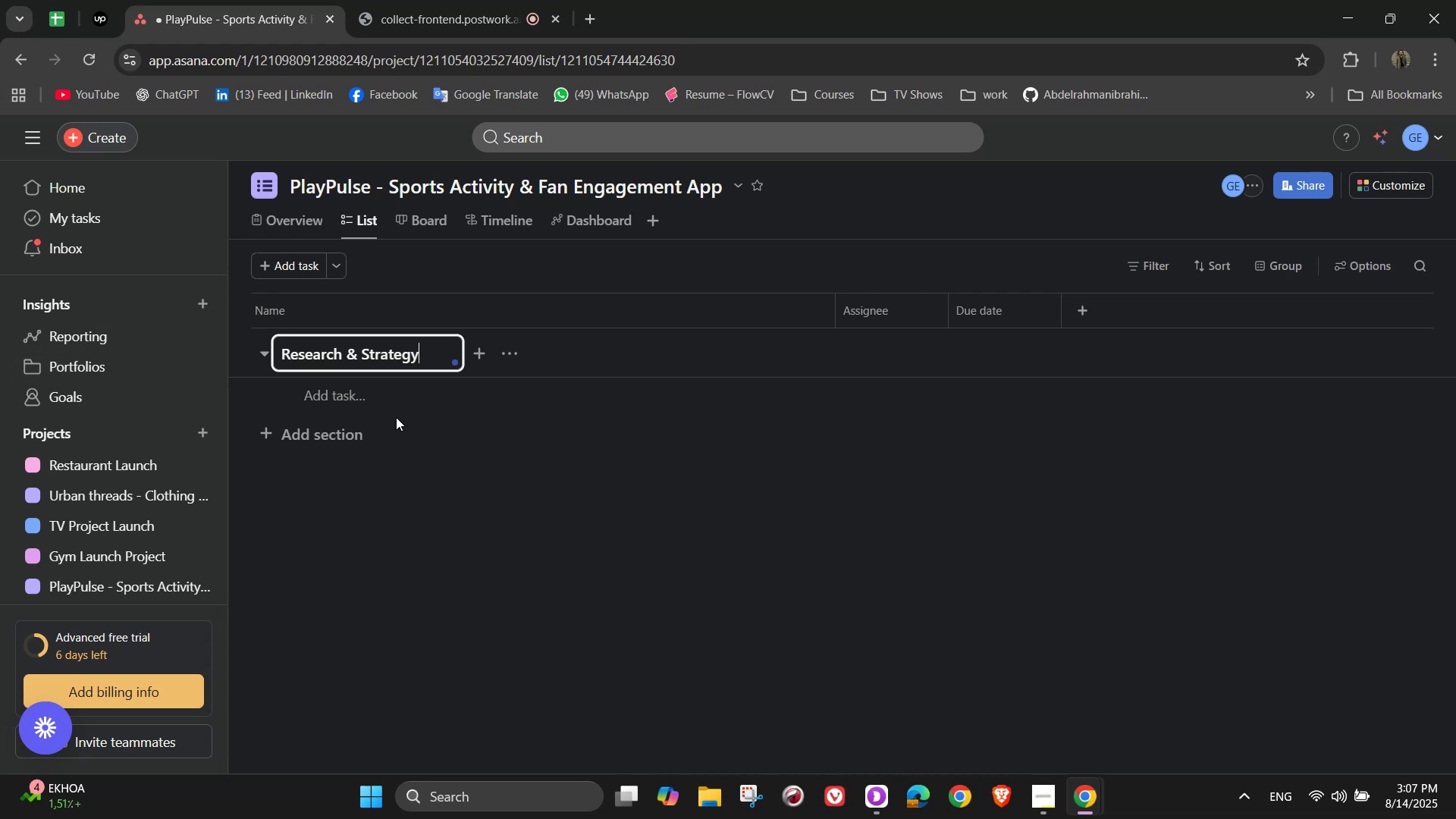 
left_click([384, 403])
 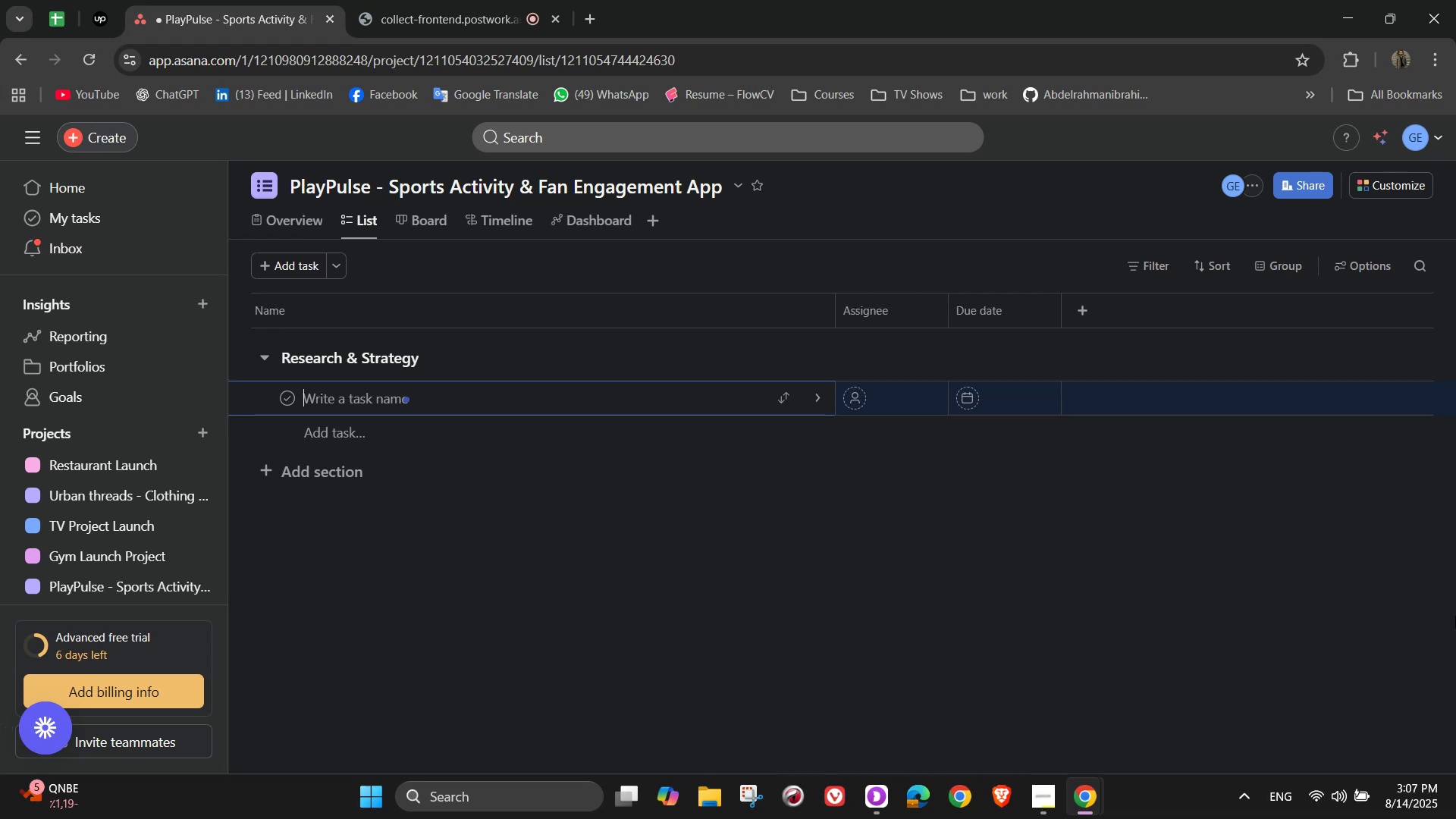 
wait(9.98)
 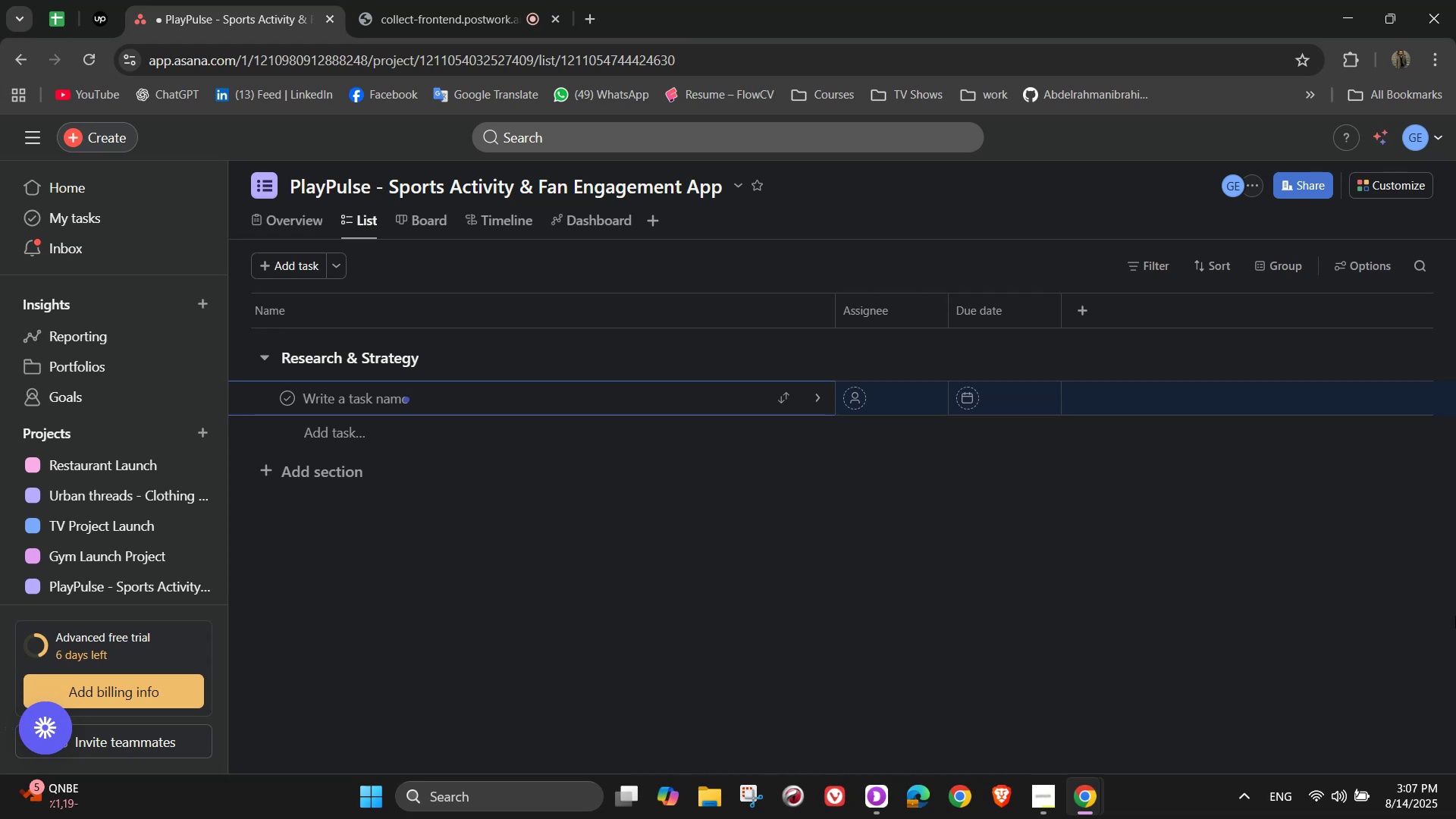 
type(Market & Competir)
key(Backspace)
type(tor Research)
 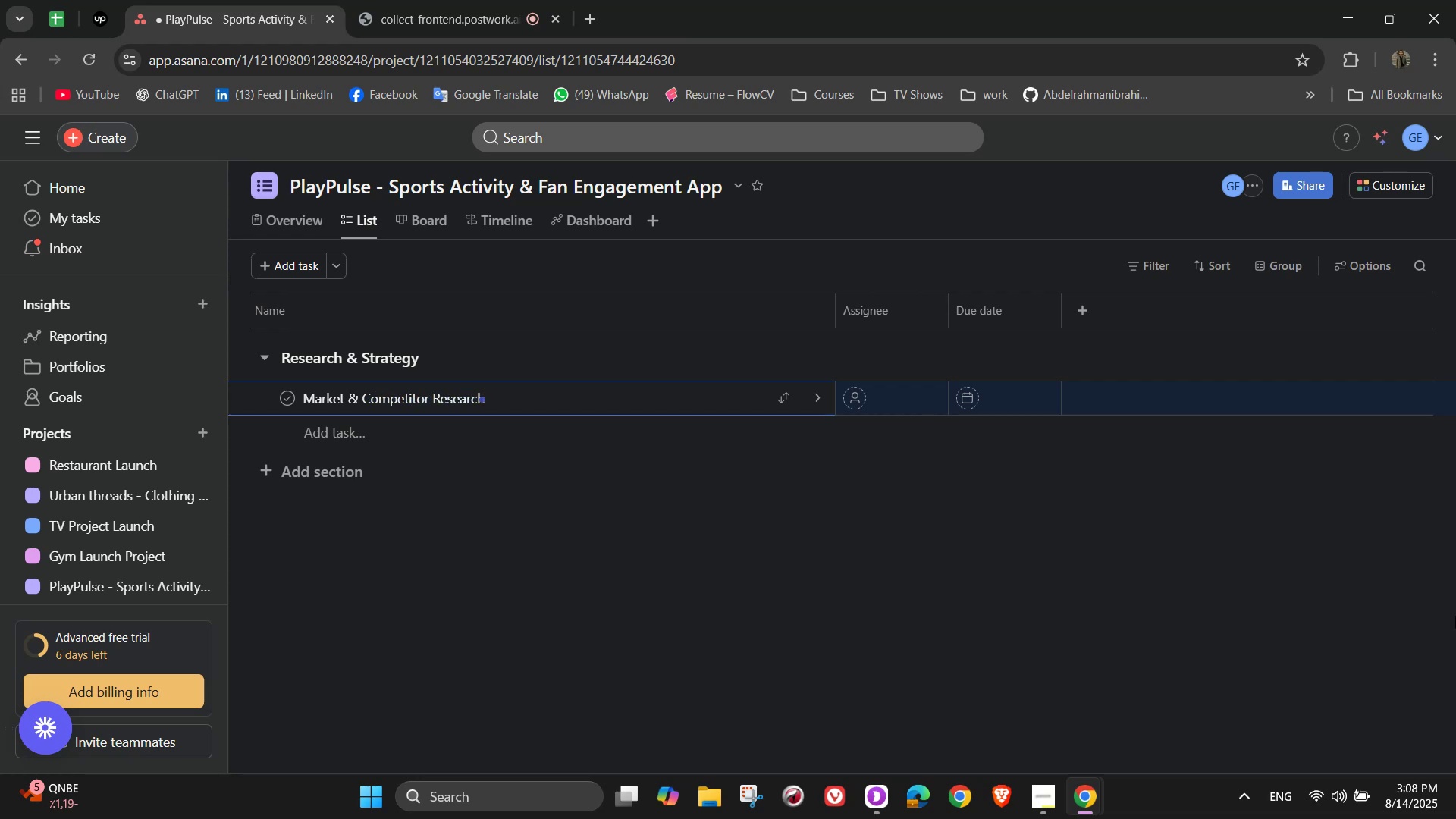 
left_click([808, 409])
 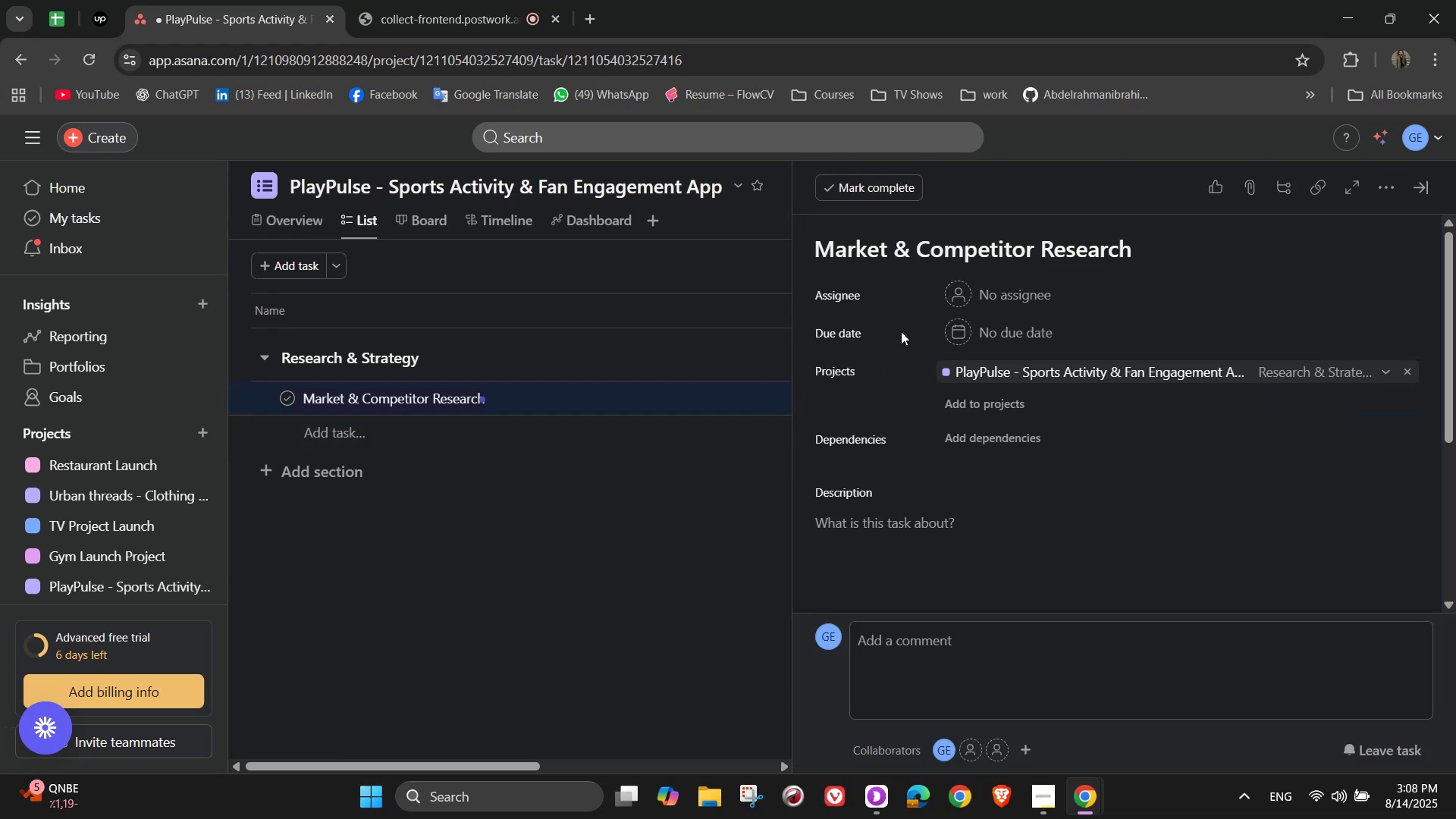 
left_click([948, 290])
 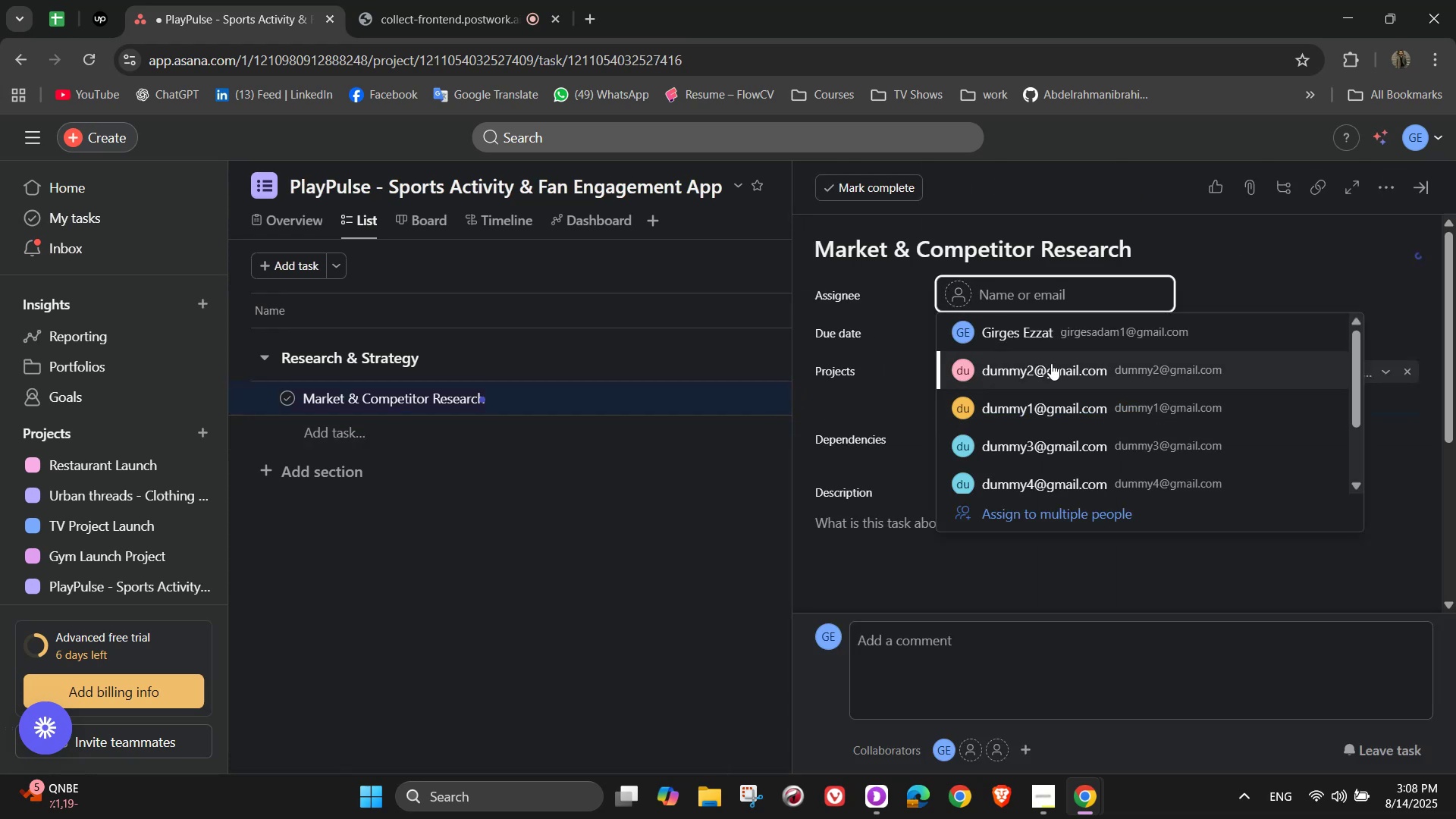 
left_click([1051, 410])
 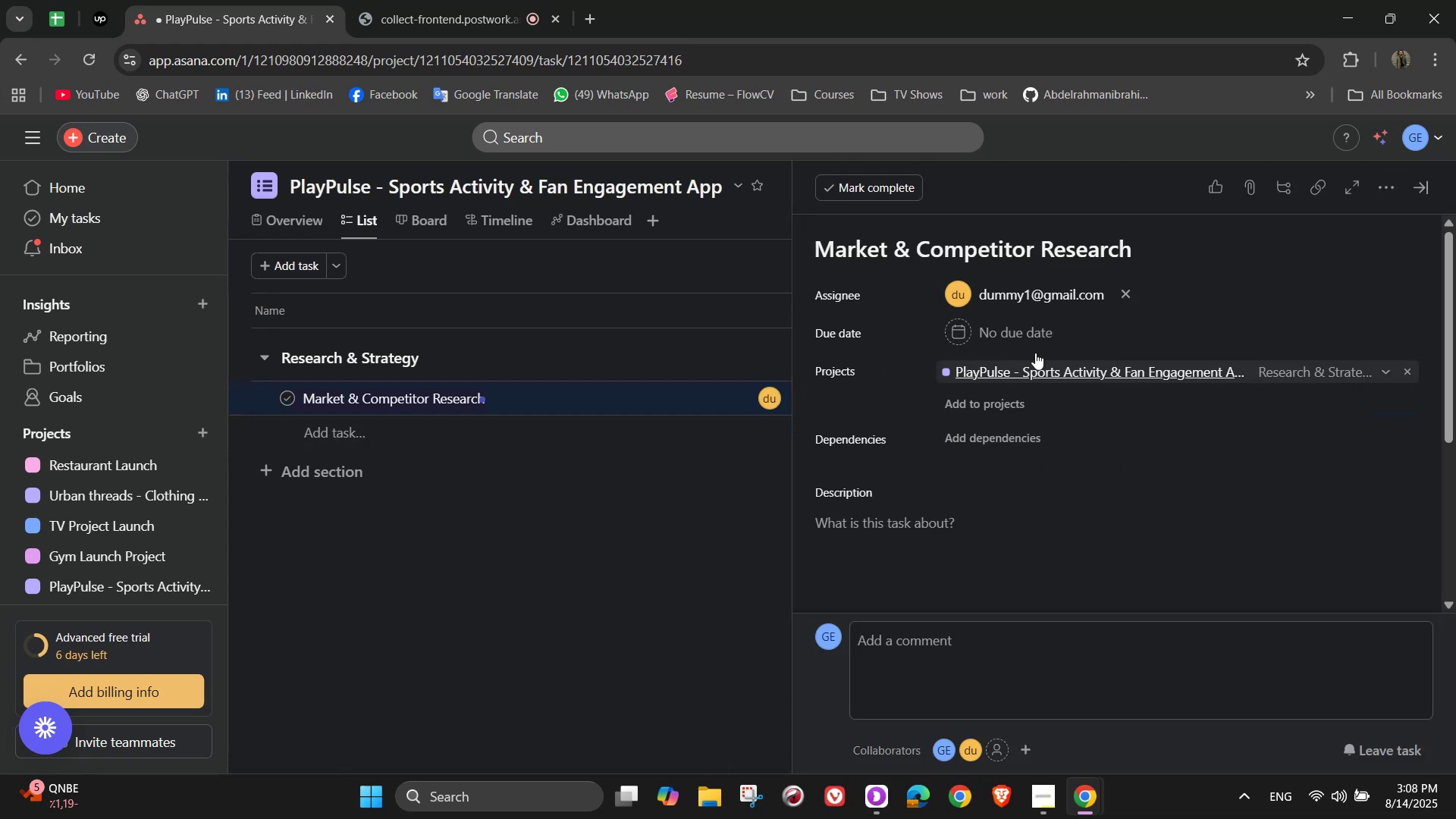 
left_click([1035, 329])
 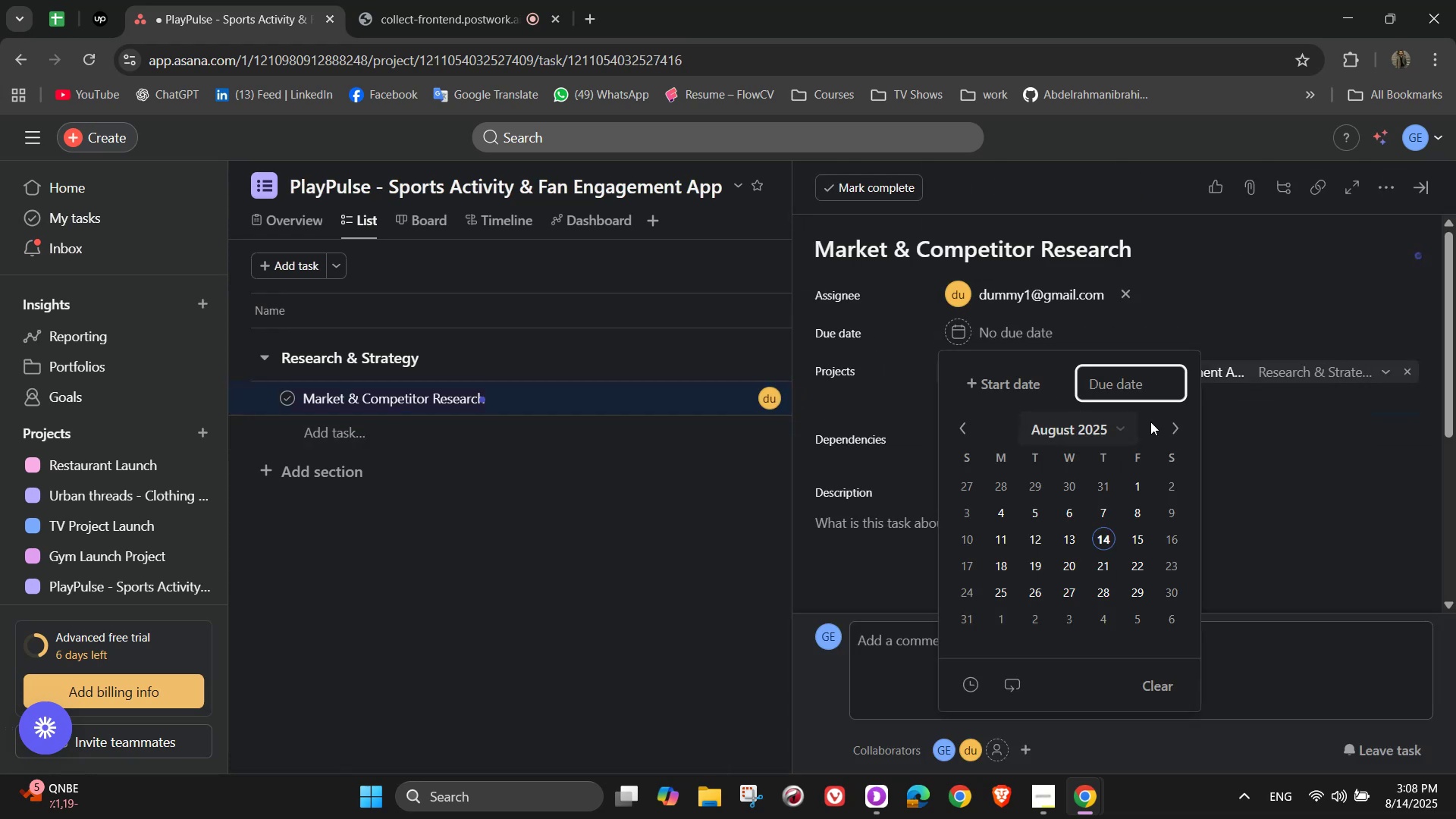 
left_click([1170, 431])
 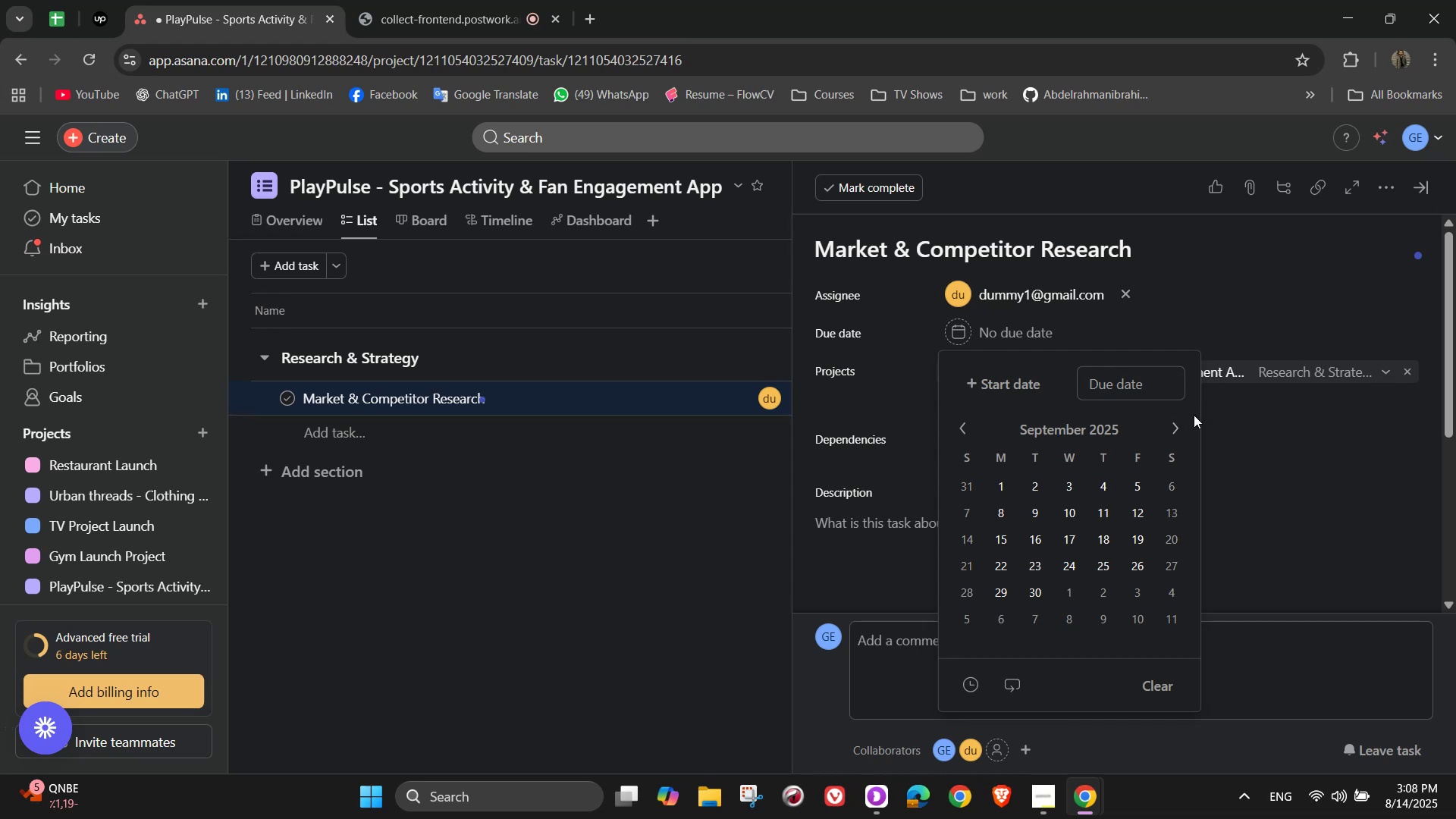 
wait(7.12)
 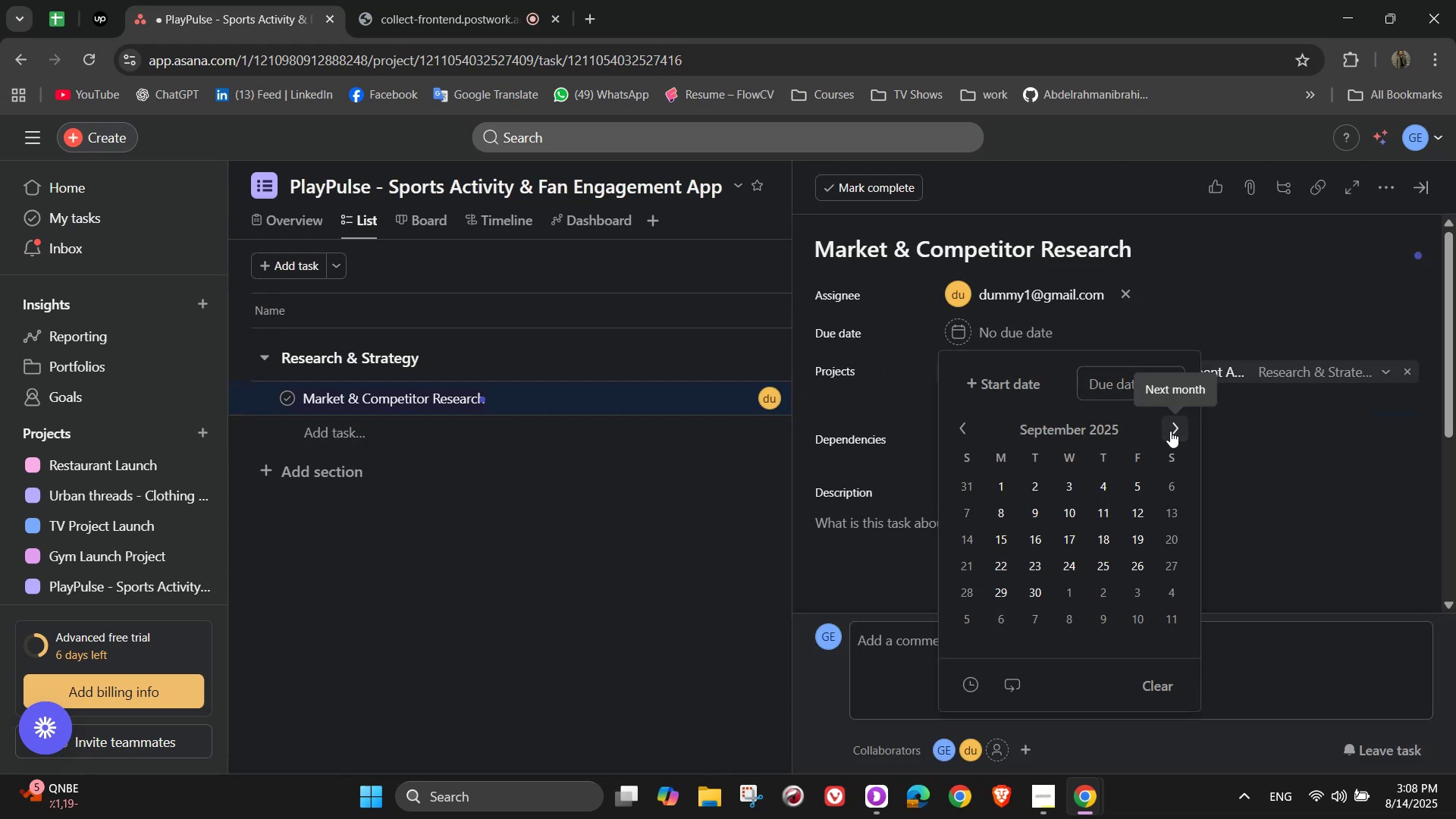 
left_click([968, 427])
 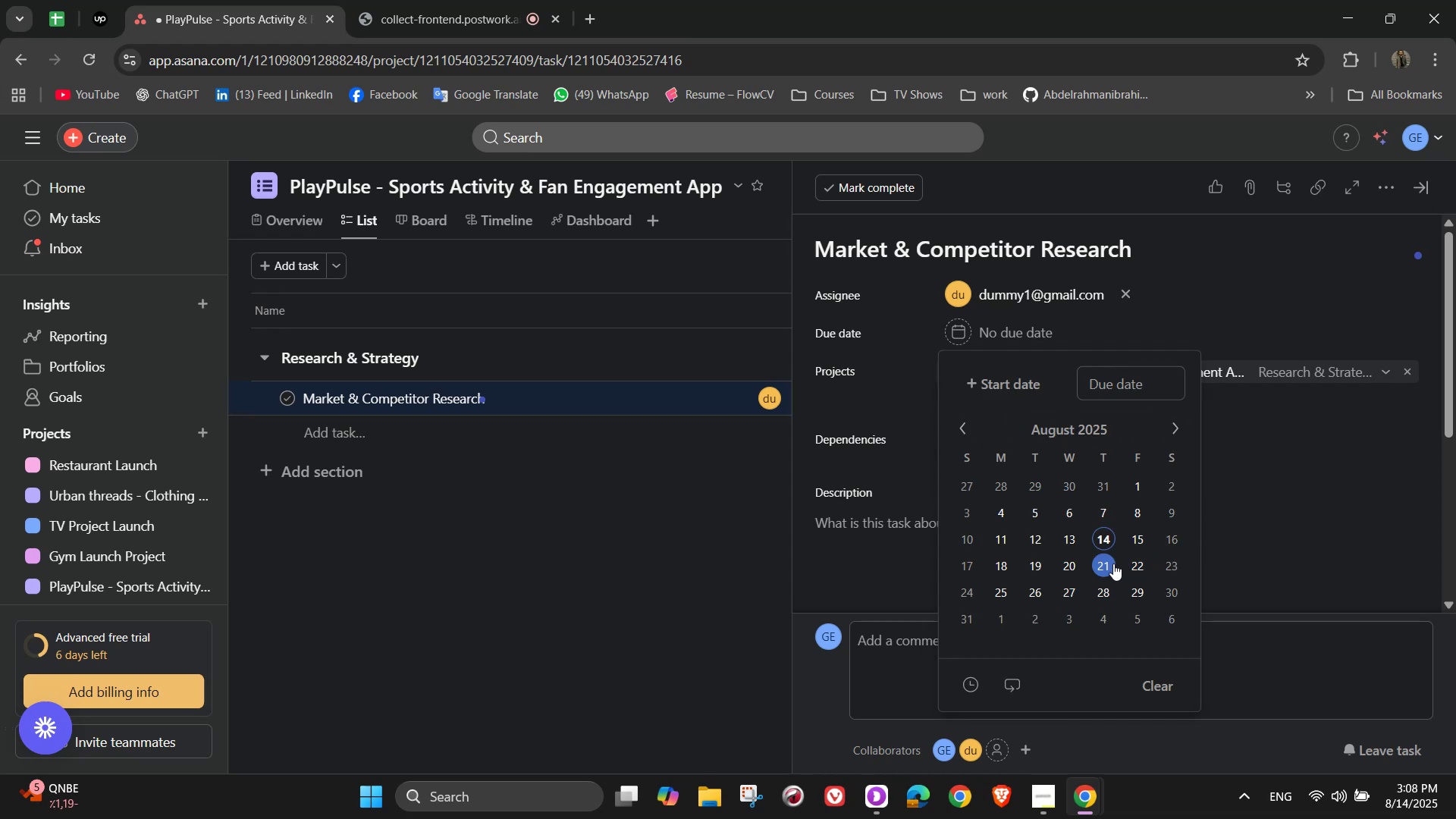 
left_click([1113, 563])
 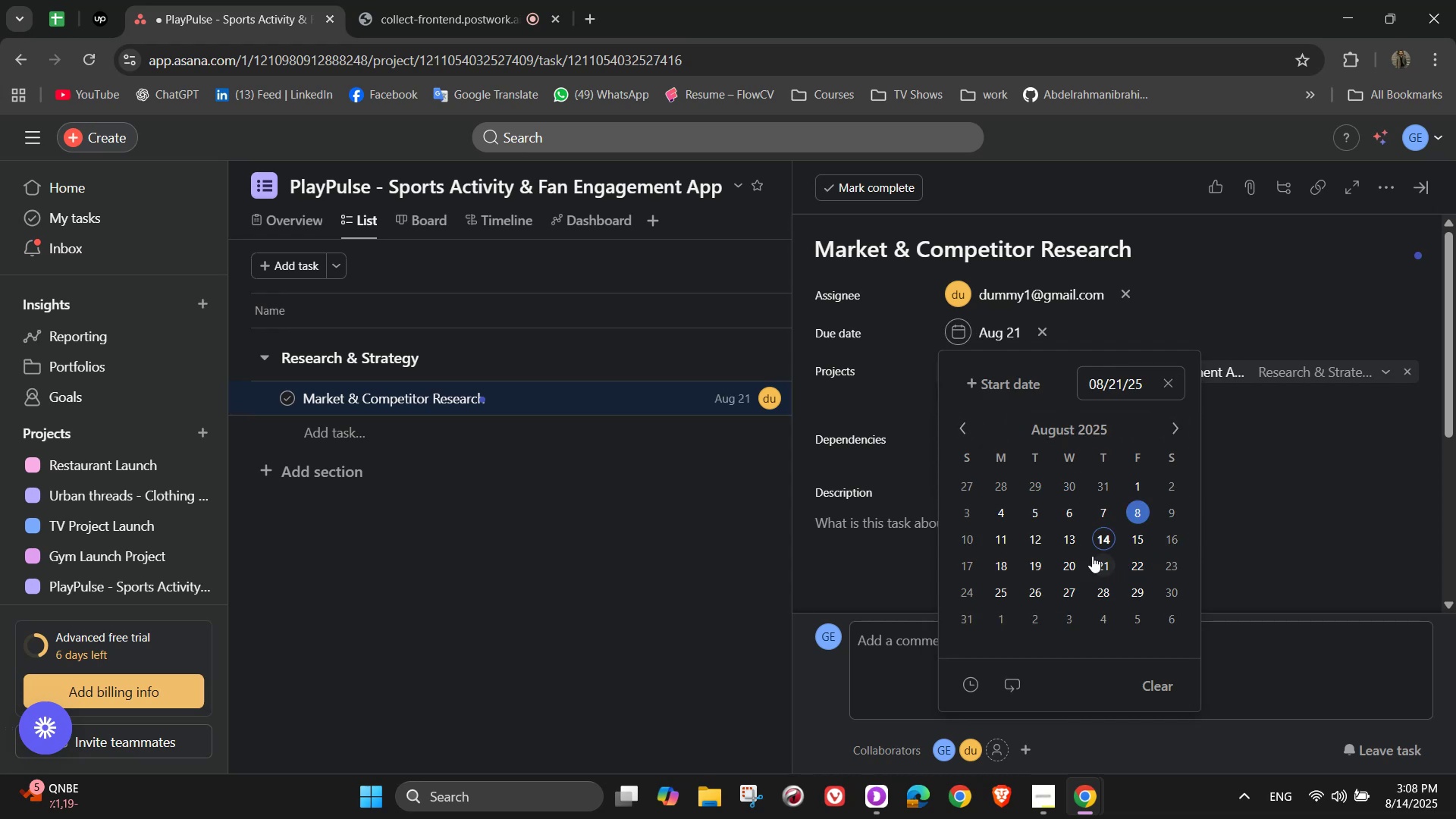 
left_click([1072, 563])
 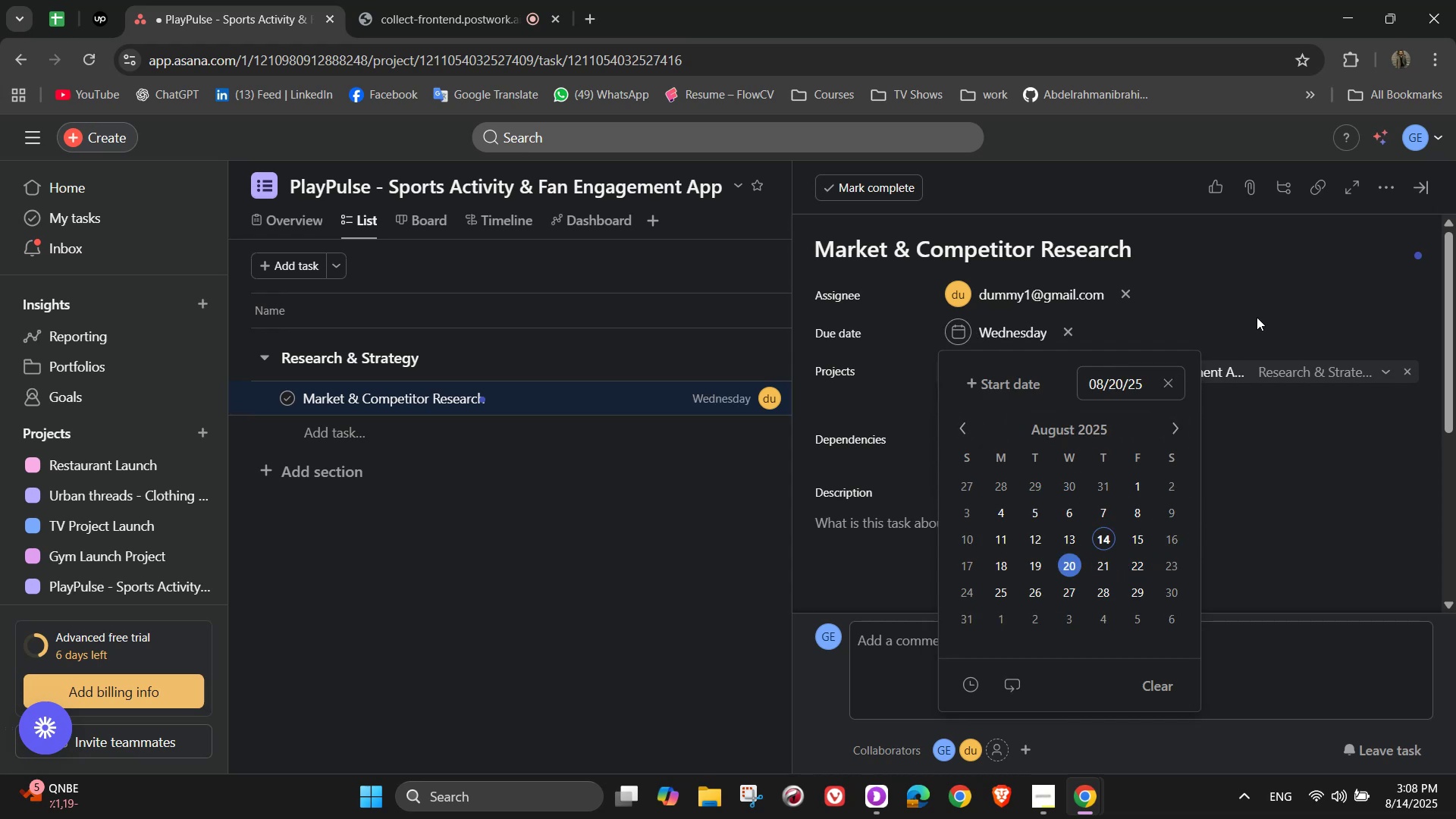 
left_click([1257, 315])
 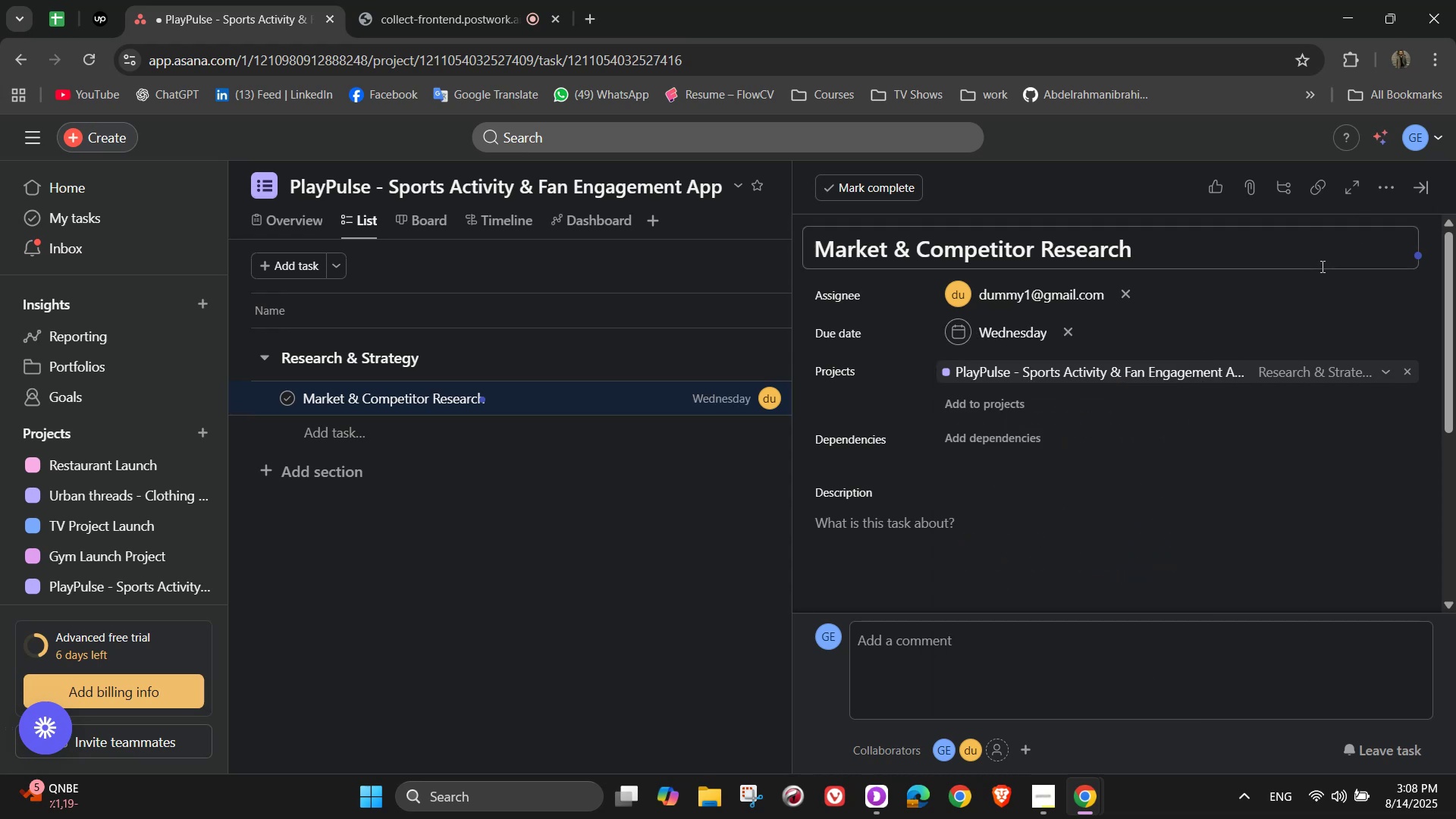 
left_click([1376, 187])
 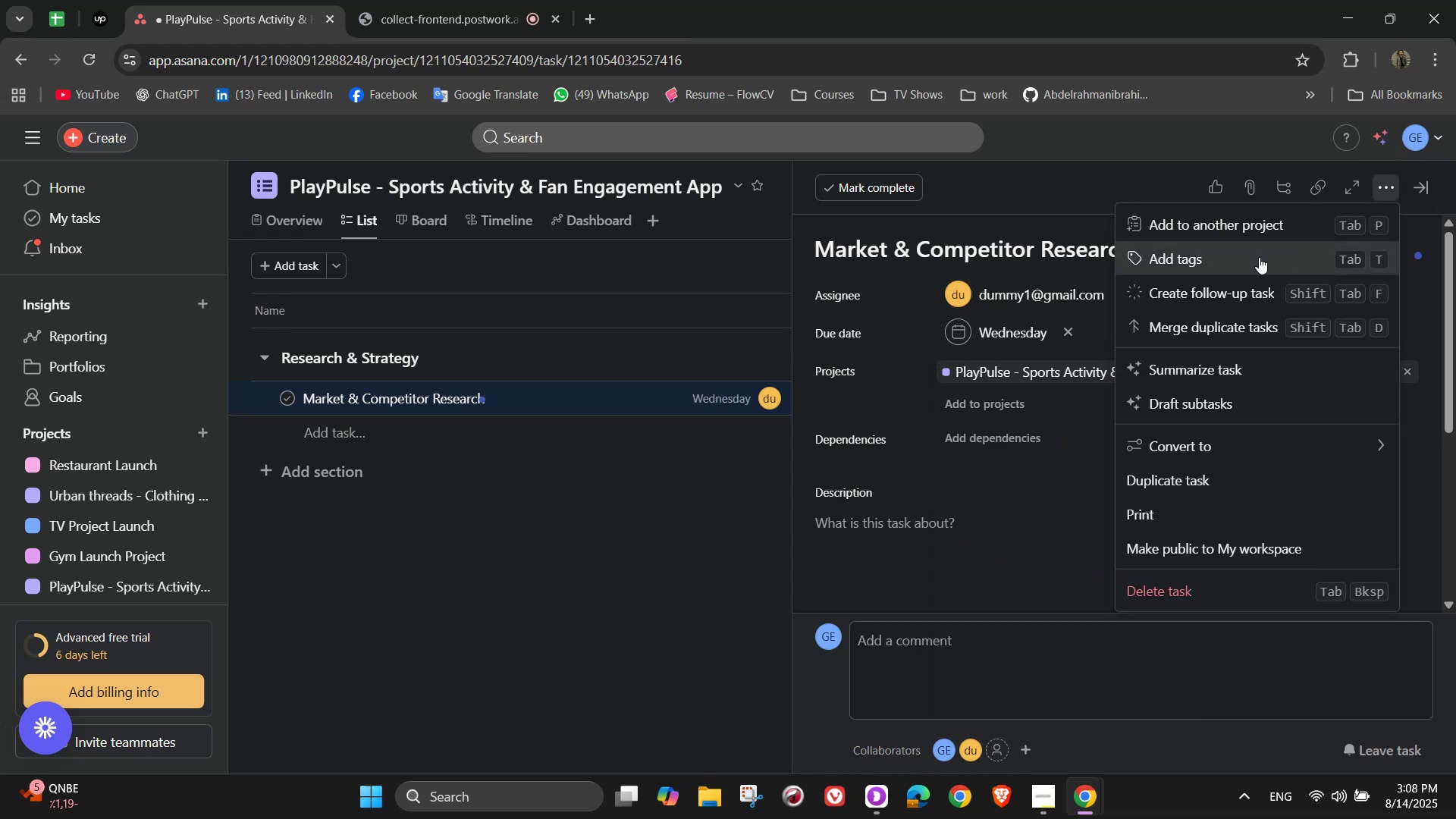 
double_click([1258, 257])
 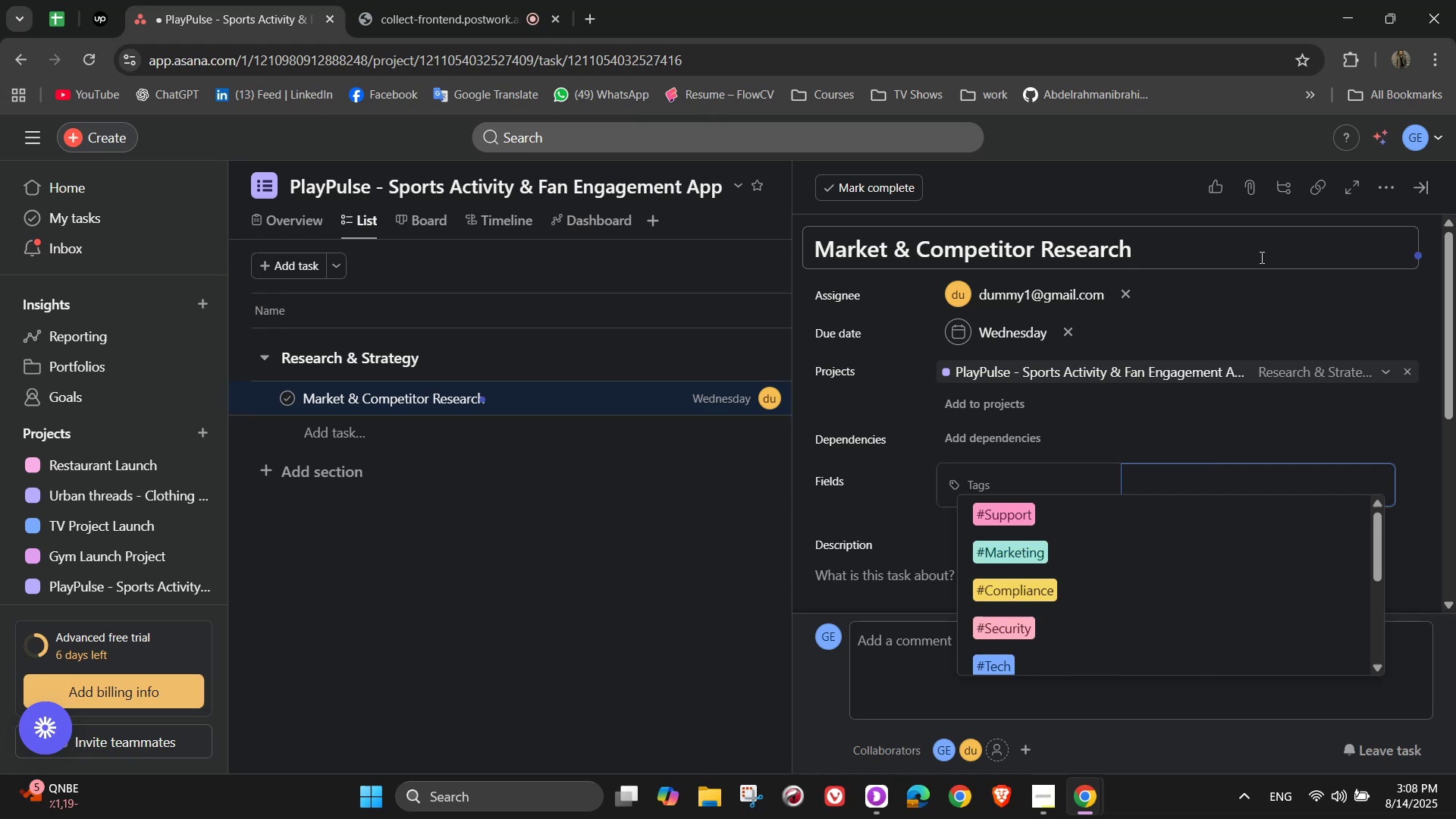 
key(R)
 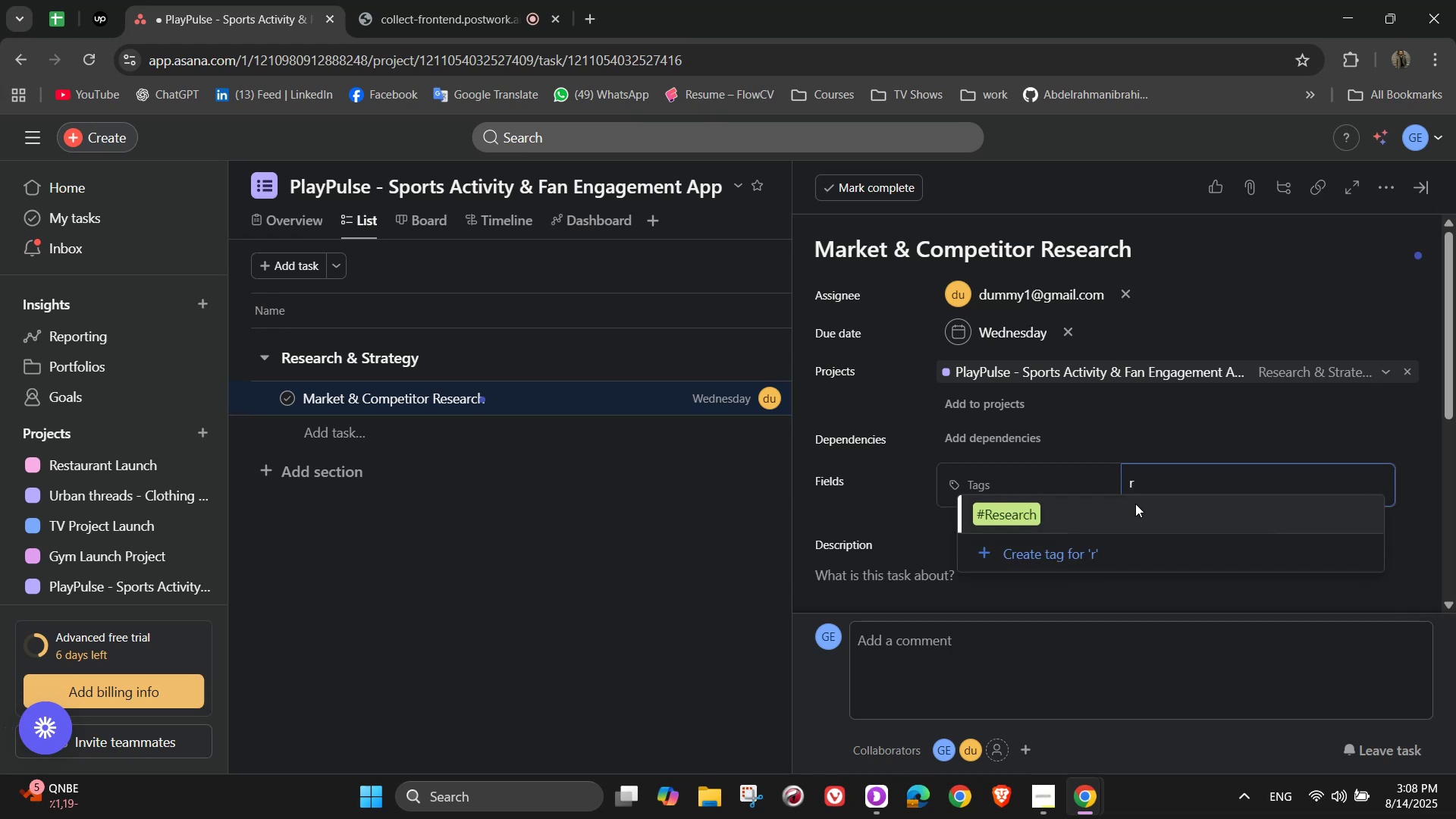 
left_click([1118, 529])
 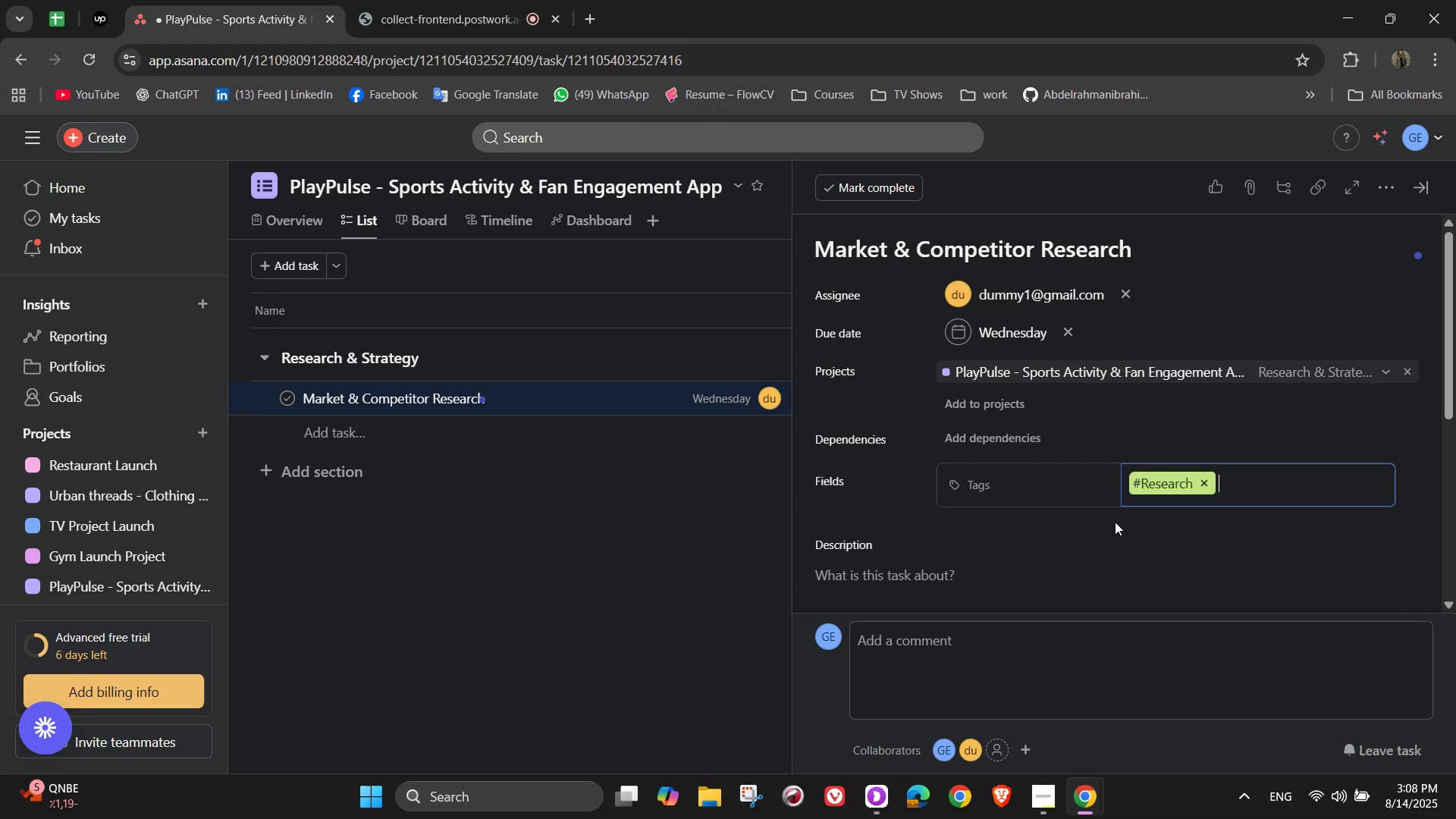 
scroll: coordinate [1115, 501], scroll_direction: down, amount: 1.0
 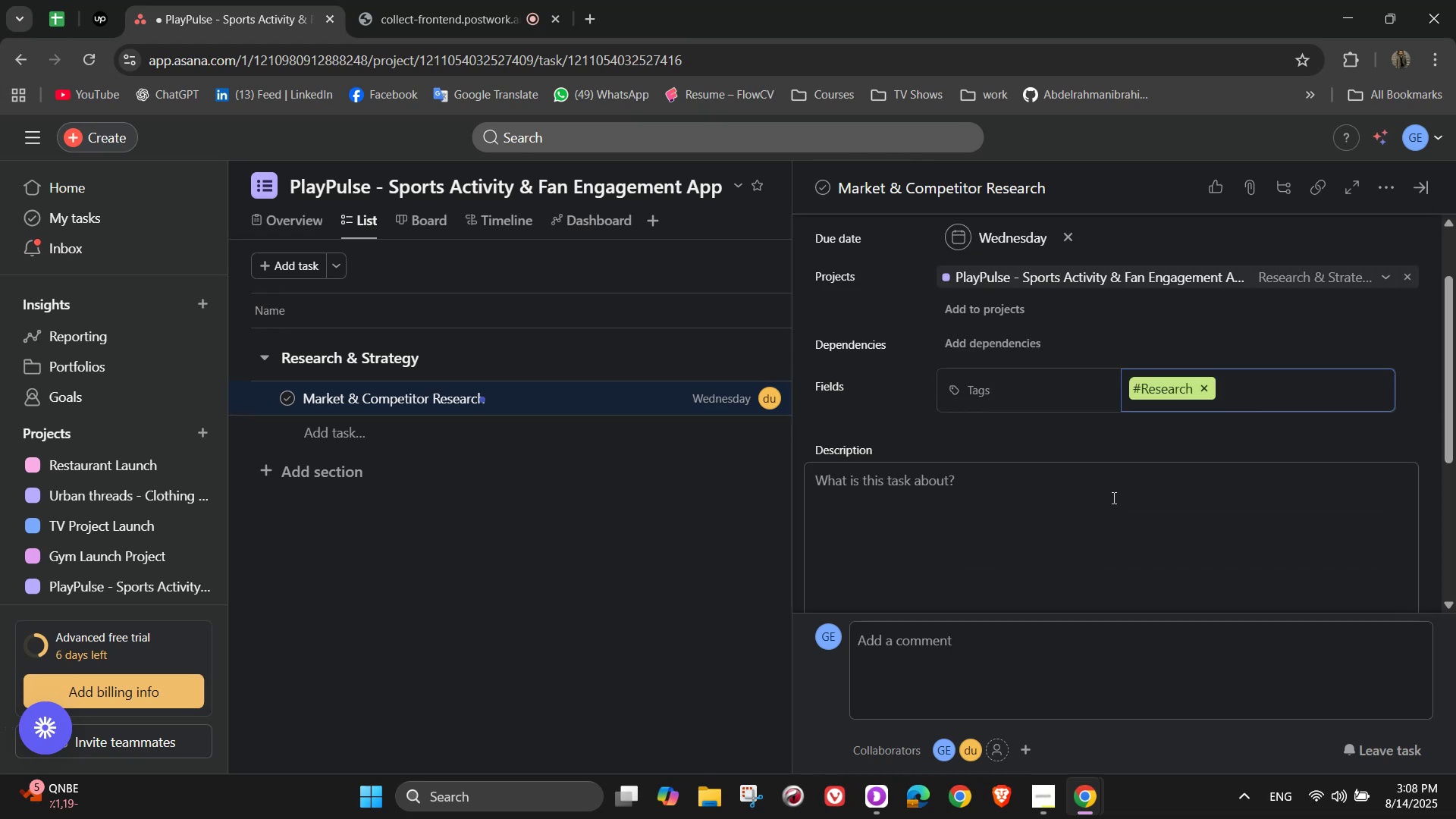 
left_click([1111, 496])
 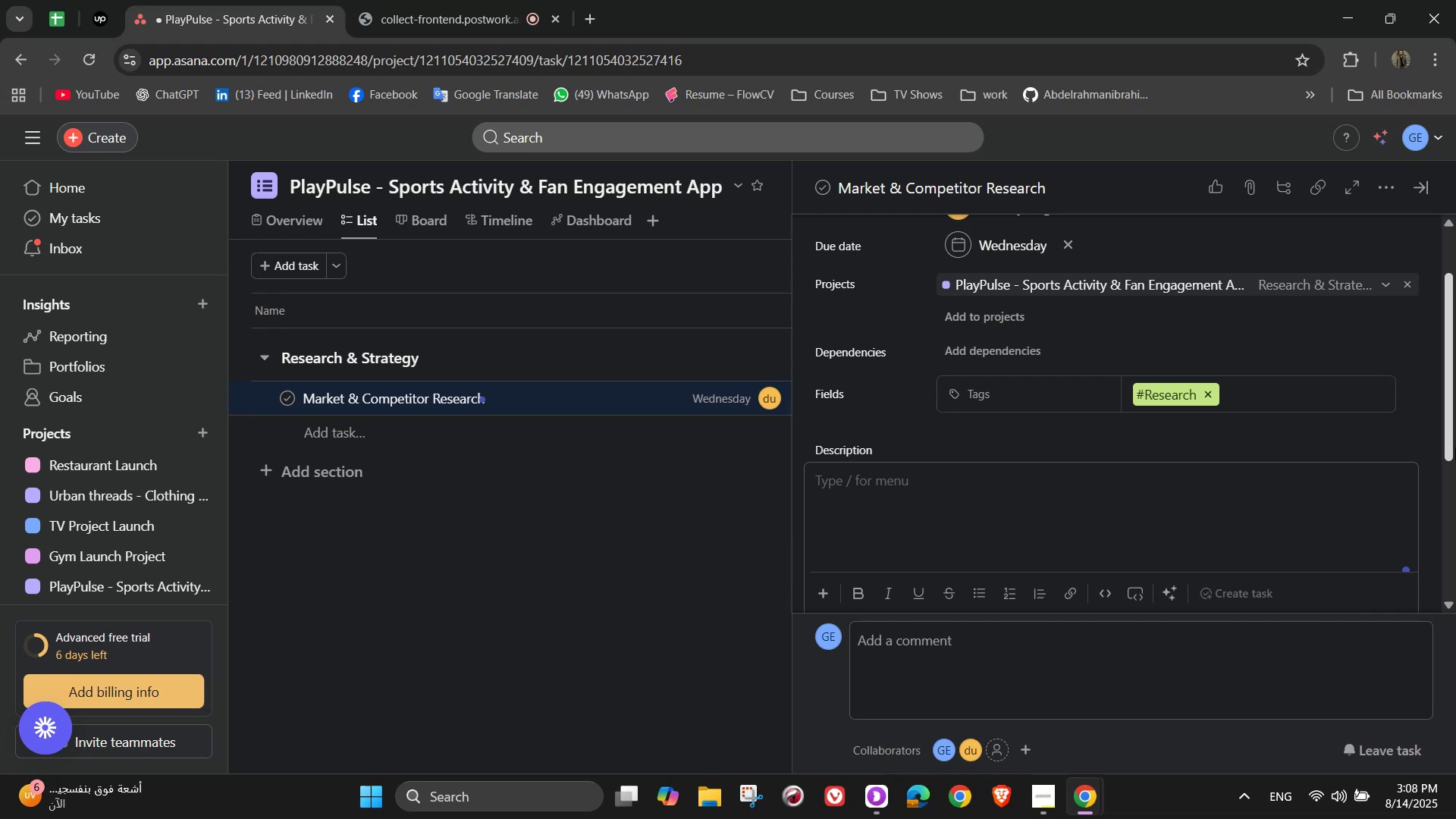 
wait(20.16)
 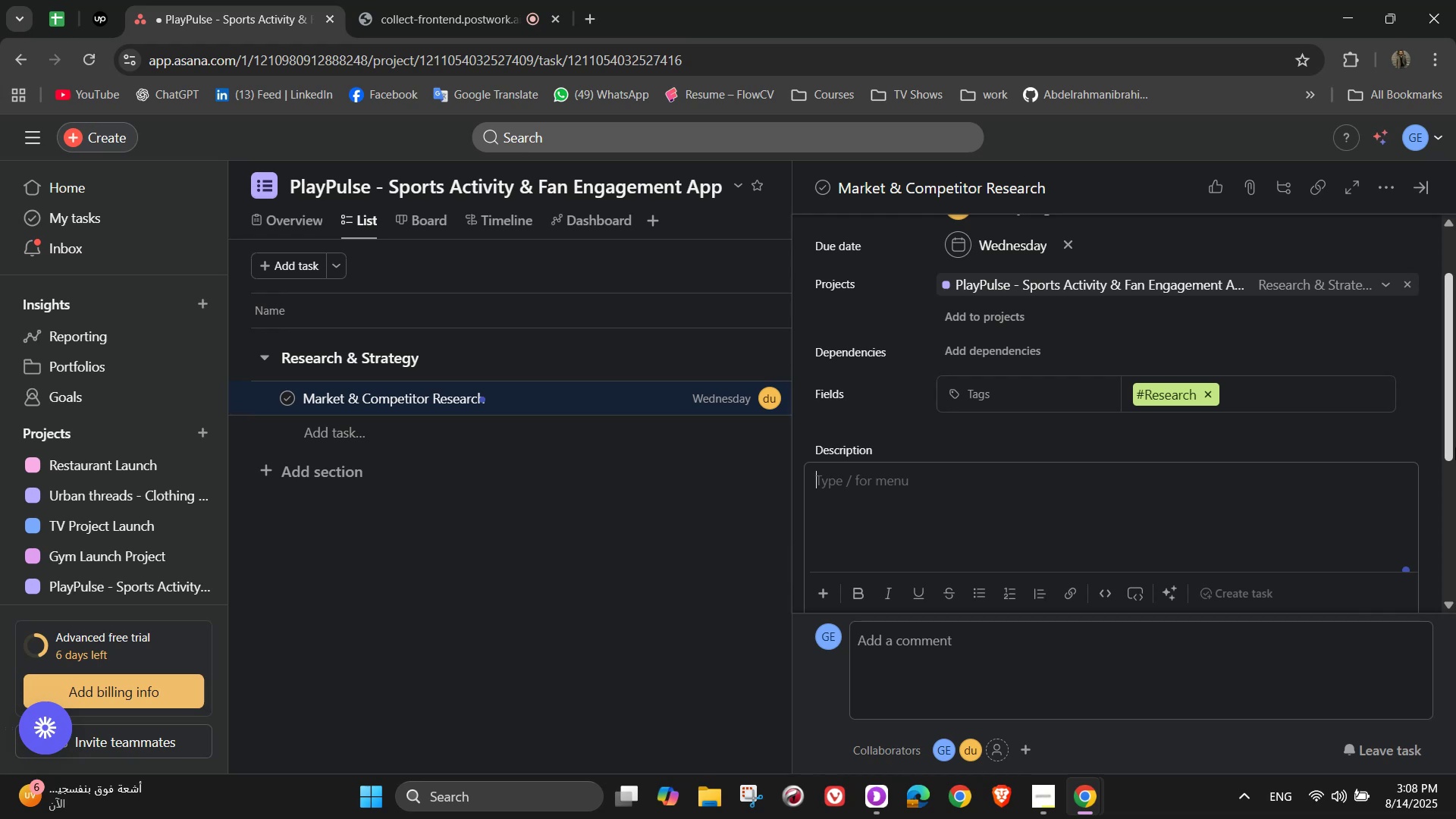 
type(Identify existing spors app)
 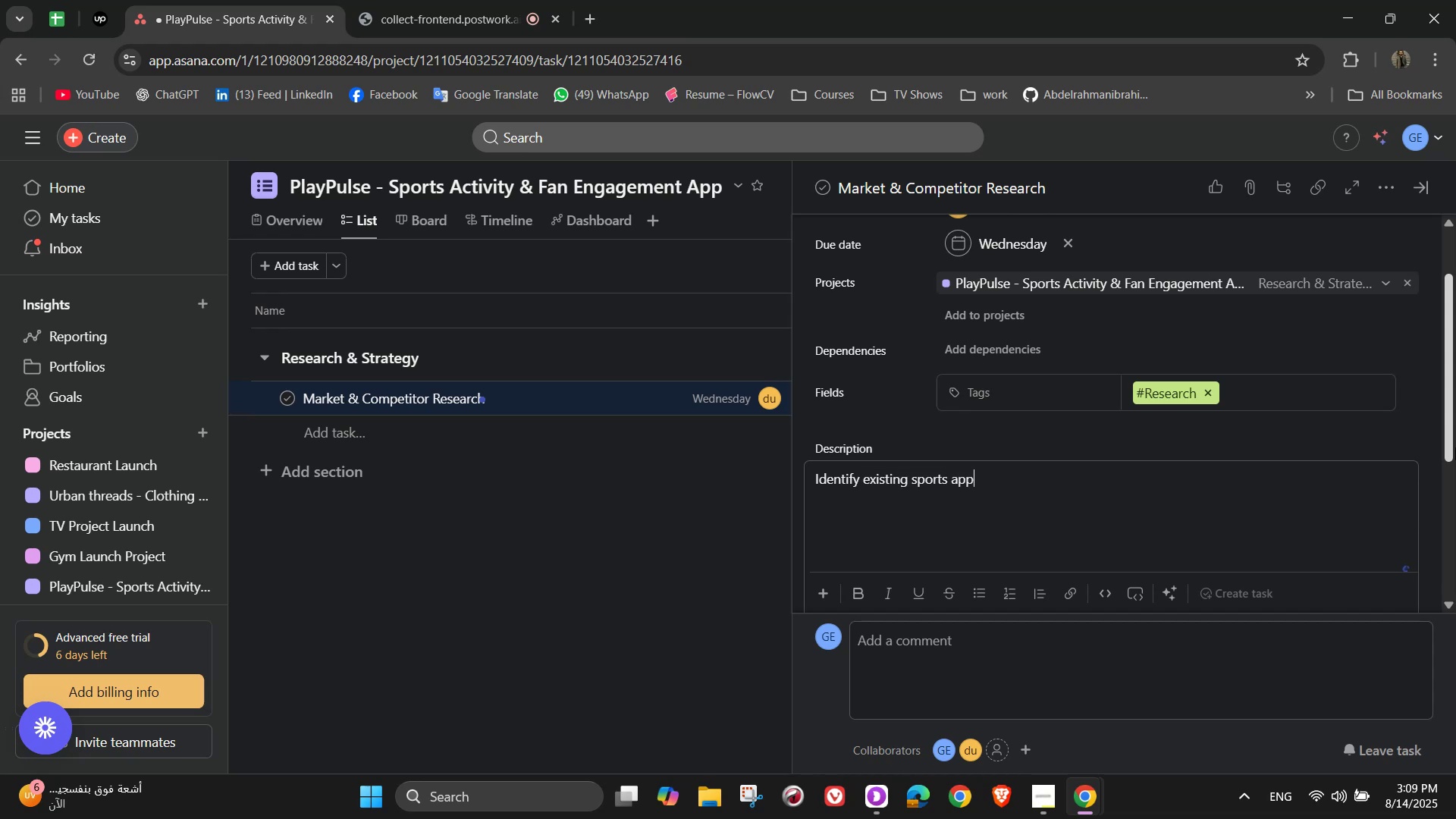 
hold_key(key=T, duration=18.3)
 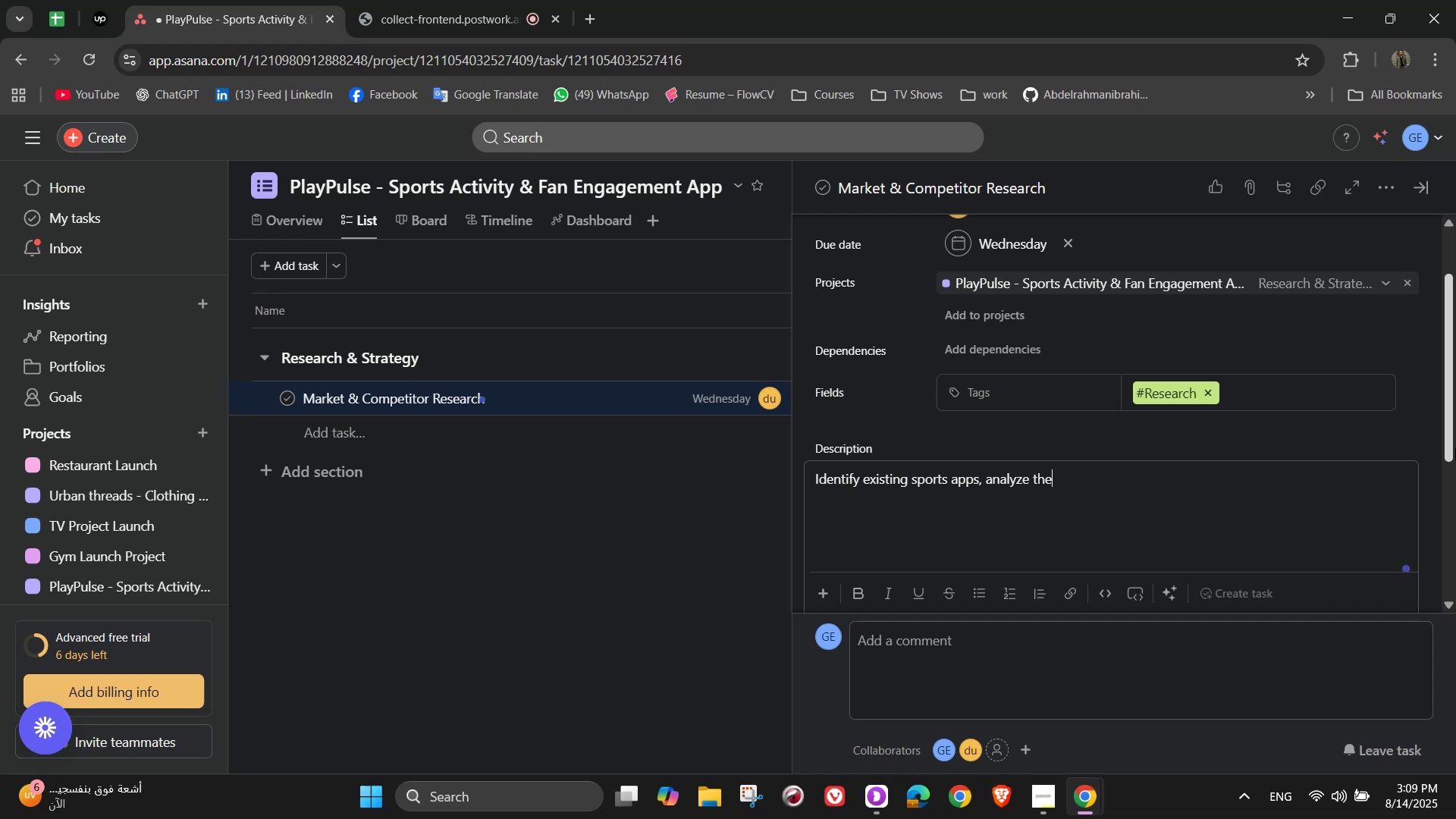 
type(s, analyze heir s)
 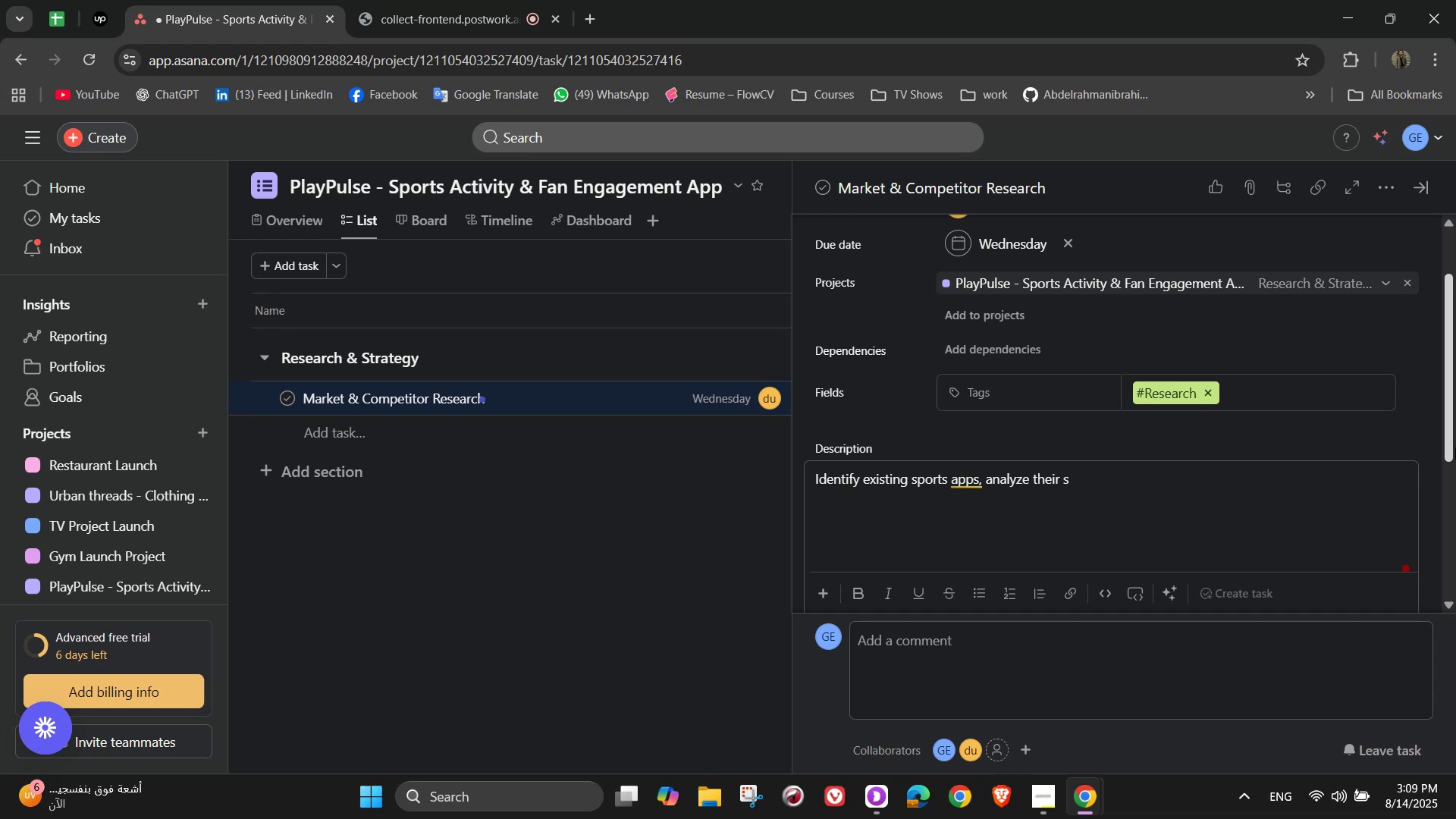 
wait(8.19)
 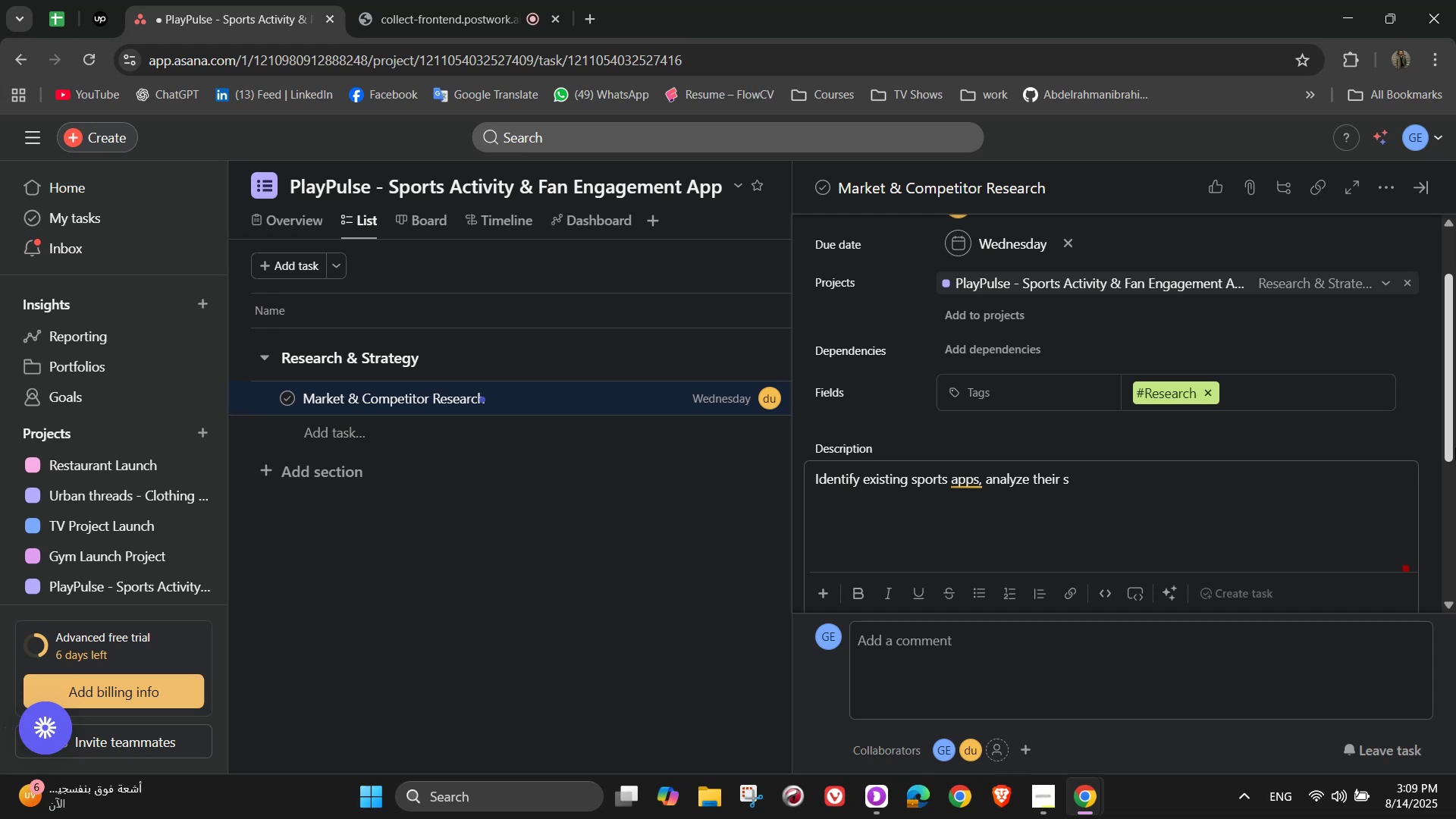 
type(trenths)
key(Backspace)
key(Backspace)
key(Backspace)
key(Backspace)
type(ngths and weaknesses, and )
 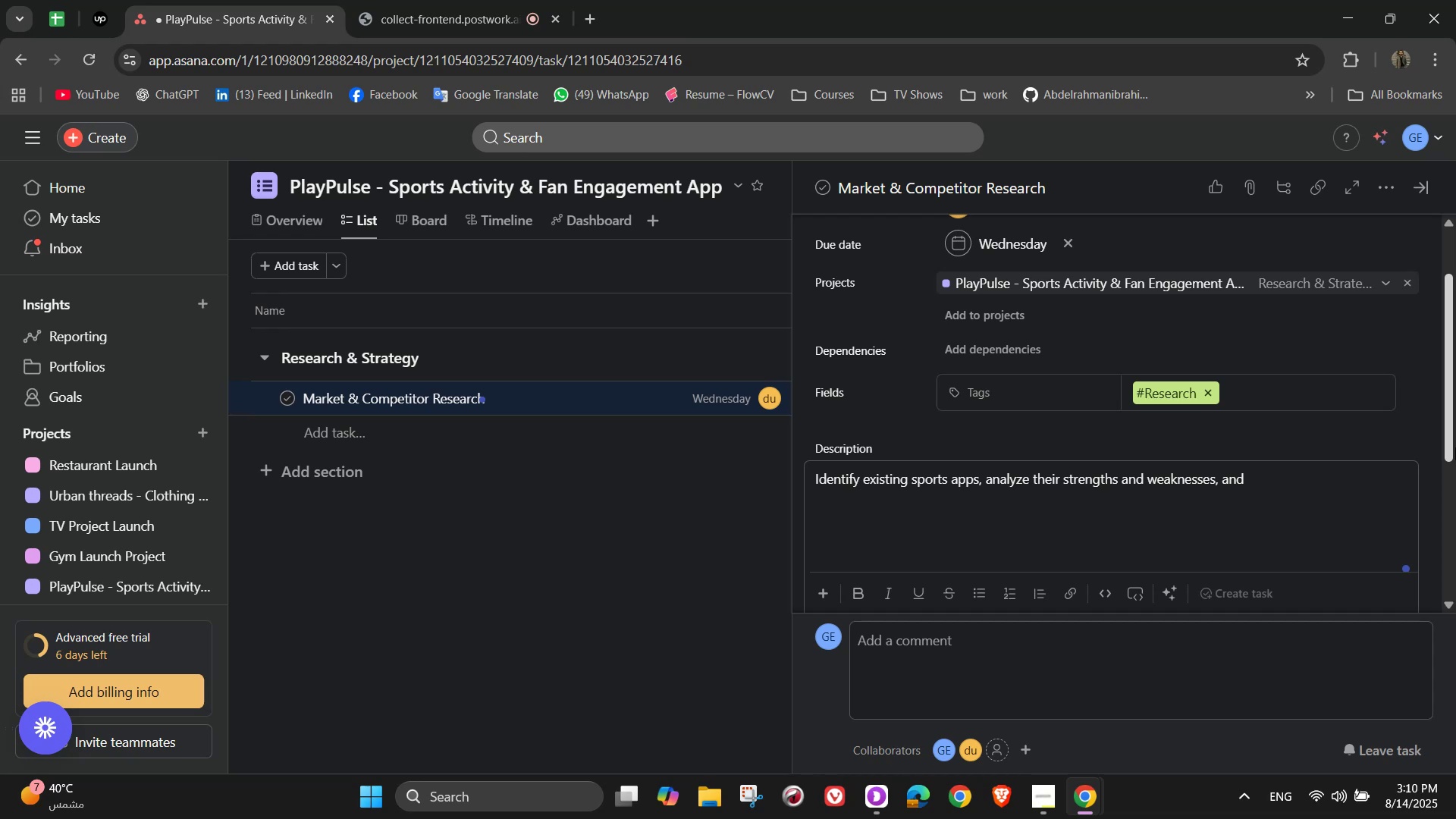 
wait(17.35)
 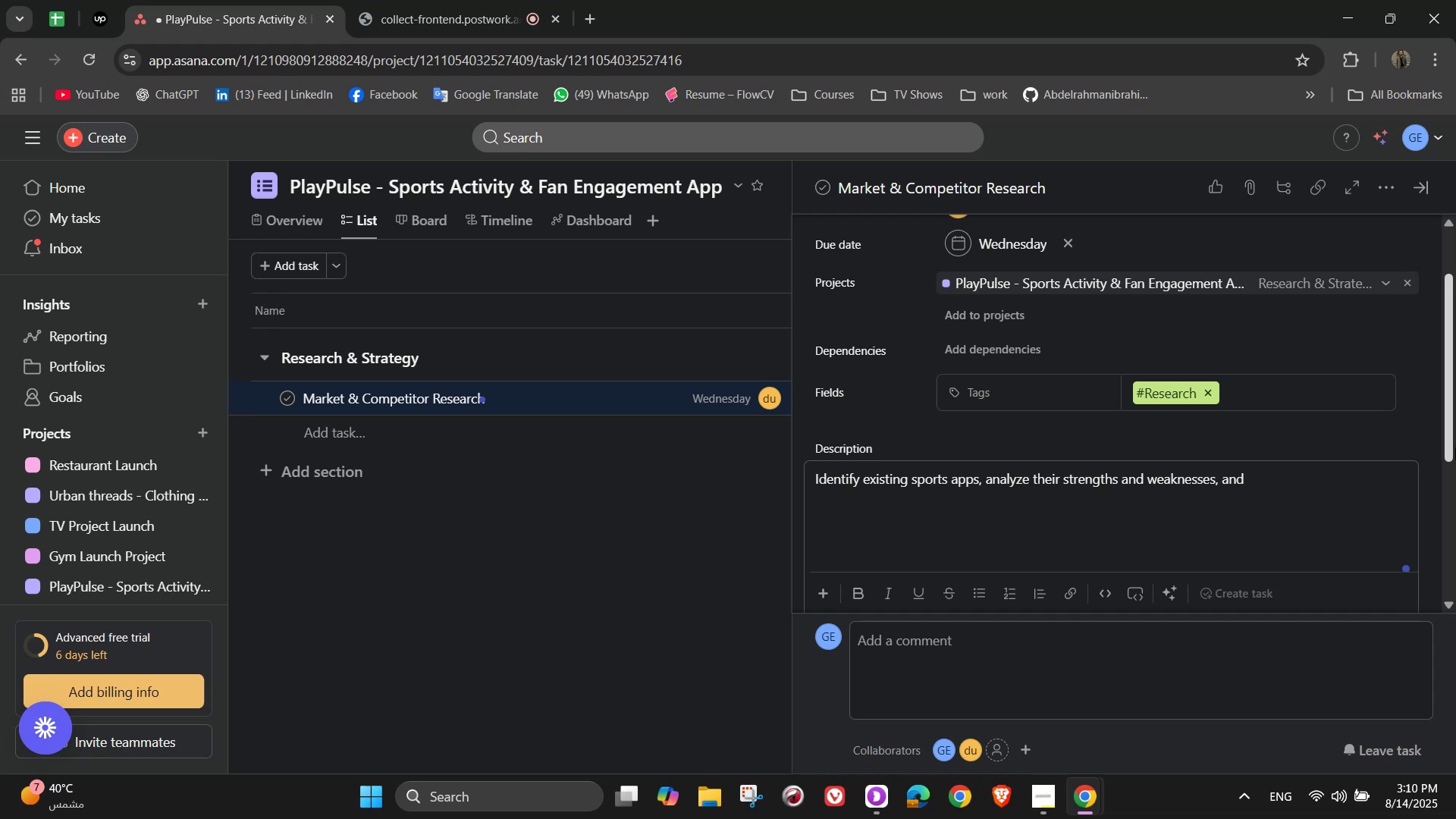 
type(discover untapped opportunities in the market)
 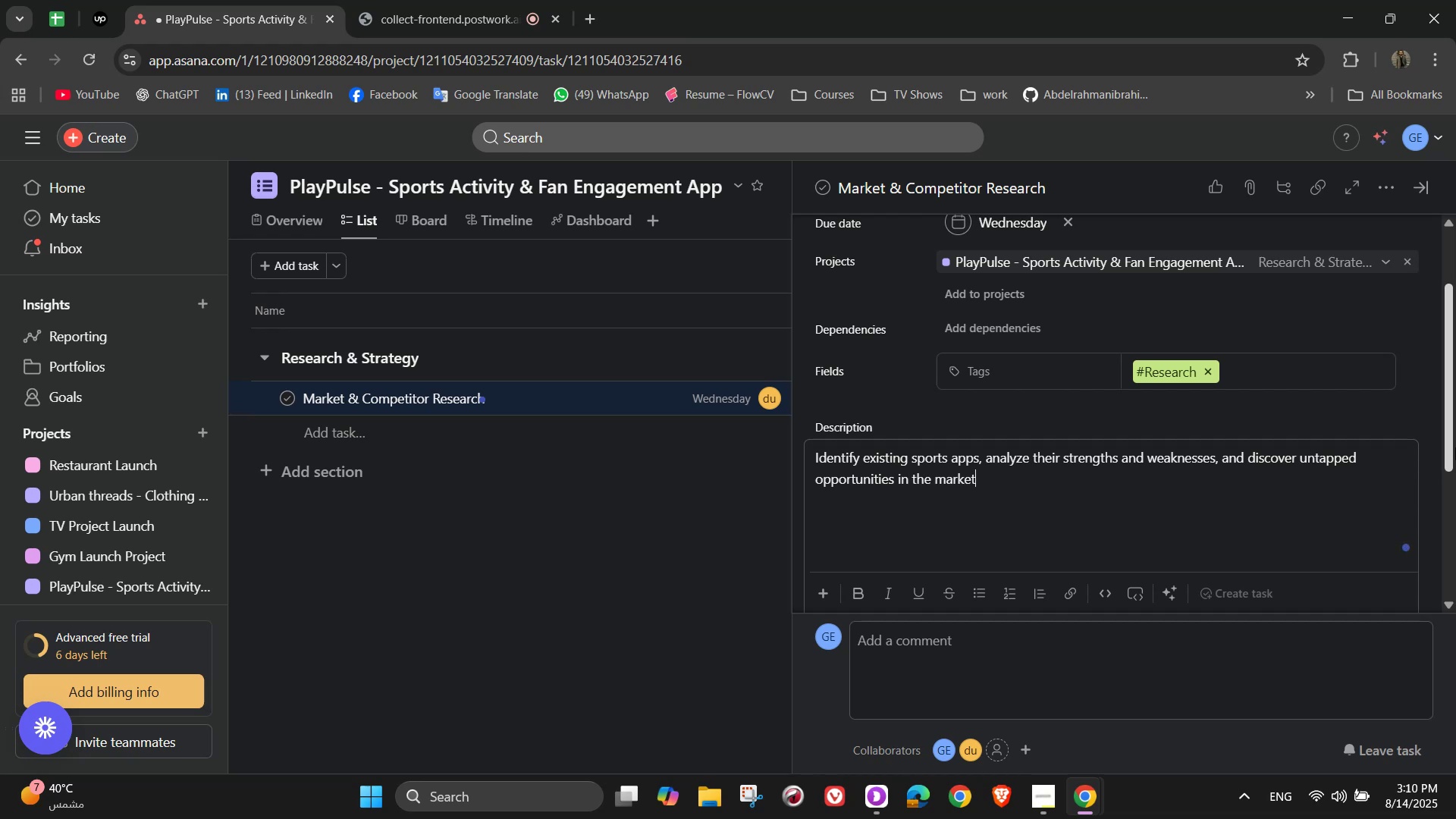 
wait(6.13)
 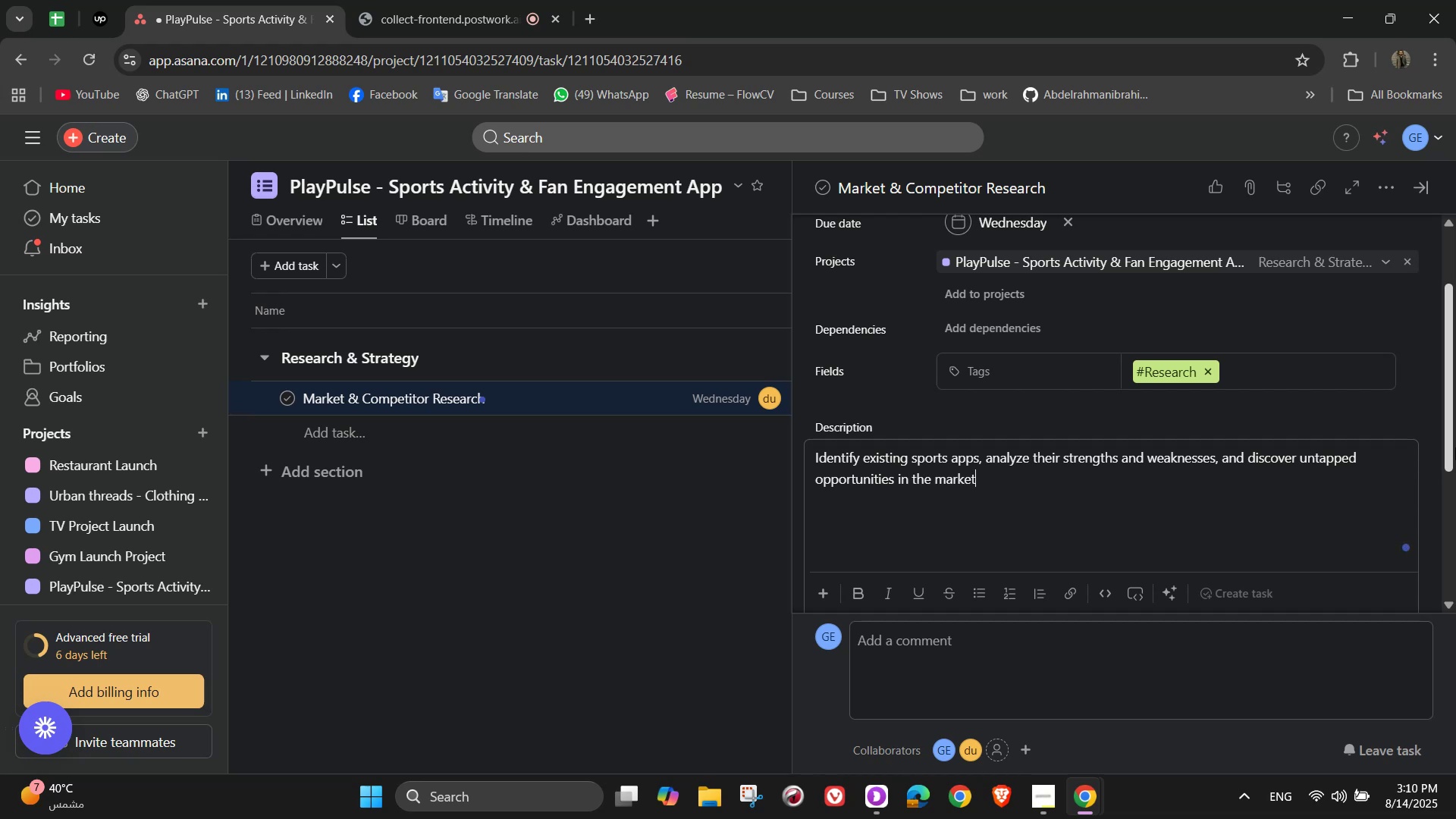 
key(NumpadDecimal)
 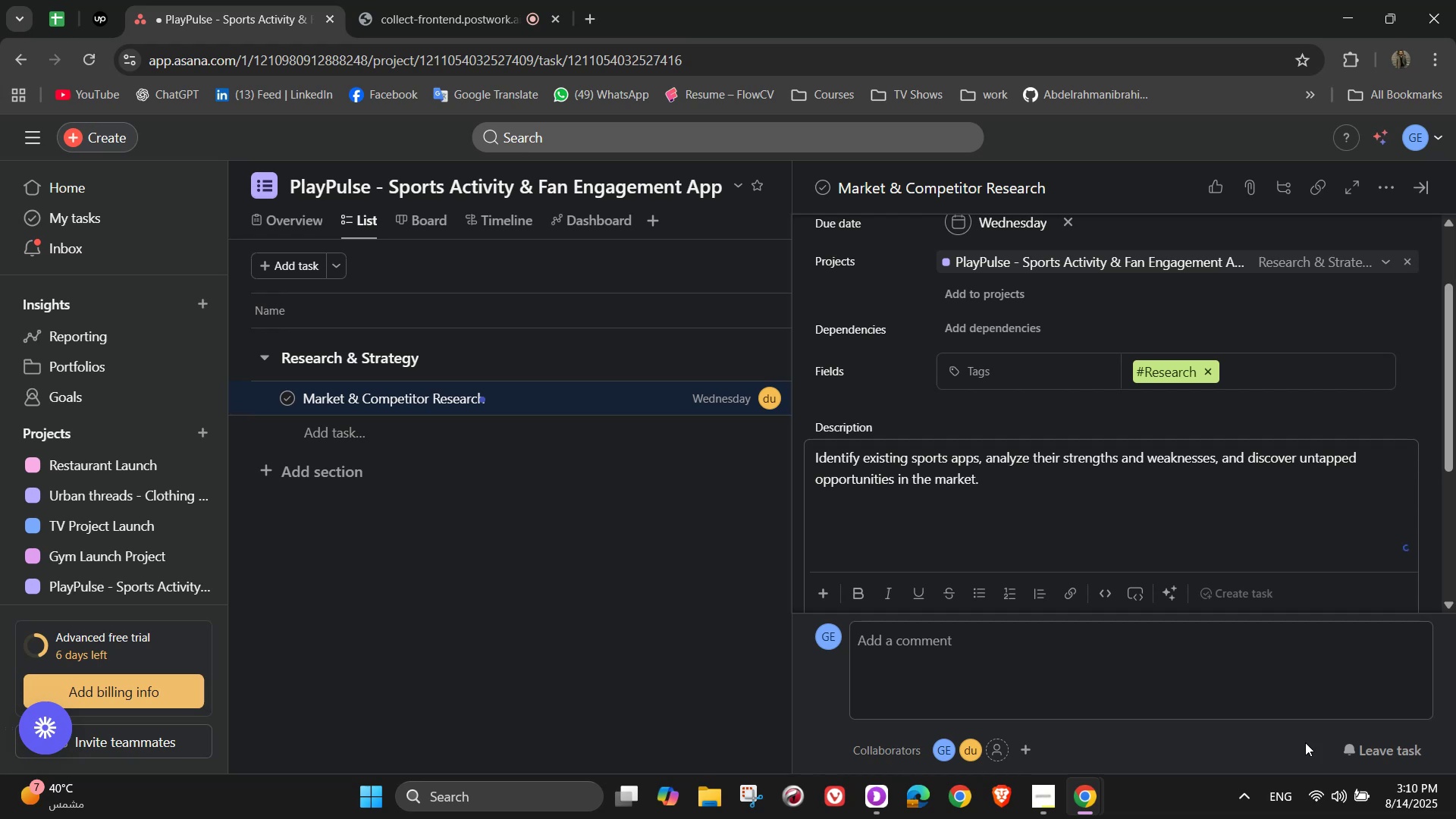 
scroll: coordinate [1180, 451], scroll_direction: down, amount: 2.0
 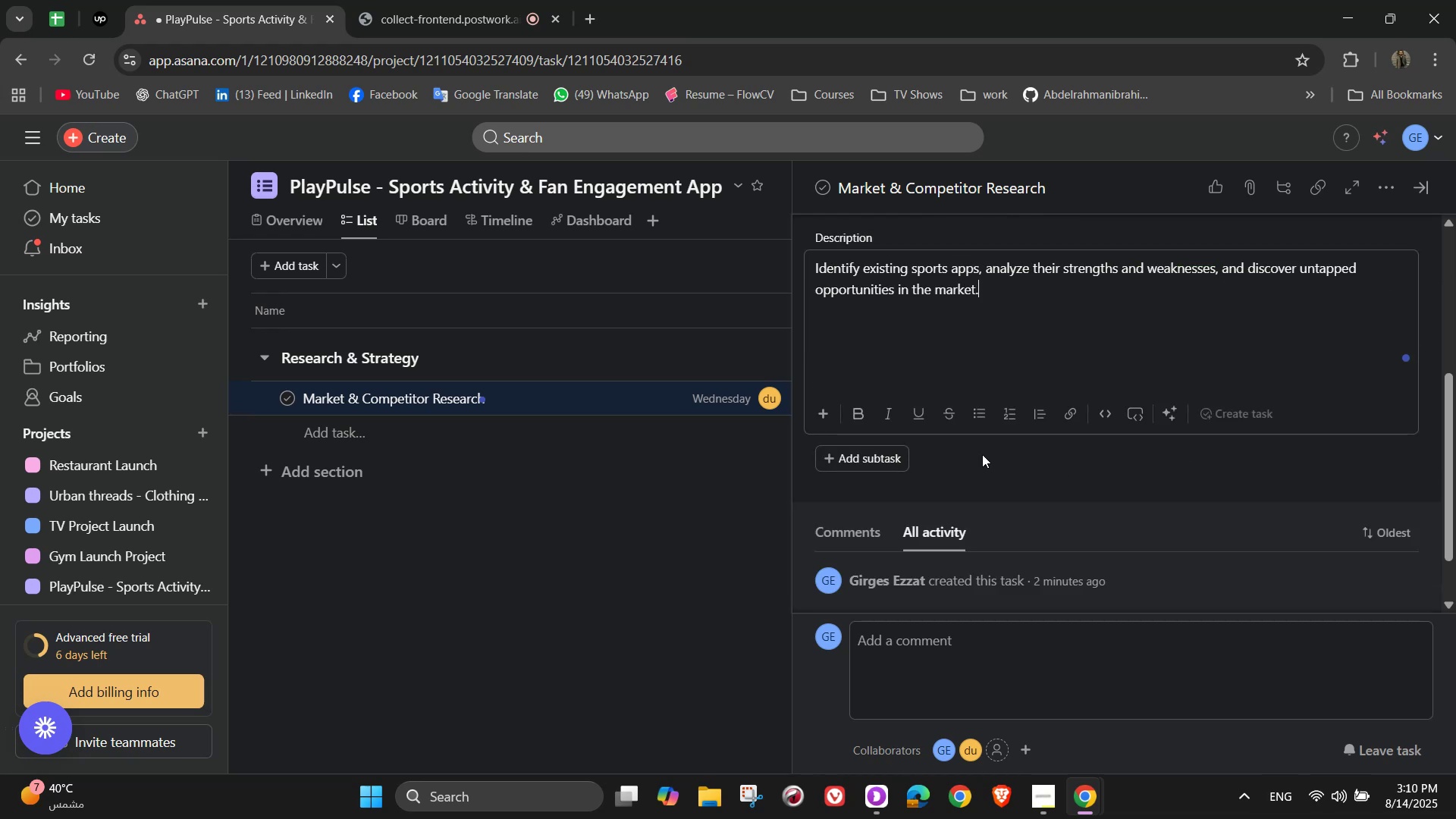 
left_click([965, 454])
 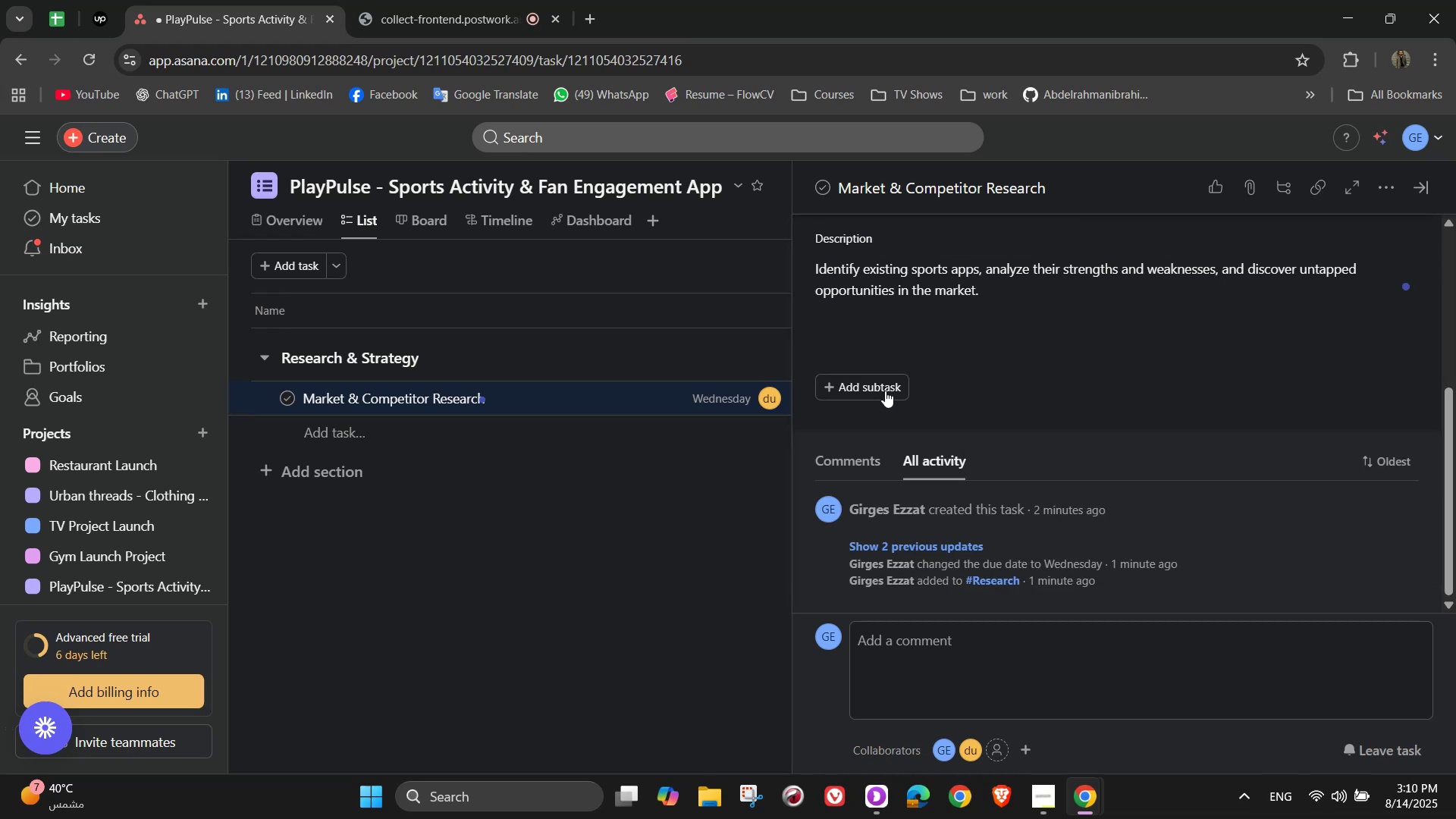 
left_click([886, 385])
 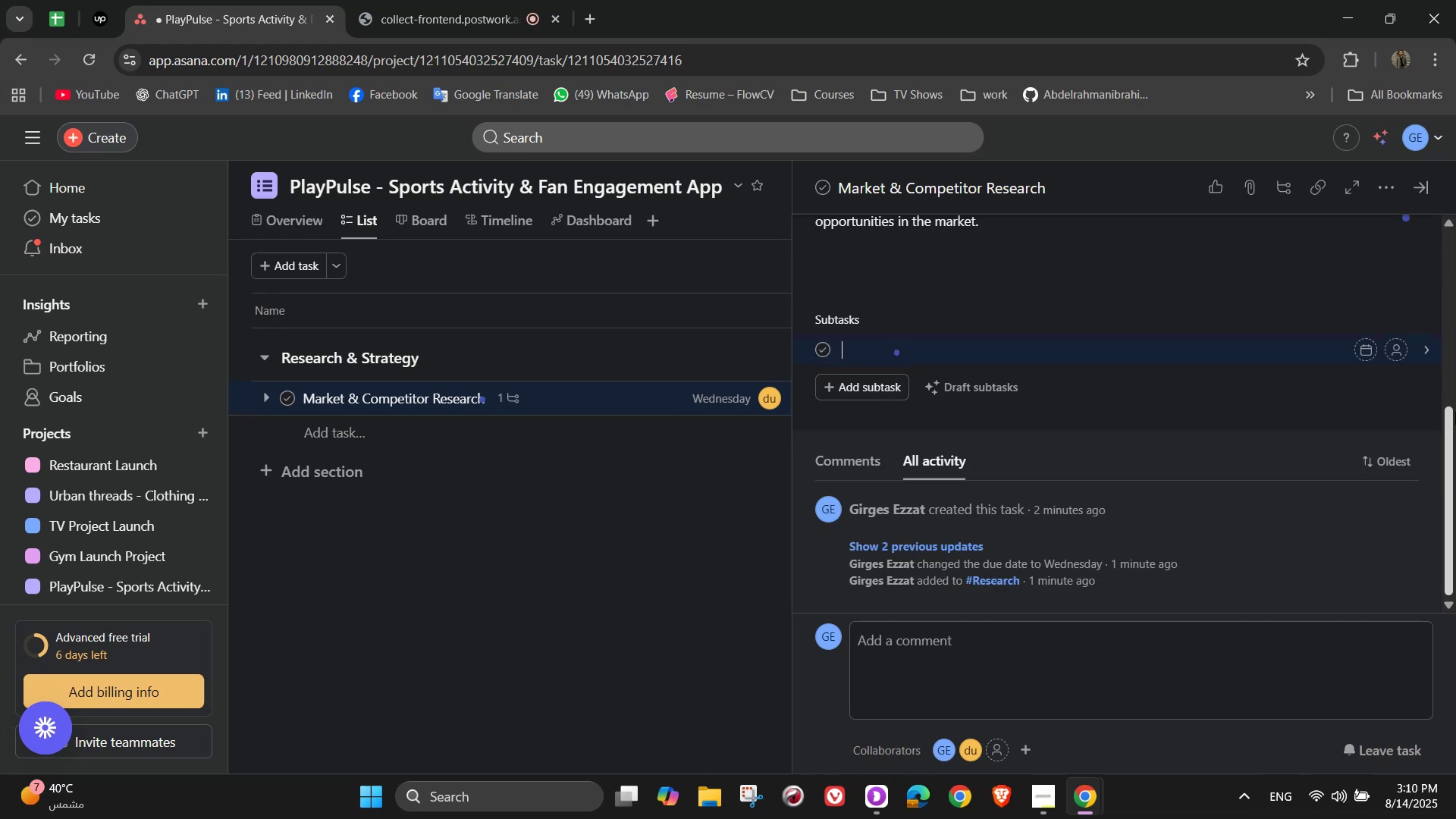 
type(Review top)
 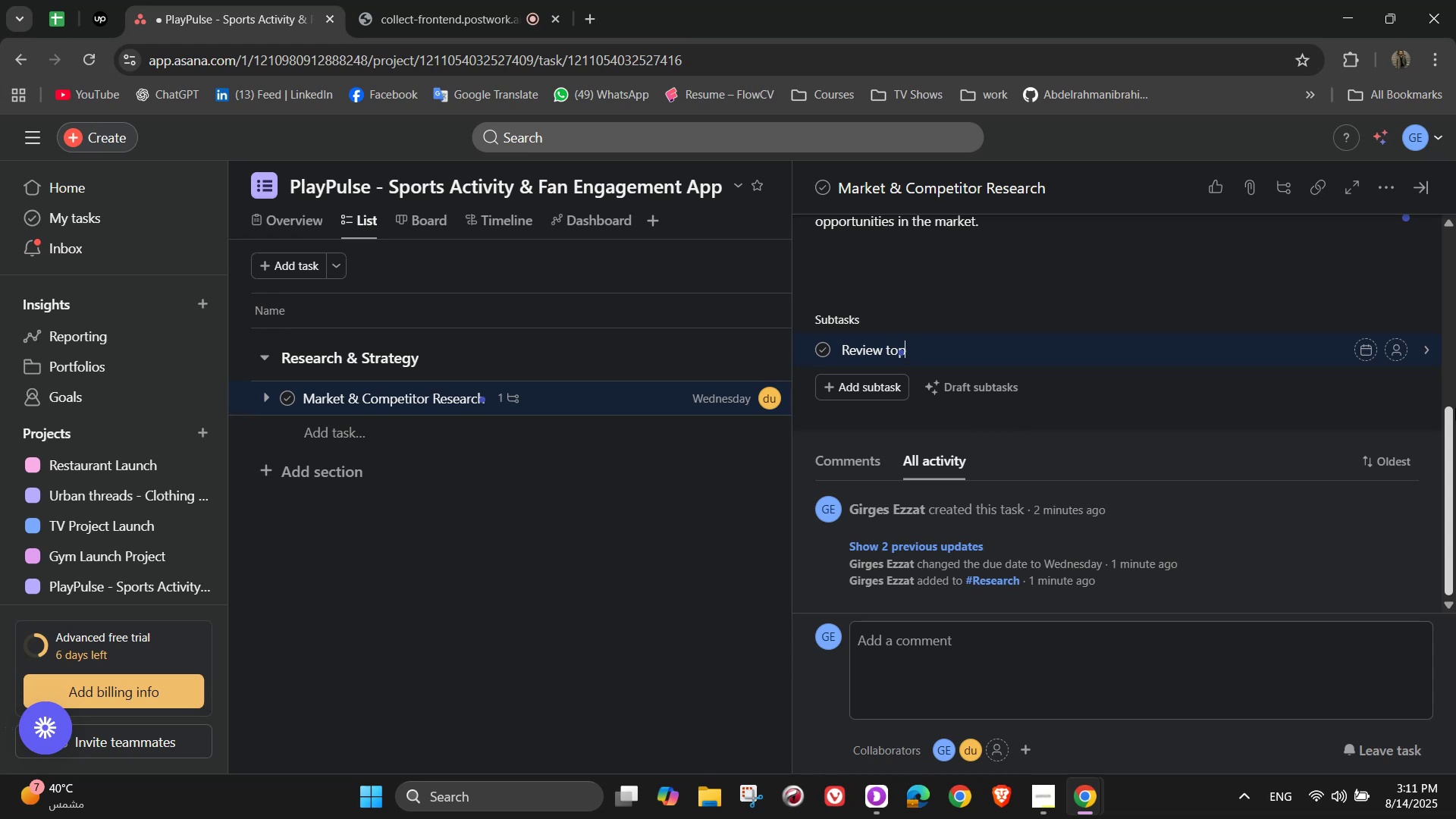 
wait(7.55)
 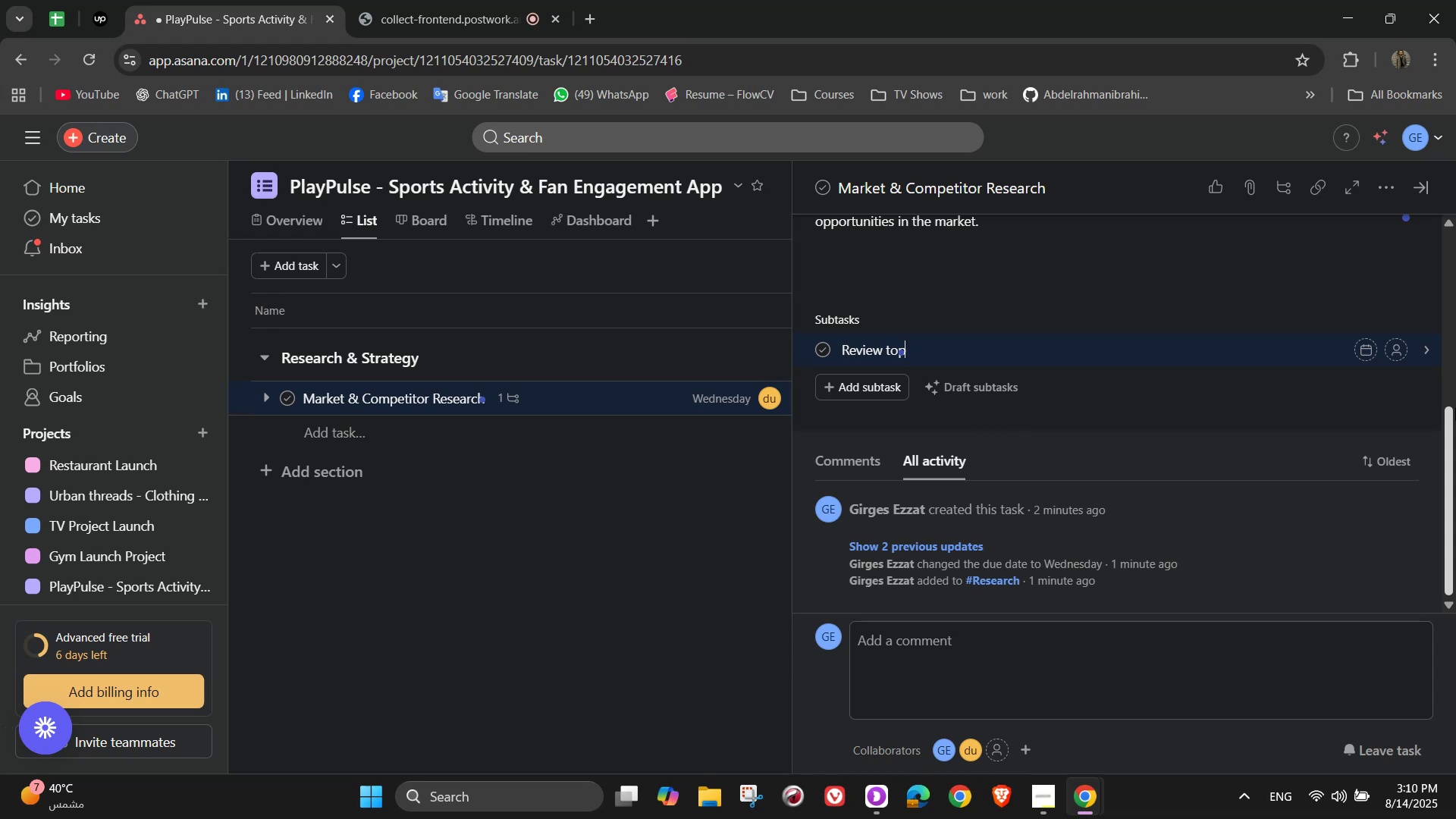 
type( 15 spors)
key(Backspace)
type(ts apps across multiple sports)
key(NumpadEnter)
 